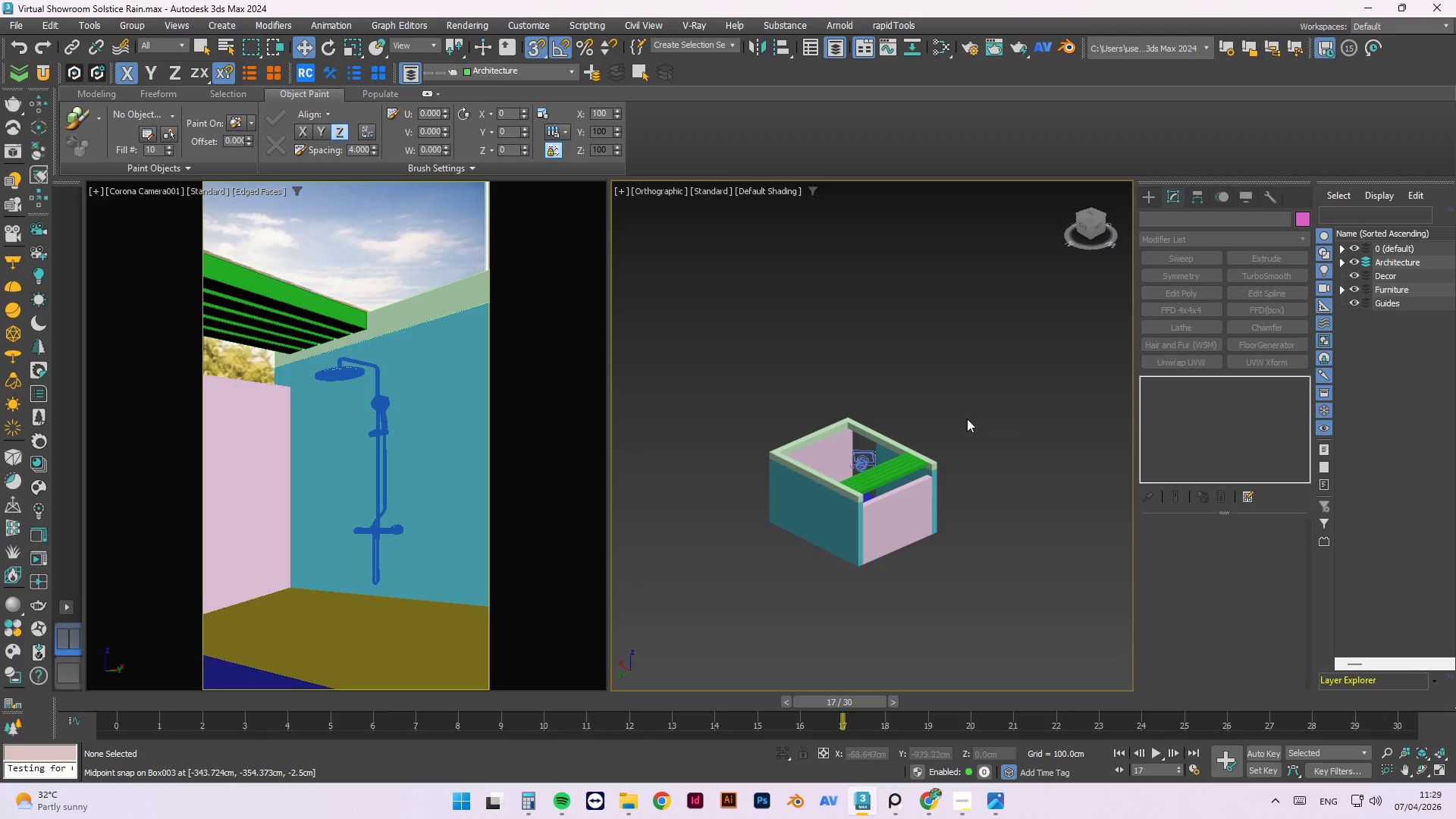 
hold_key(key=AltLeft, duration=1.19)
 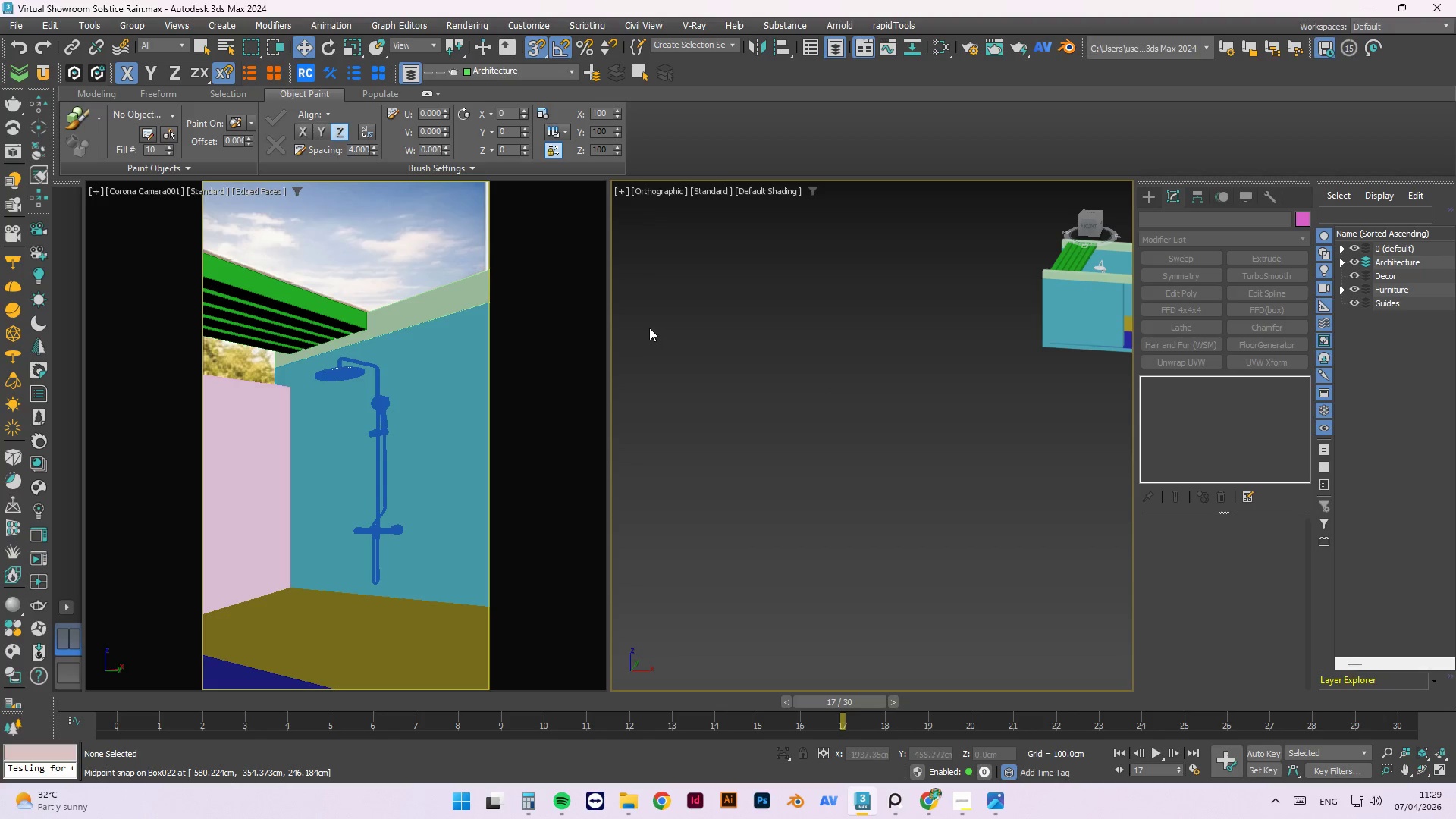 
scroll: coordinate [1028, 393], scroll_direction: none, amount: 0.0
 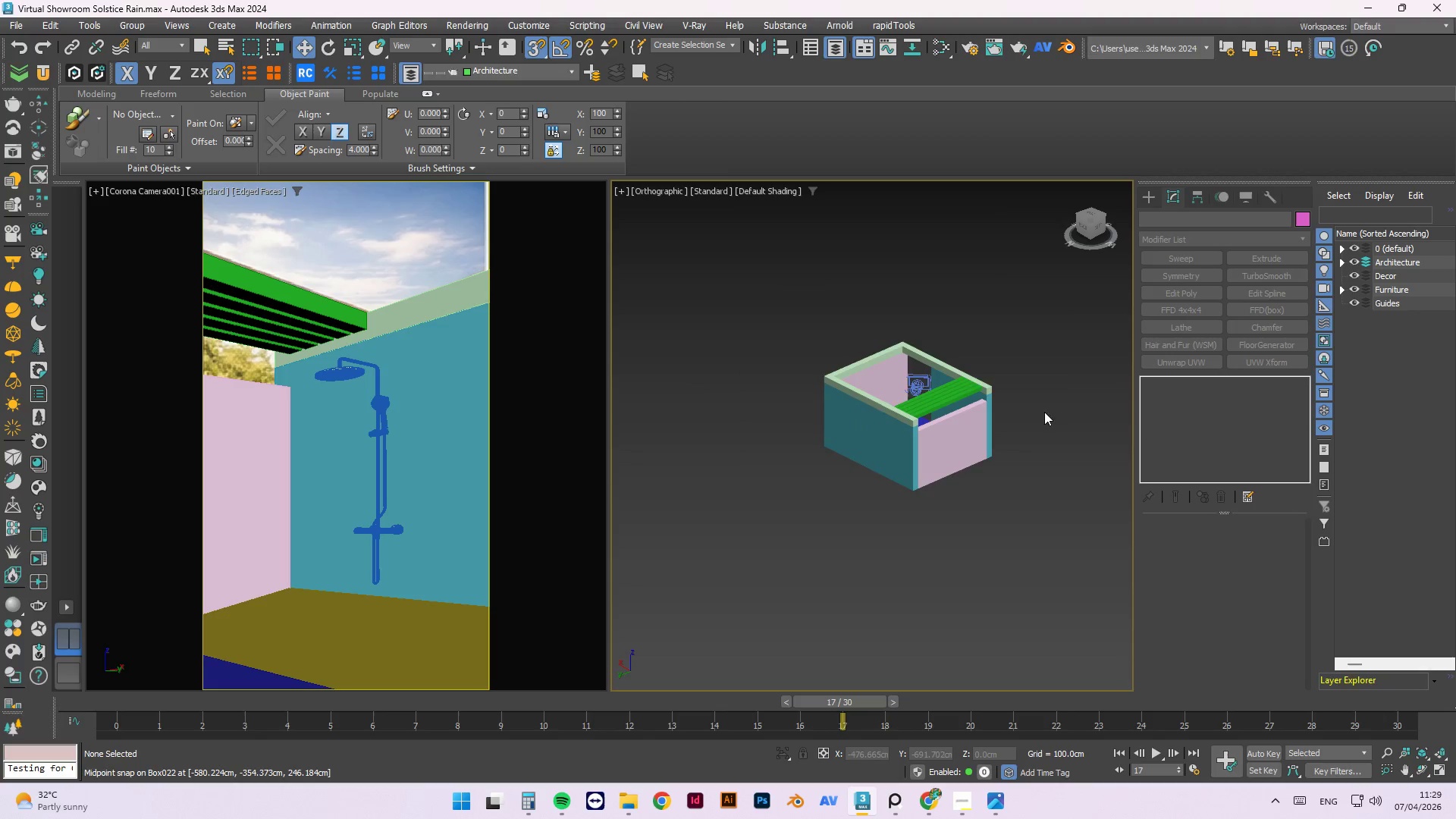 
scroll: coordinate [730, 444], scroll_direction: up, amount: 4.0
 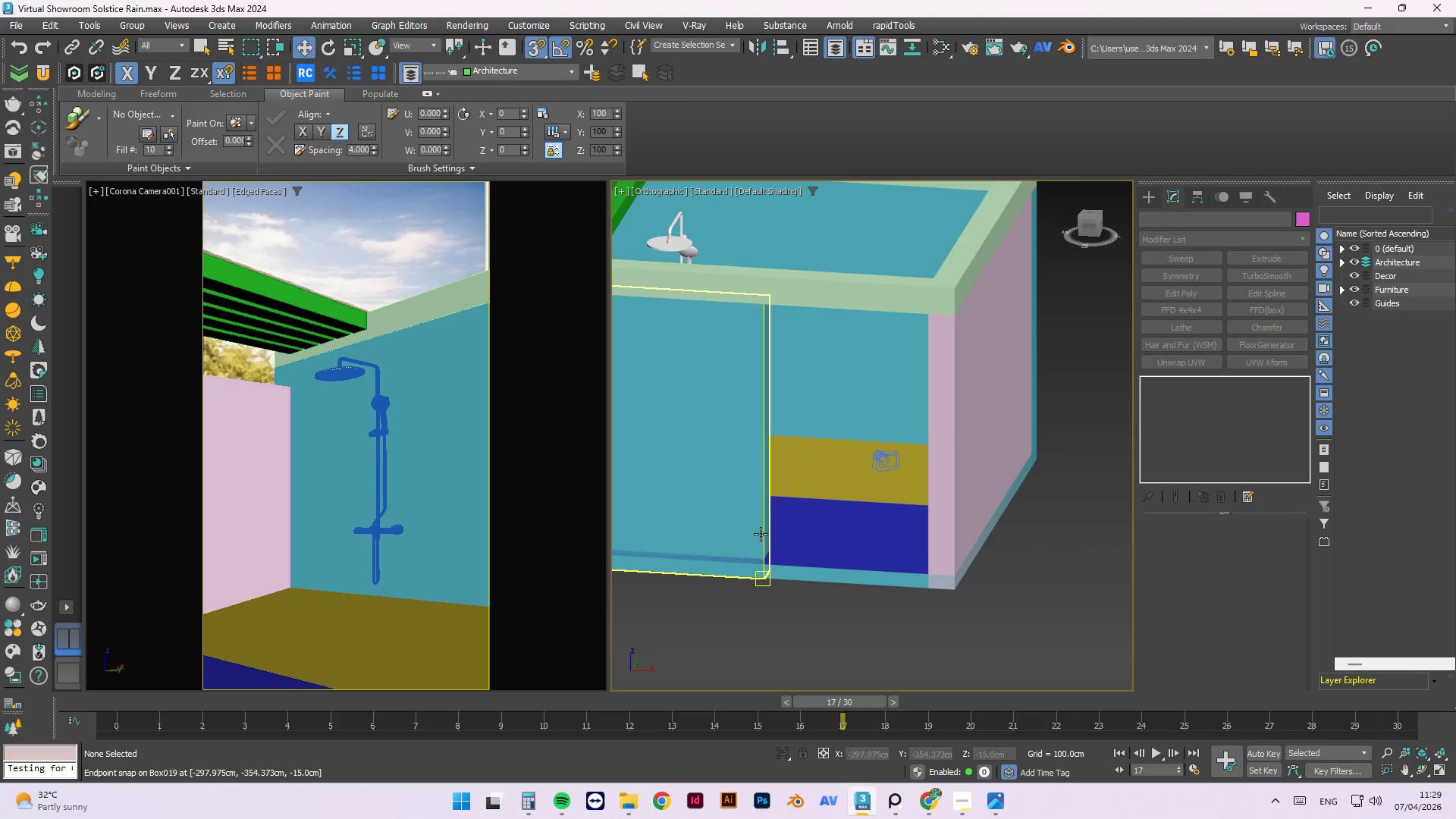 
left_click([833, 526])
 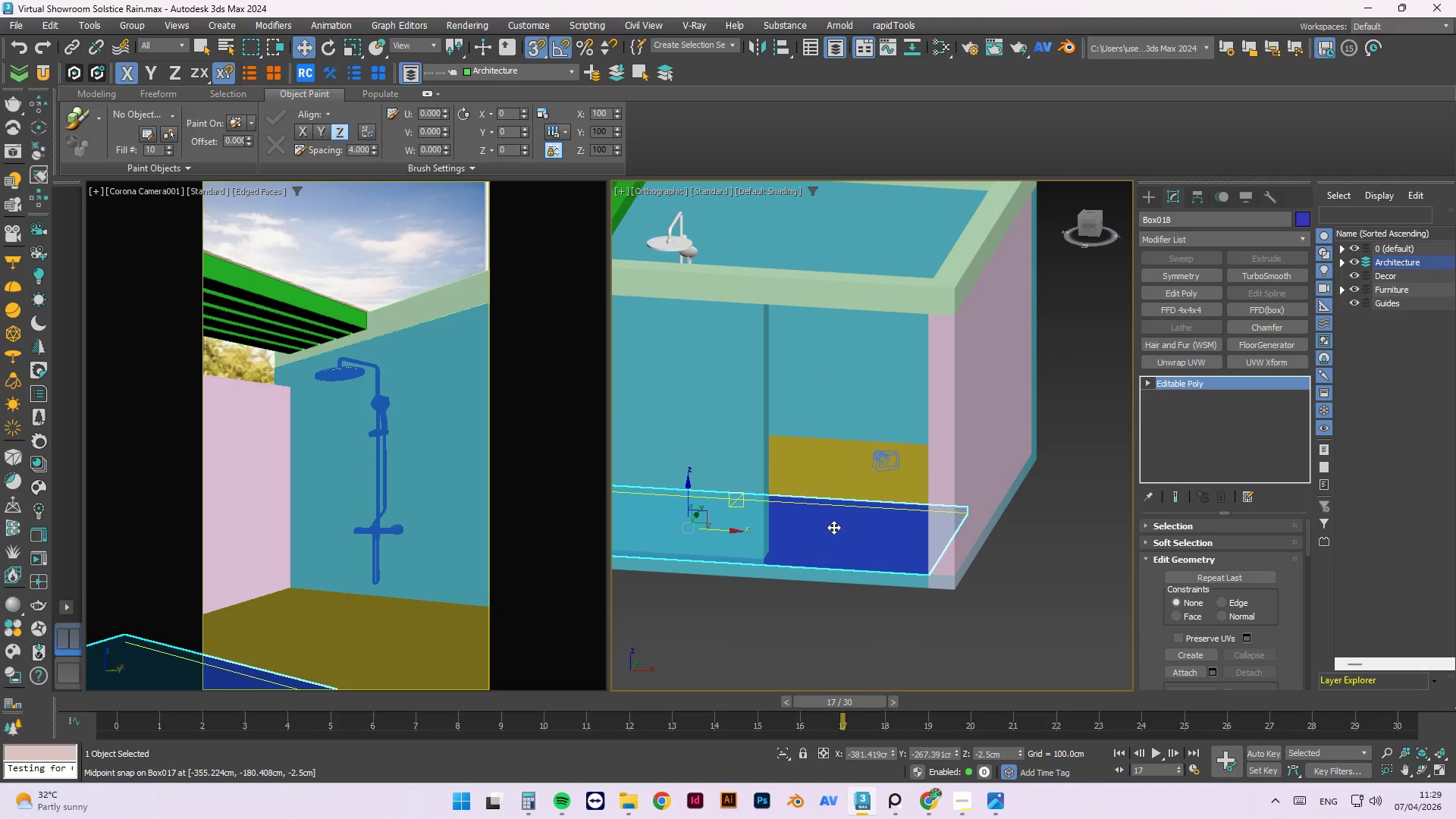 
key(Control+ControlLeft)
 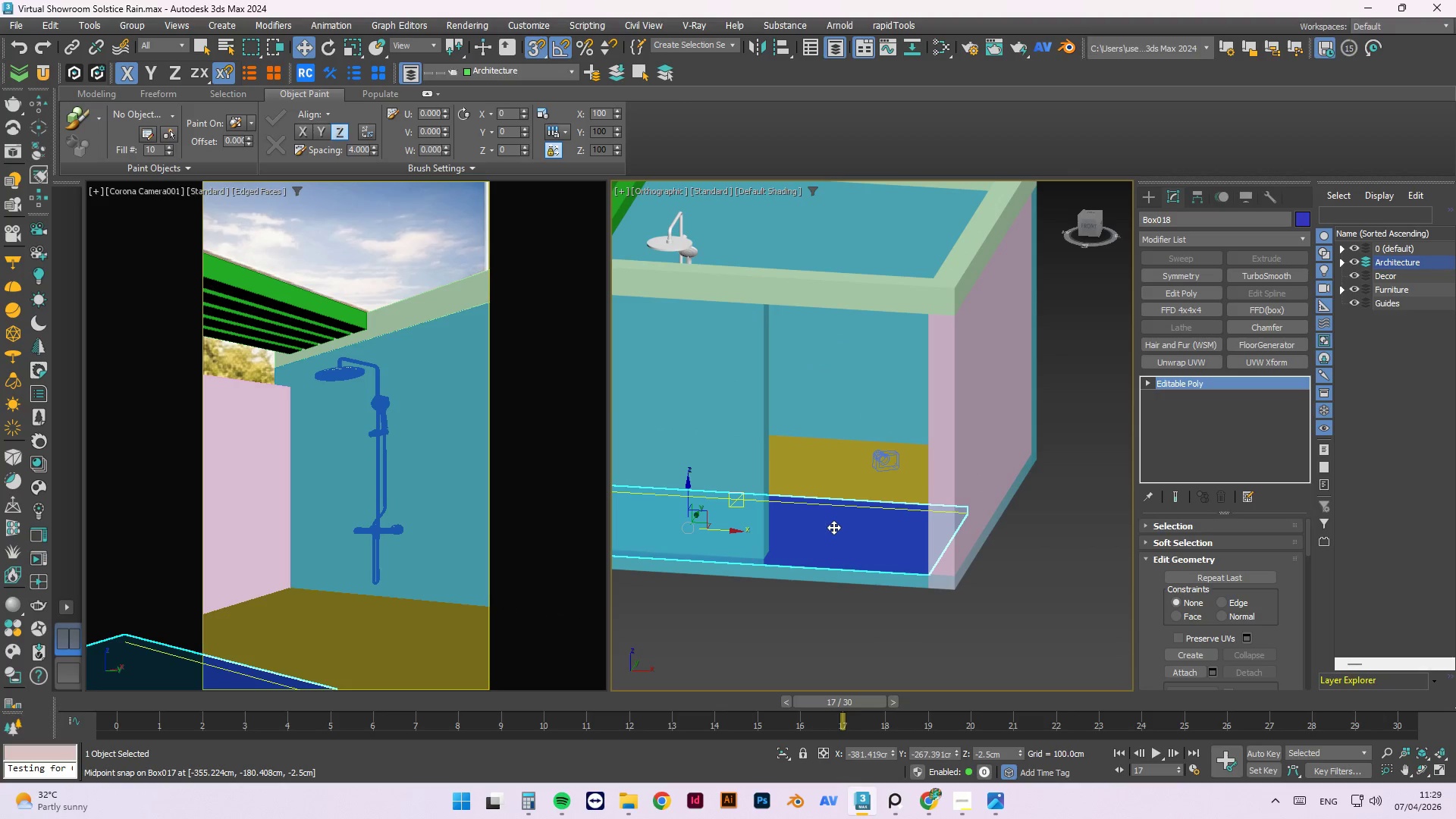 
key(Control+S)
 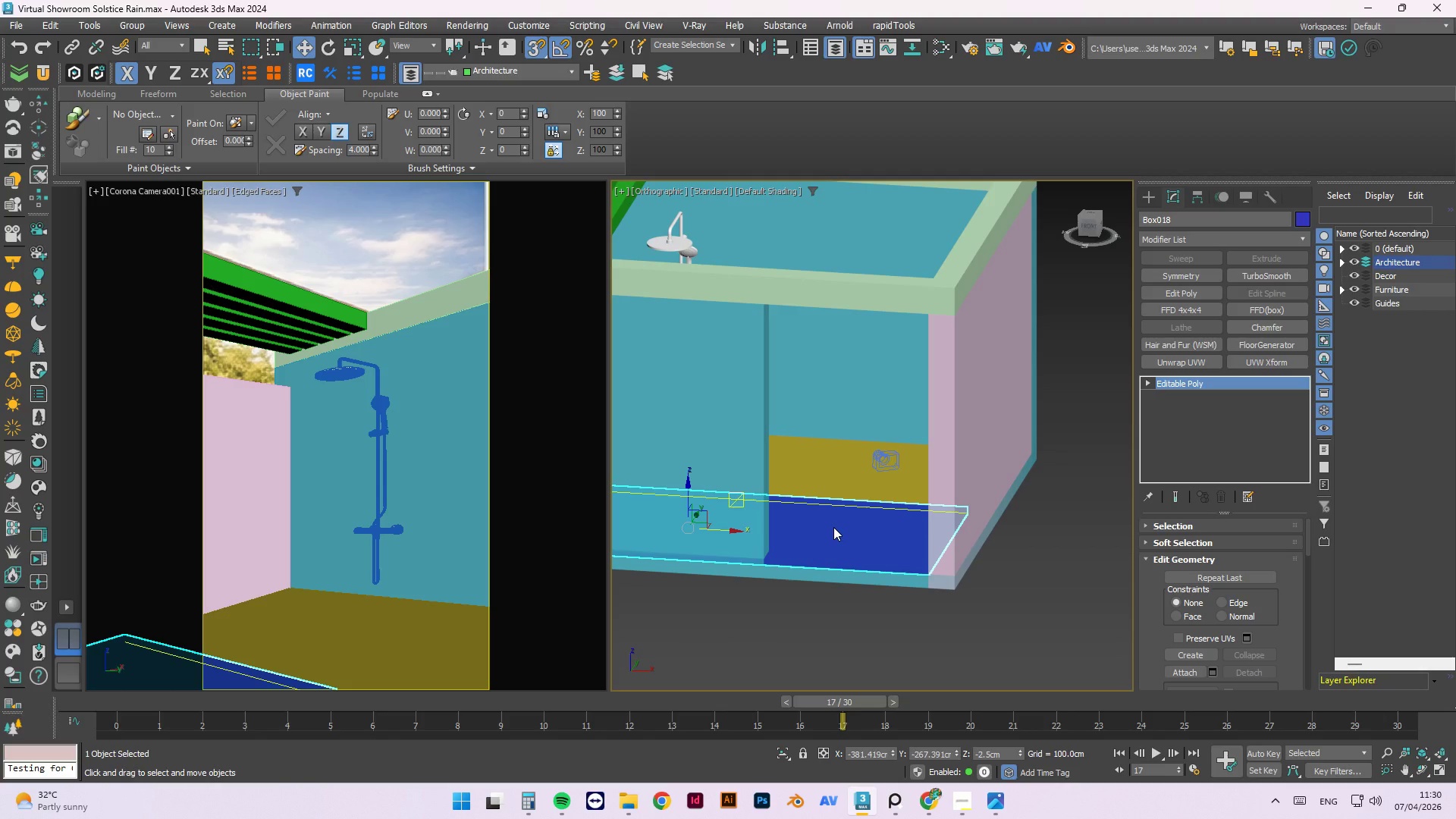 
wait(12.7)
 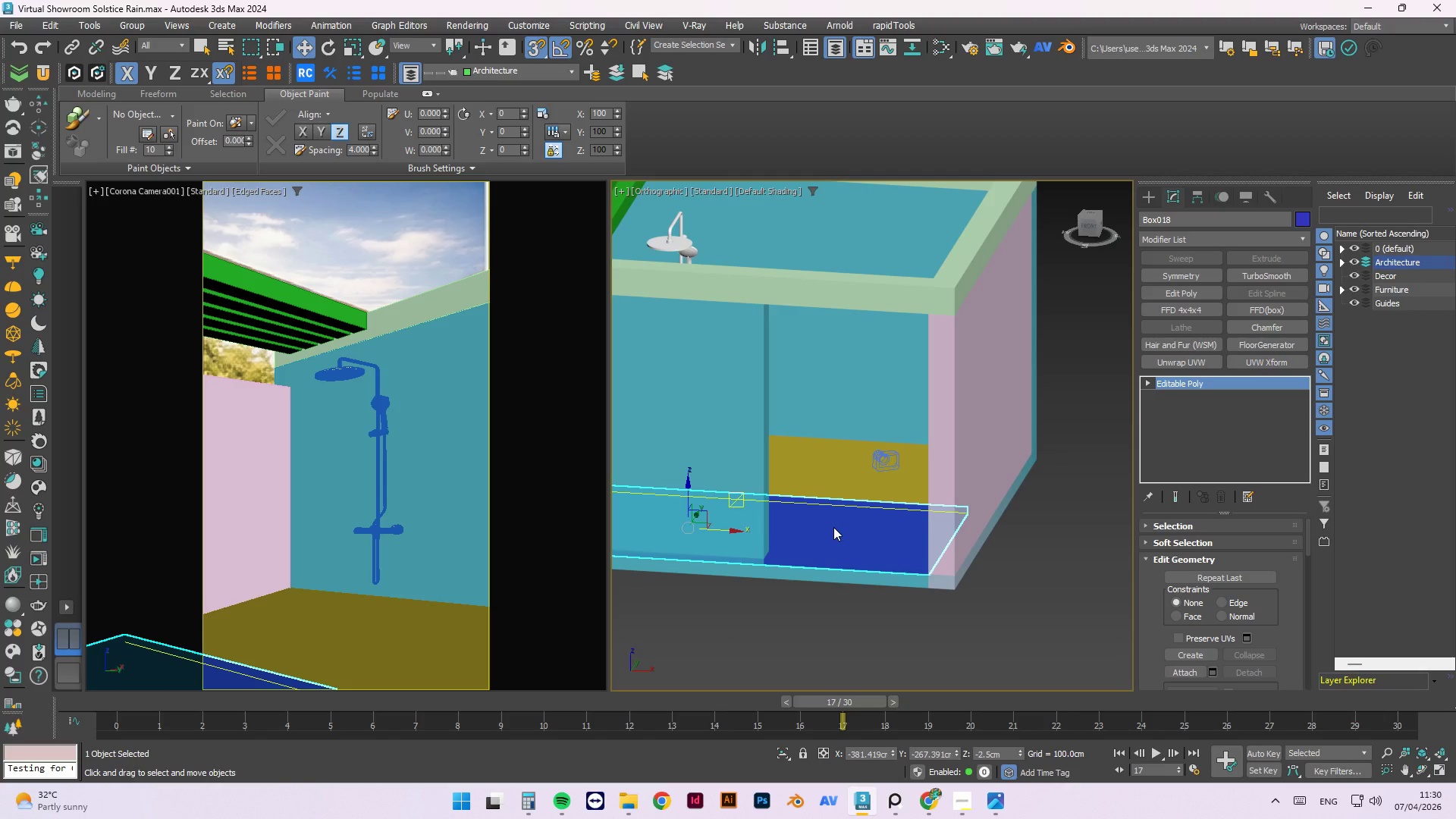 
hold_key(key=ControlLeft, duration=0.64)
left_click([703, 403])
 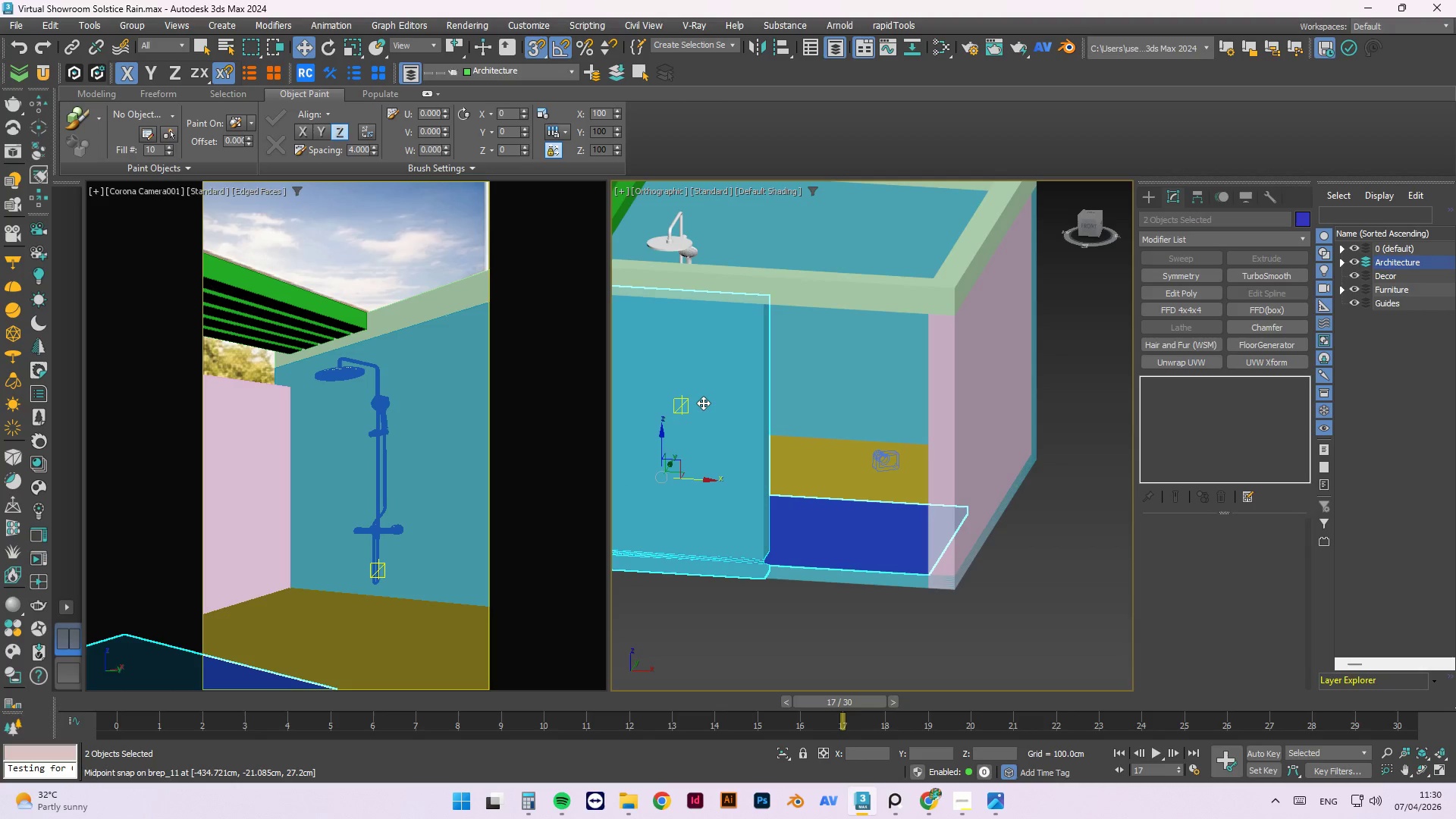 
hold_key(key=ControlLeft, duration=1.5)
 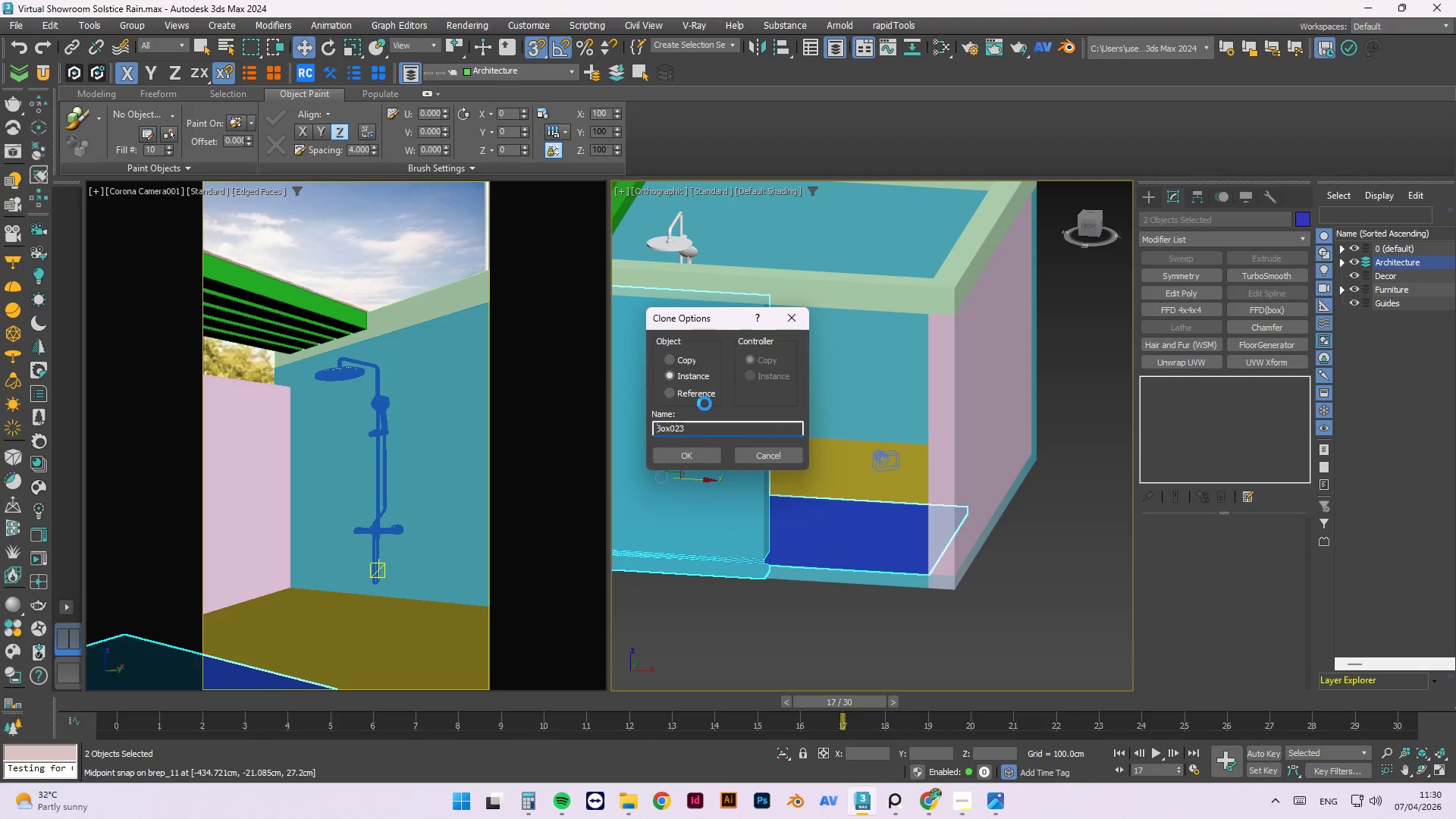 
key(Control+V)
 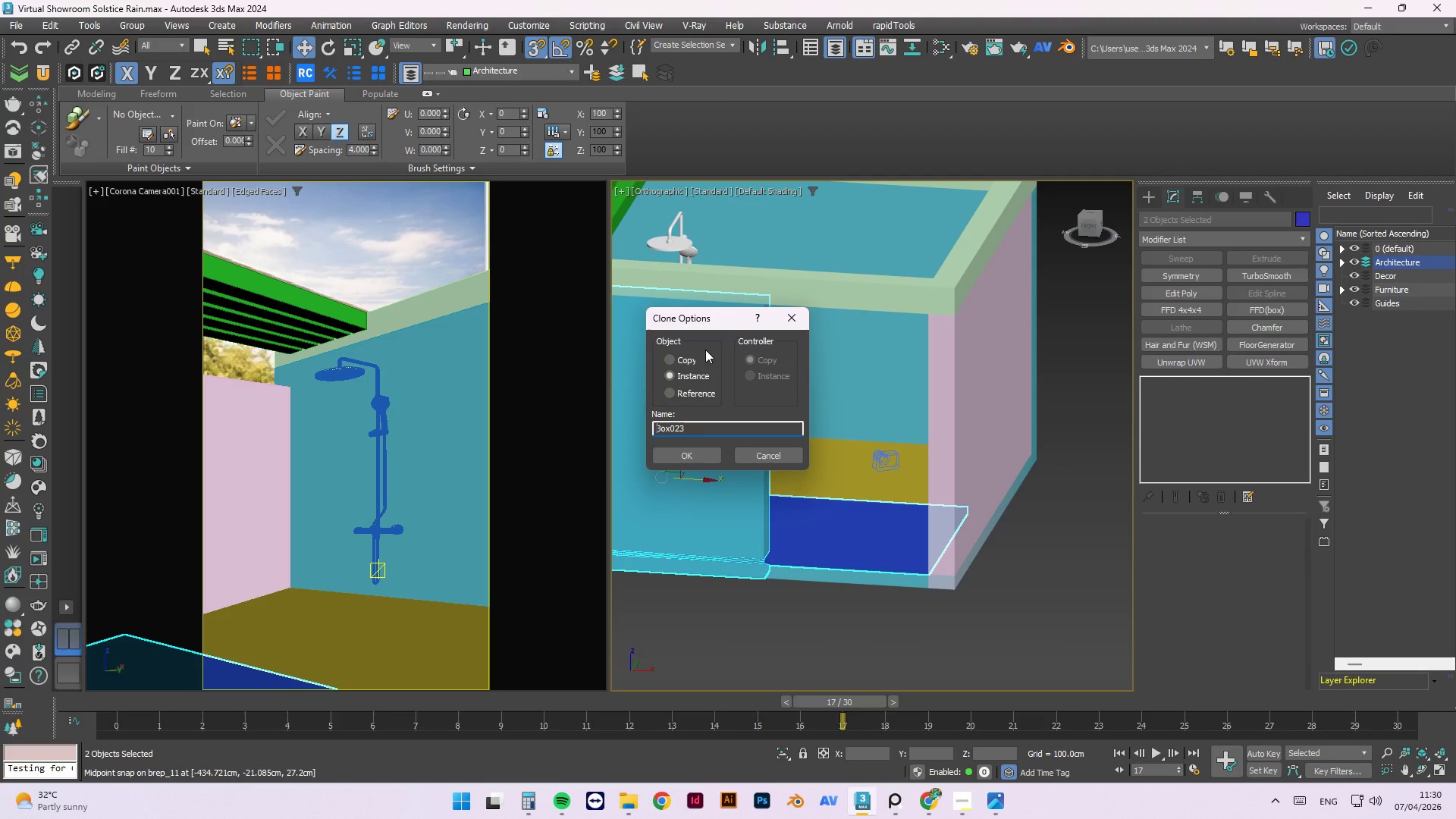 
left_click([686, 361])
 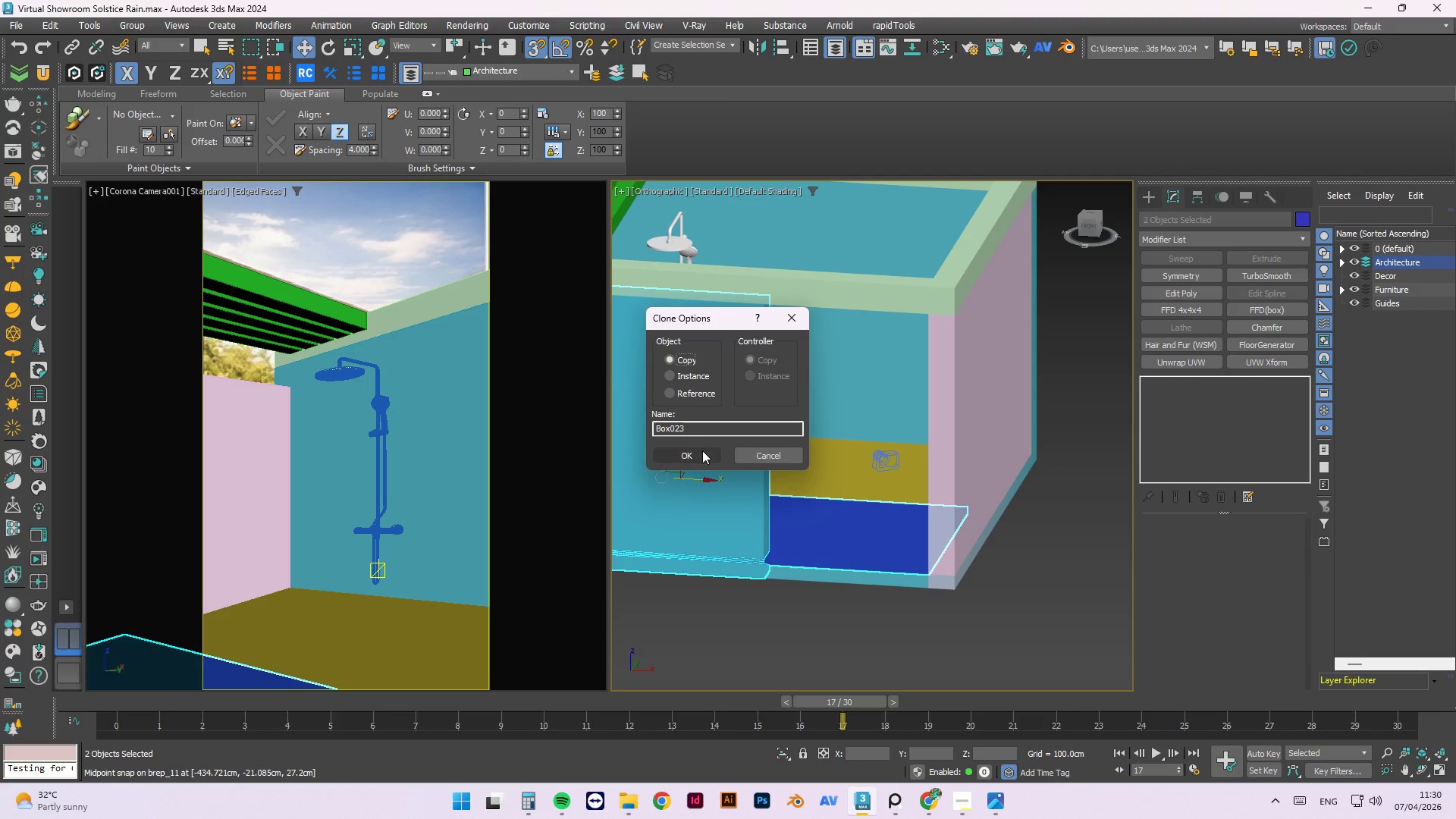 
left_click([702, 454])
 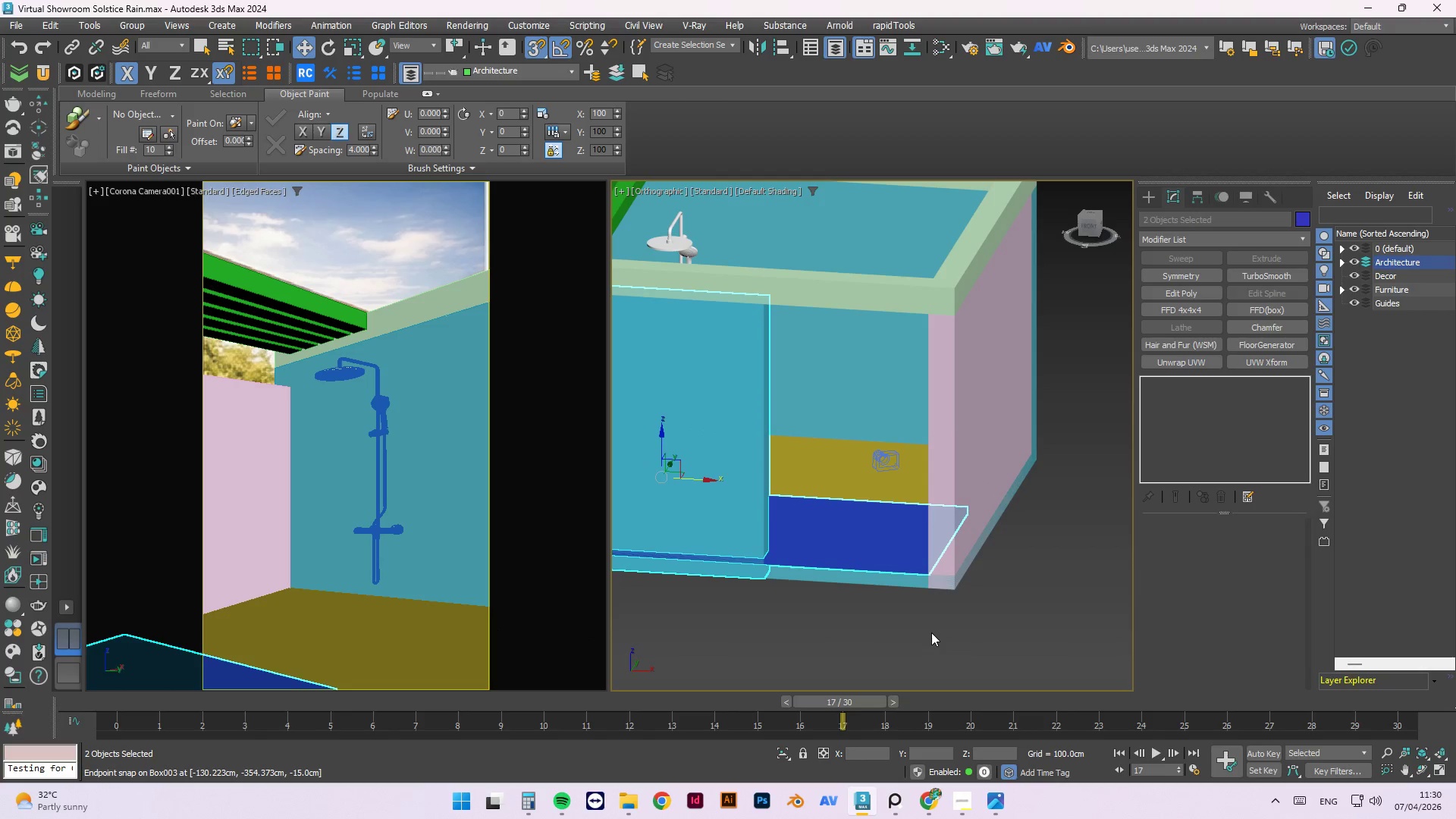 
key(Alt+Q)
 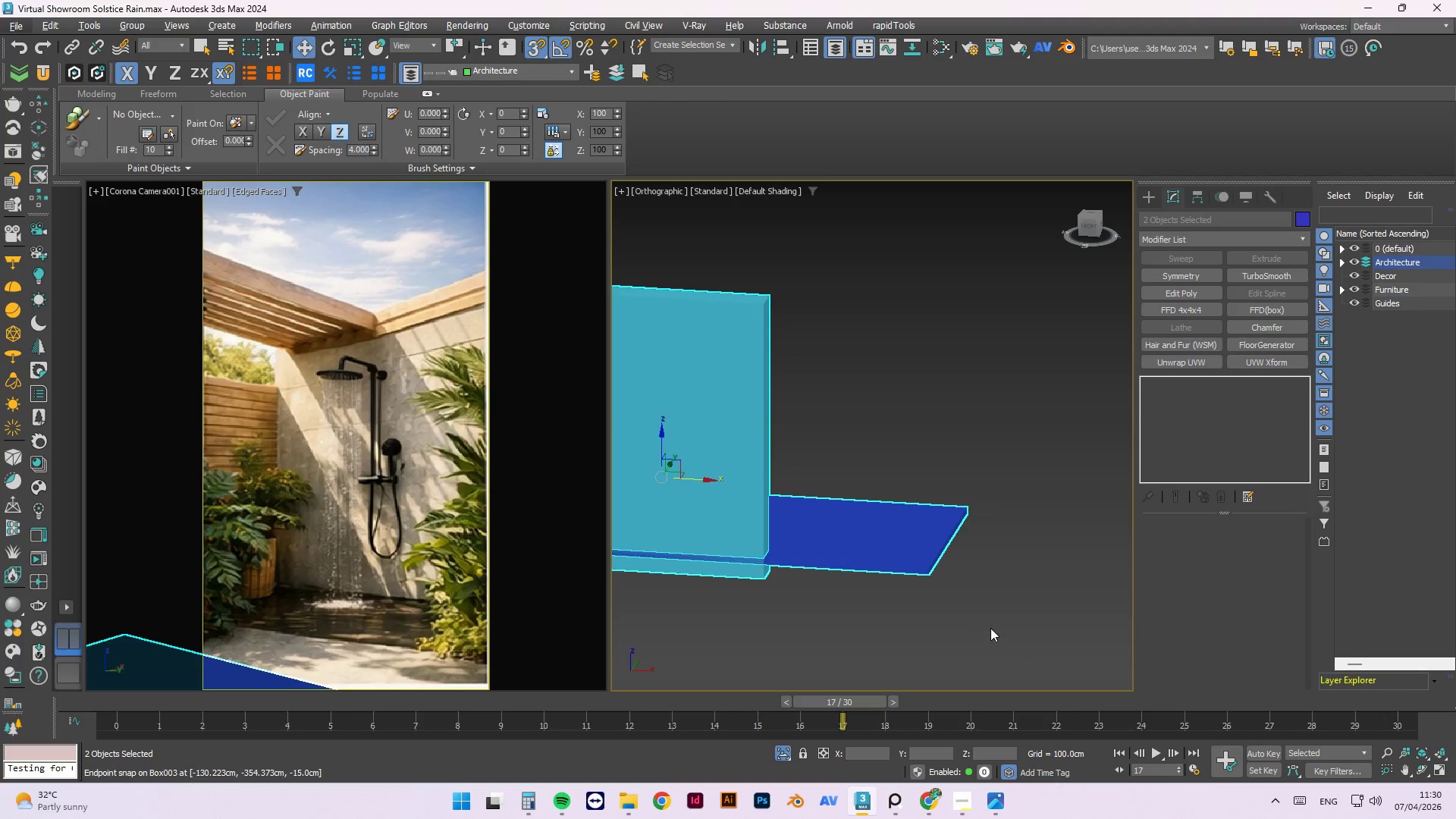 
left_click([999, 624])
 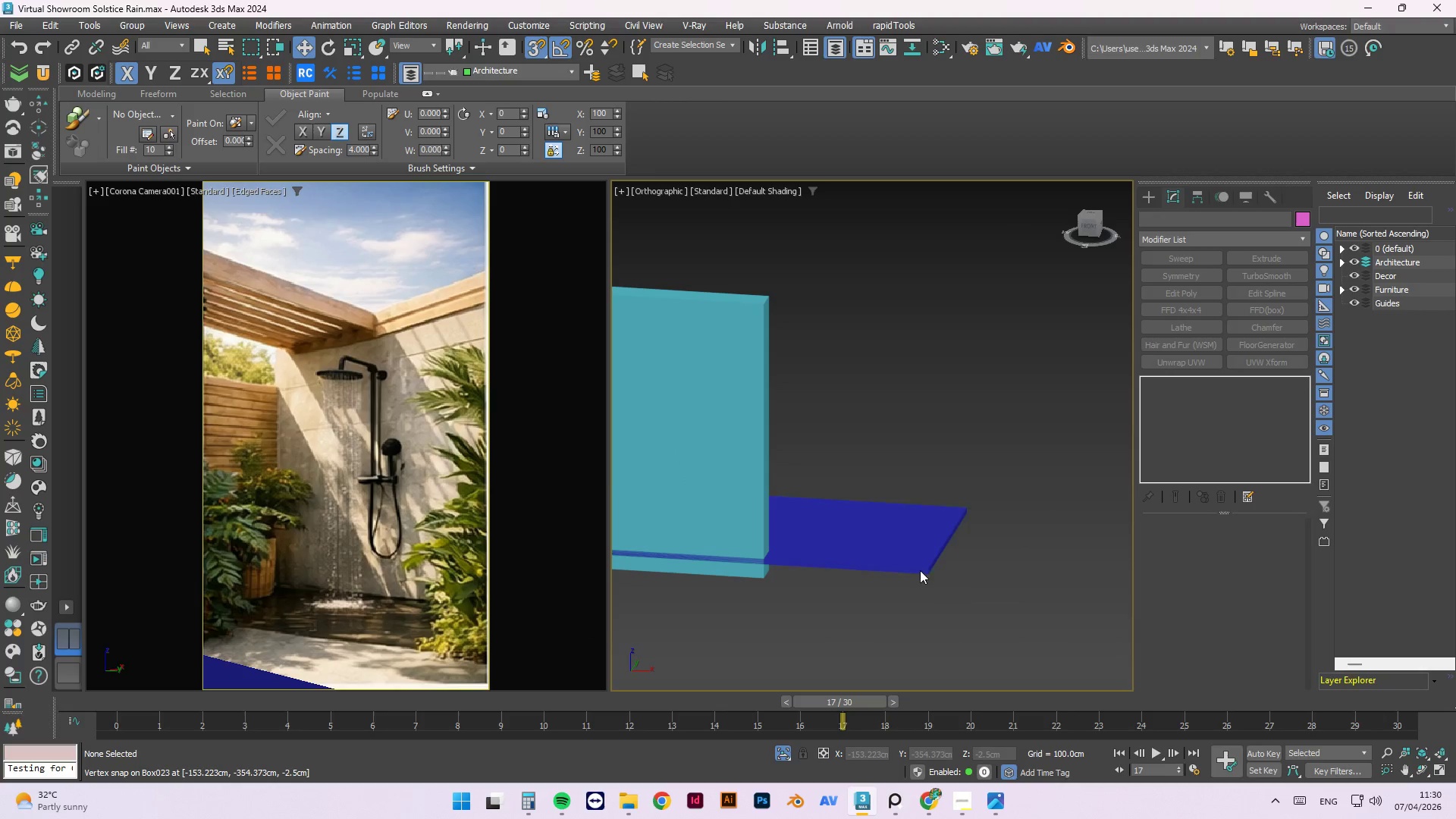 
left_click([908, 557])
 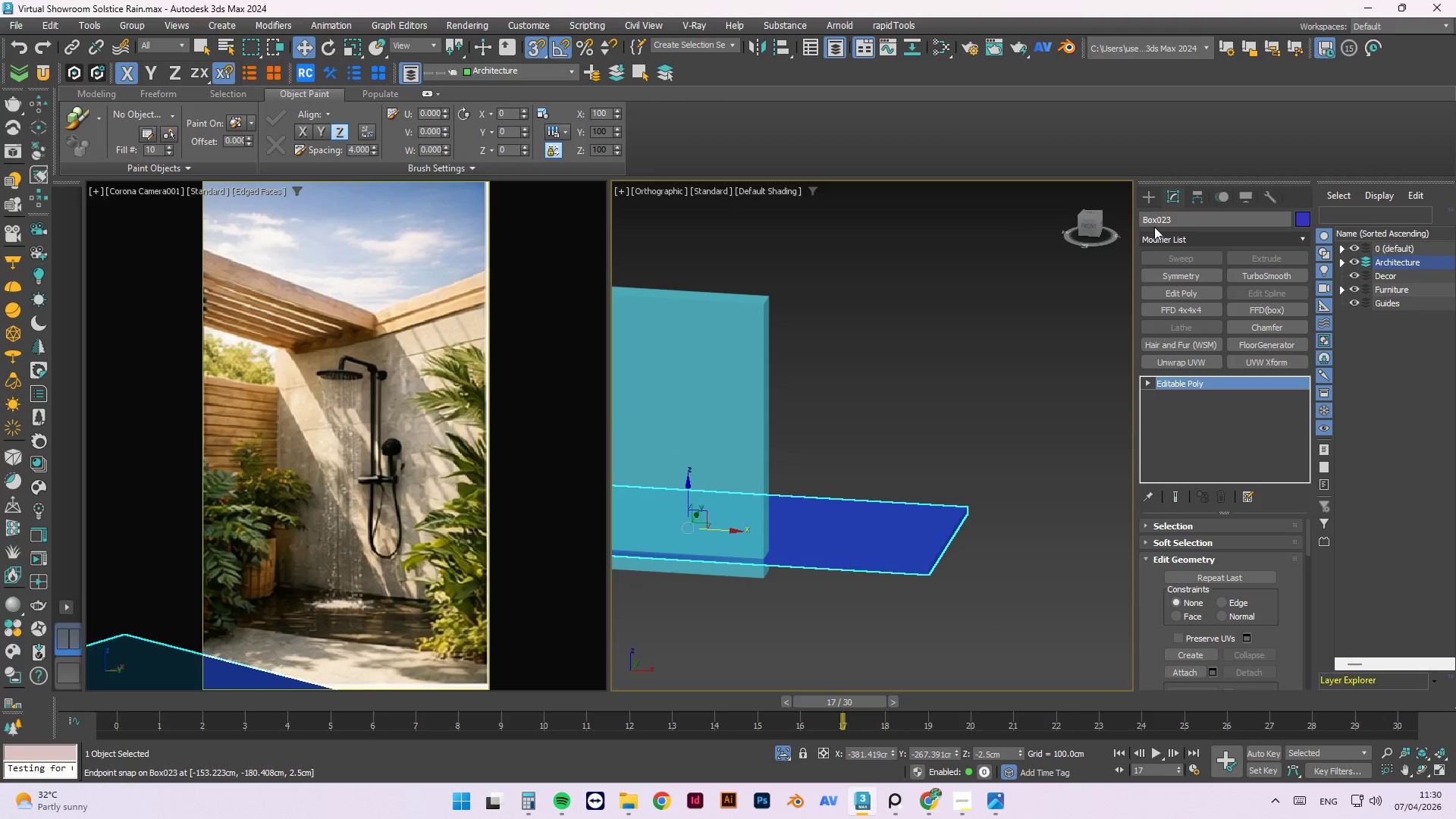 
left_click([1143, 190])
 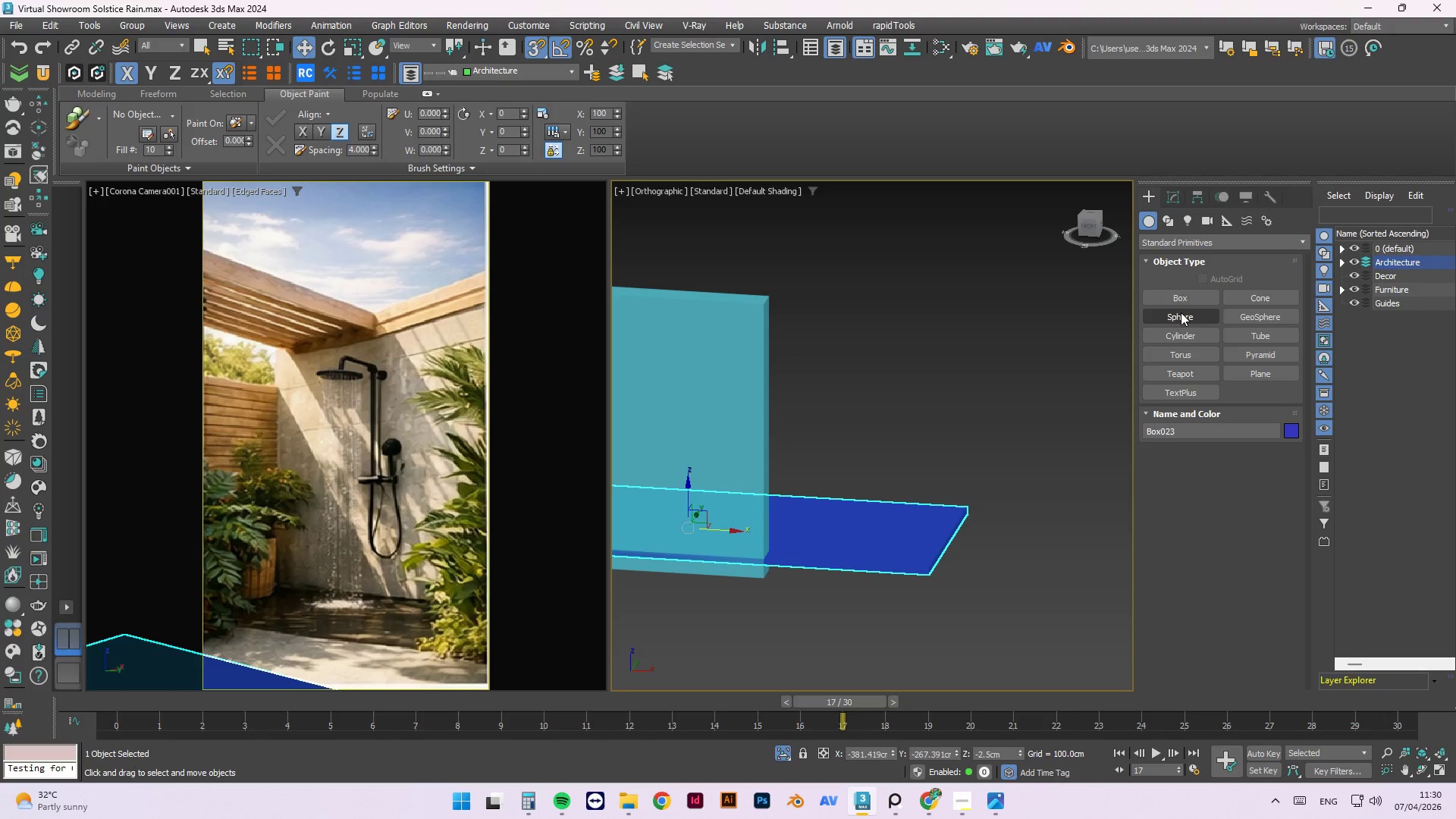 
left_click([1172, 243])
 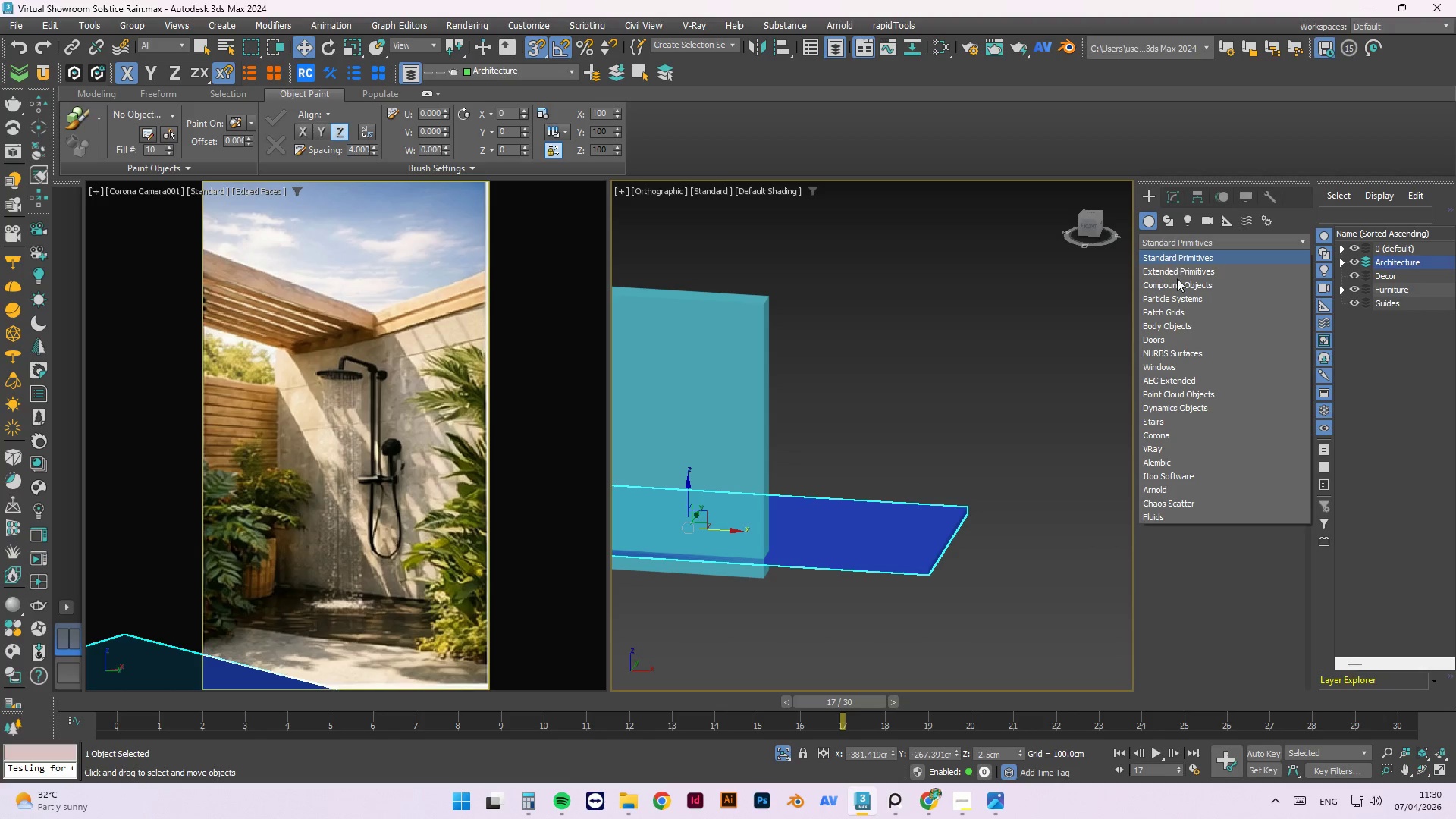 
left_click([1178, 287])
 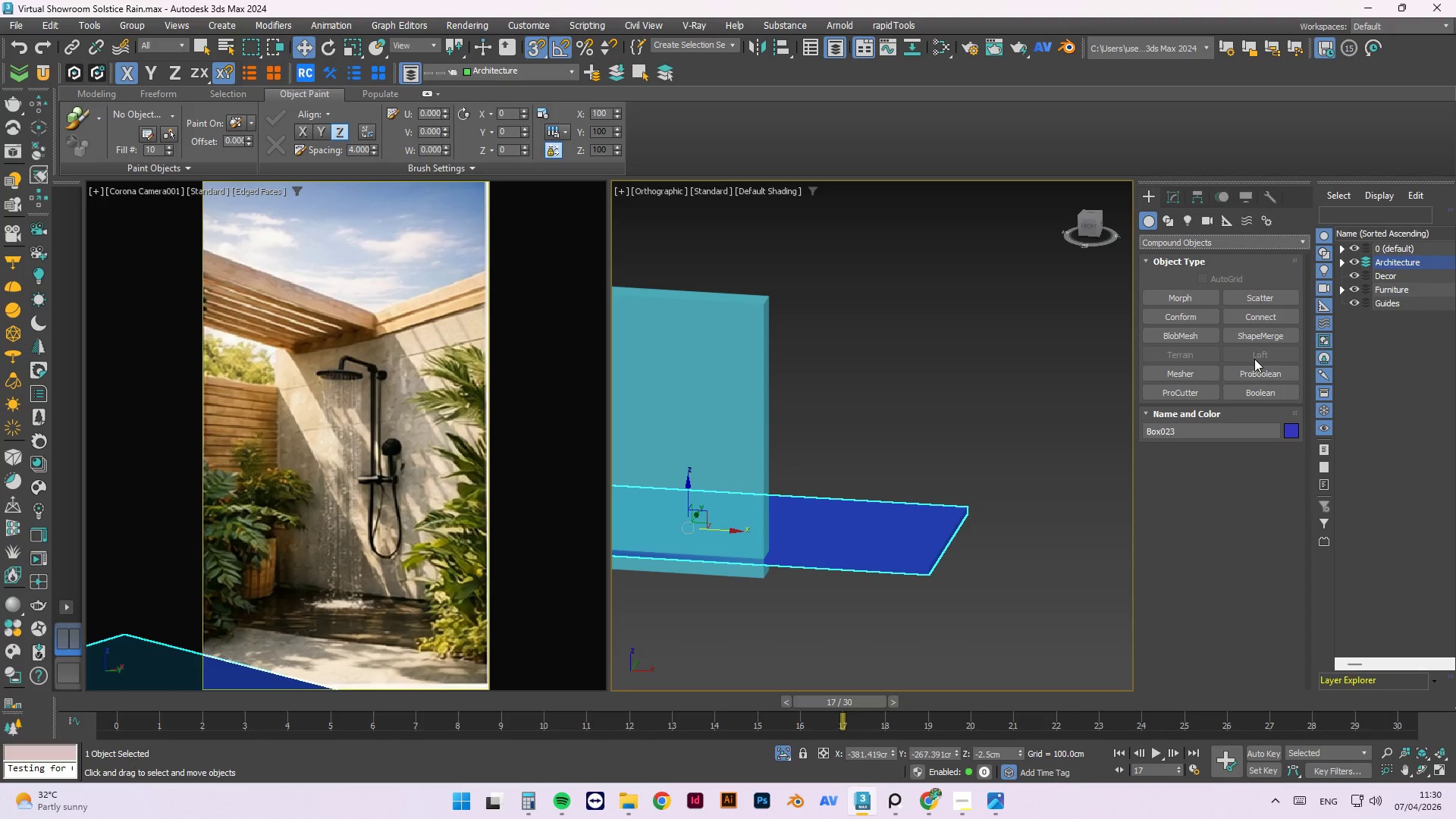 
left_click([1269, 375])
 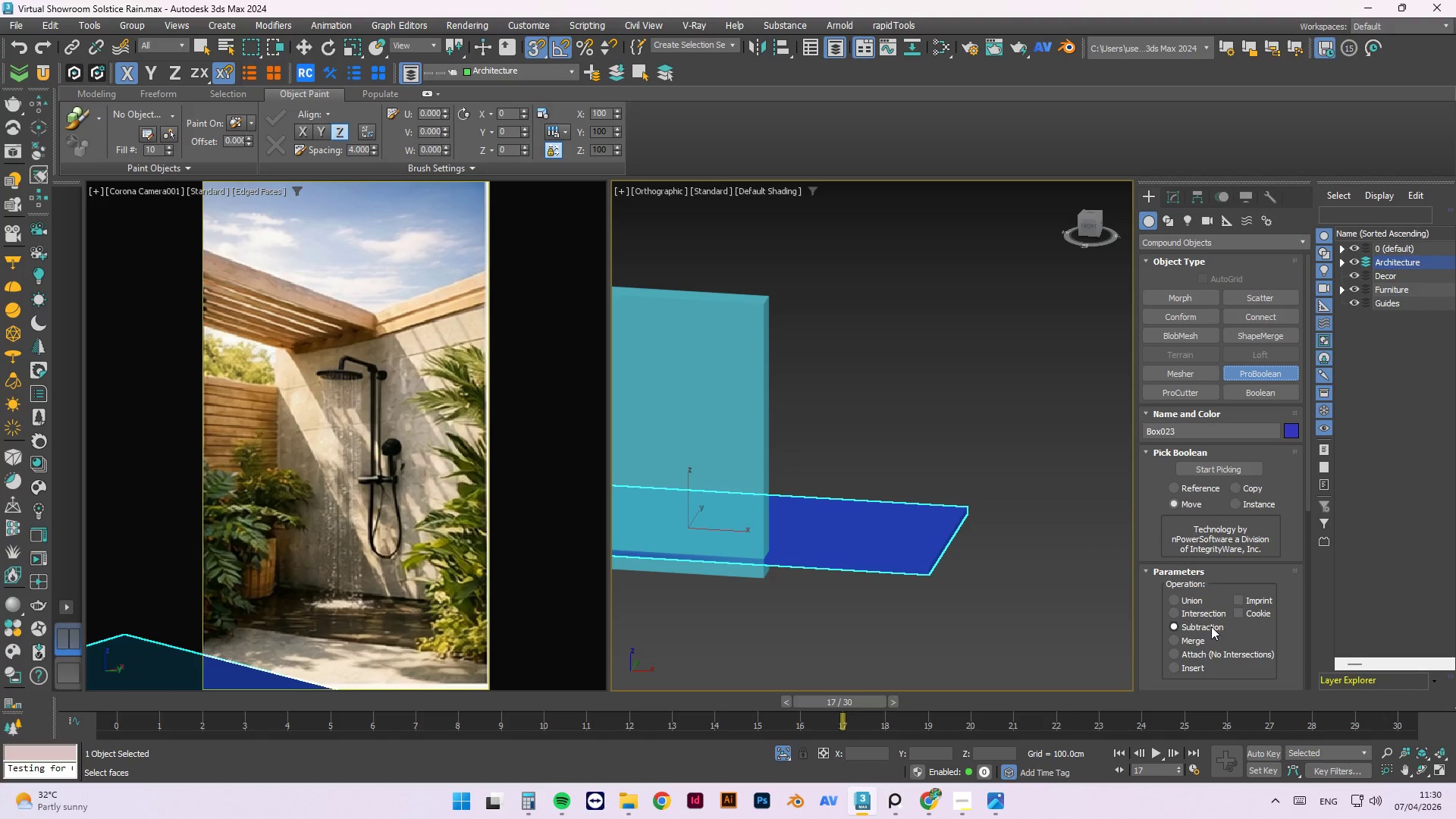 
left_click([1207, 471])
 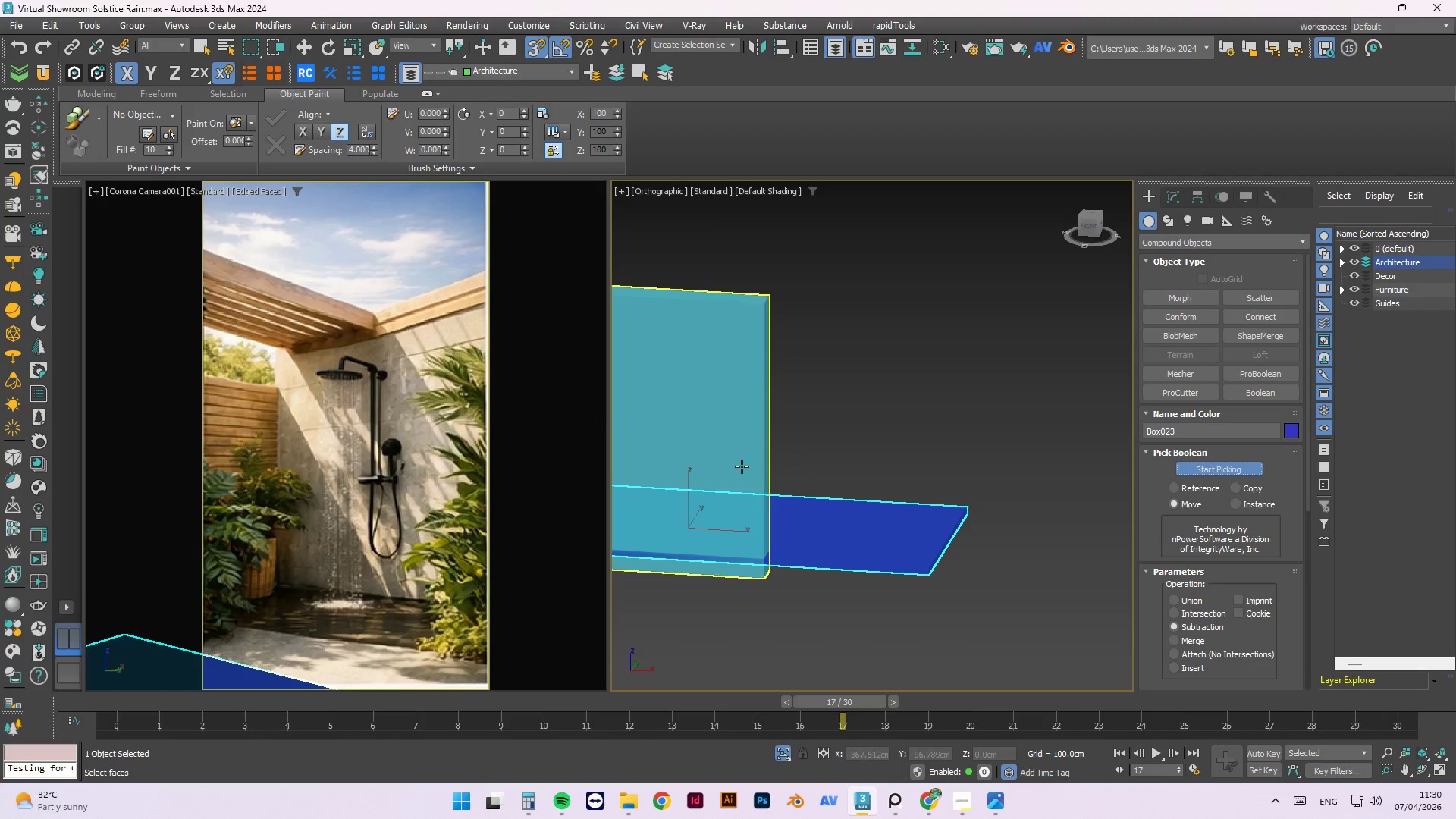 
left_click([742, 466])
 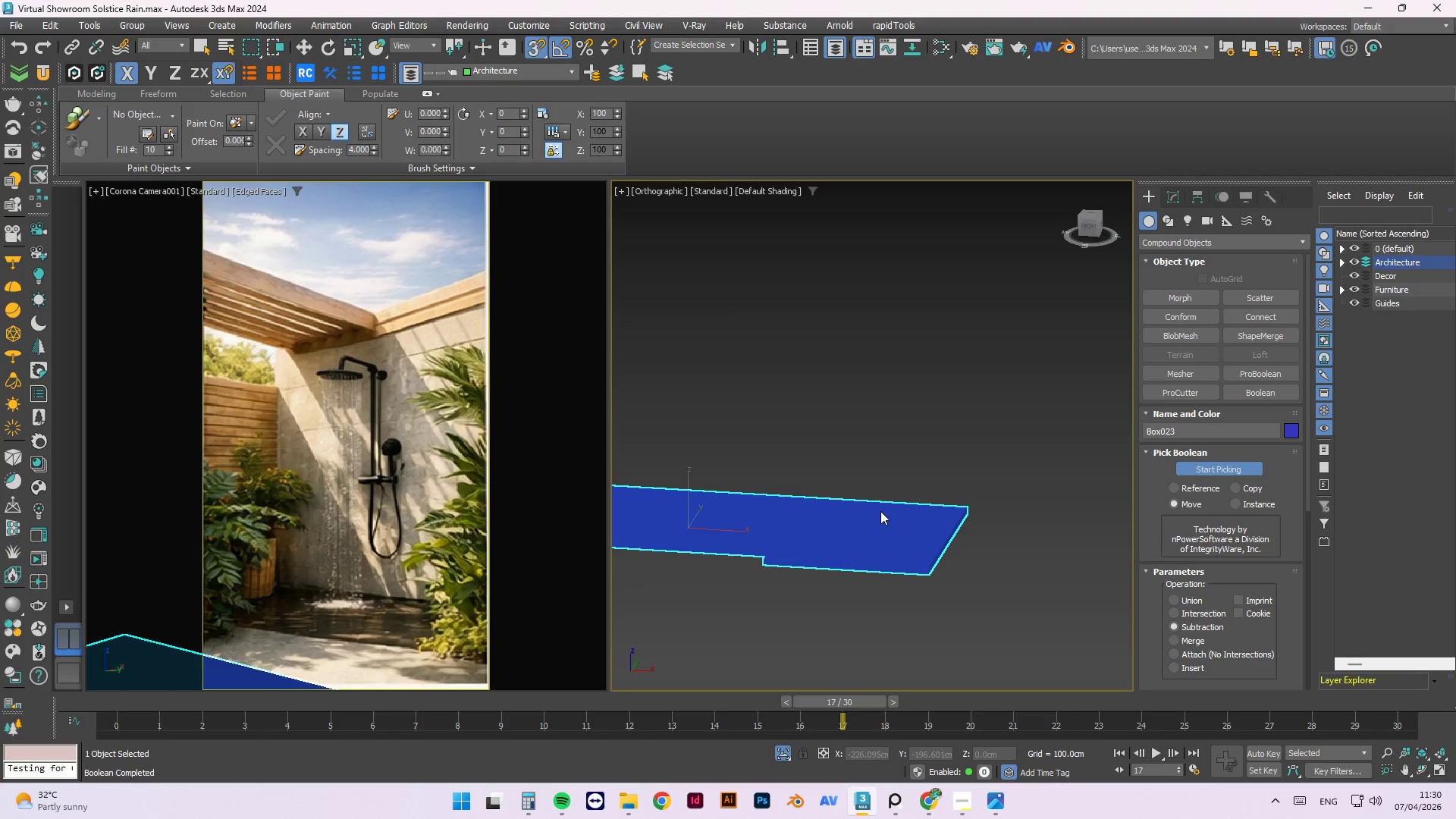 
left_click([938, 401])
 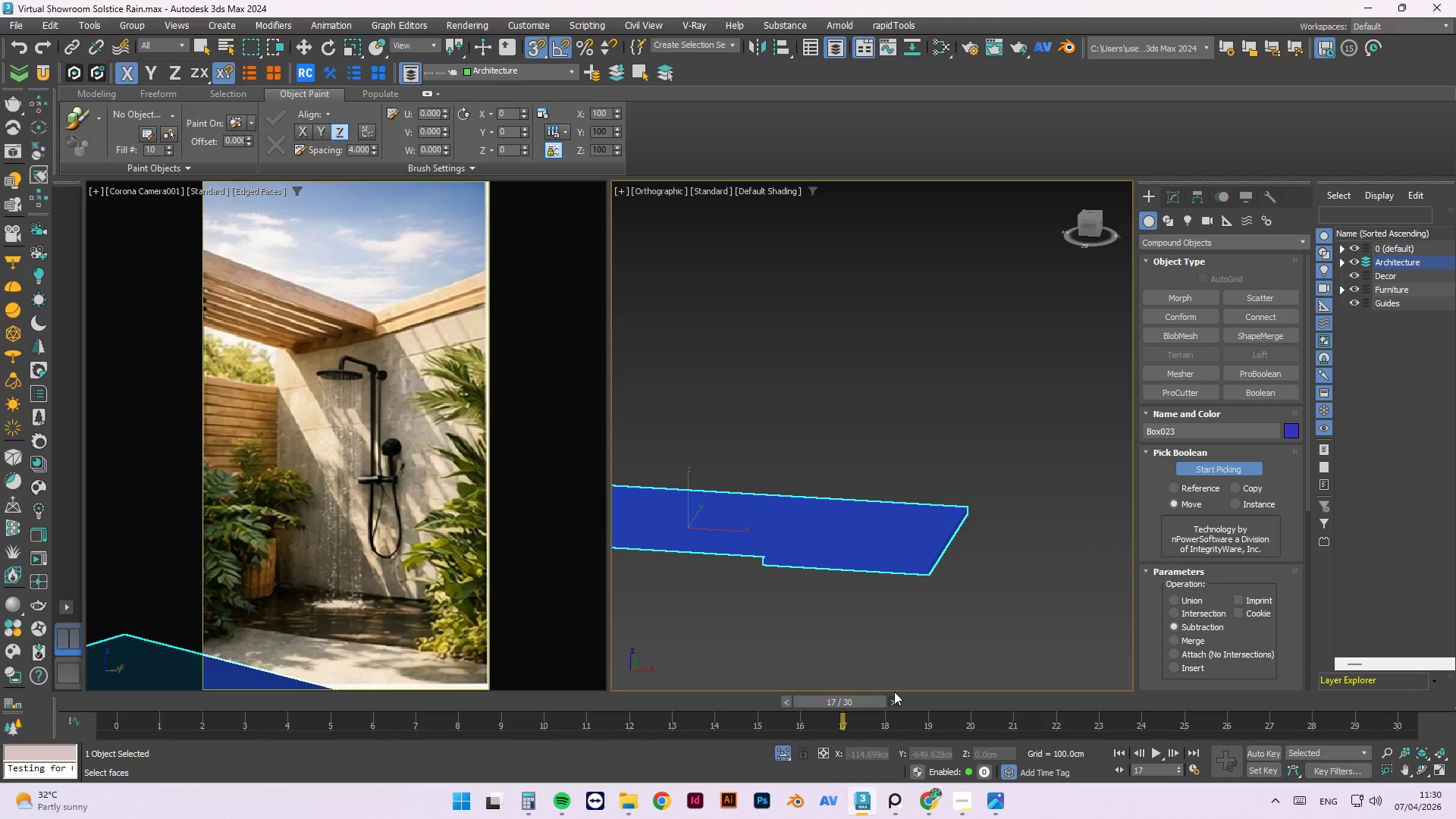 
right_click([990, 485])
 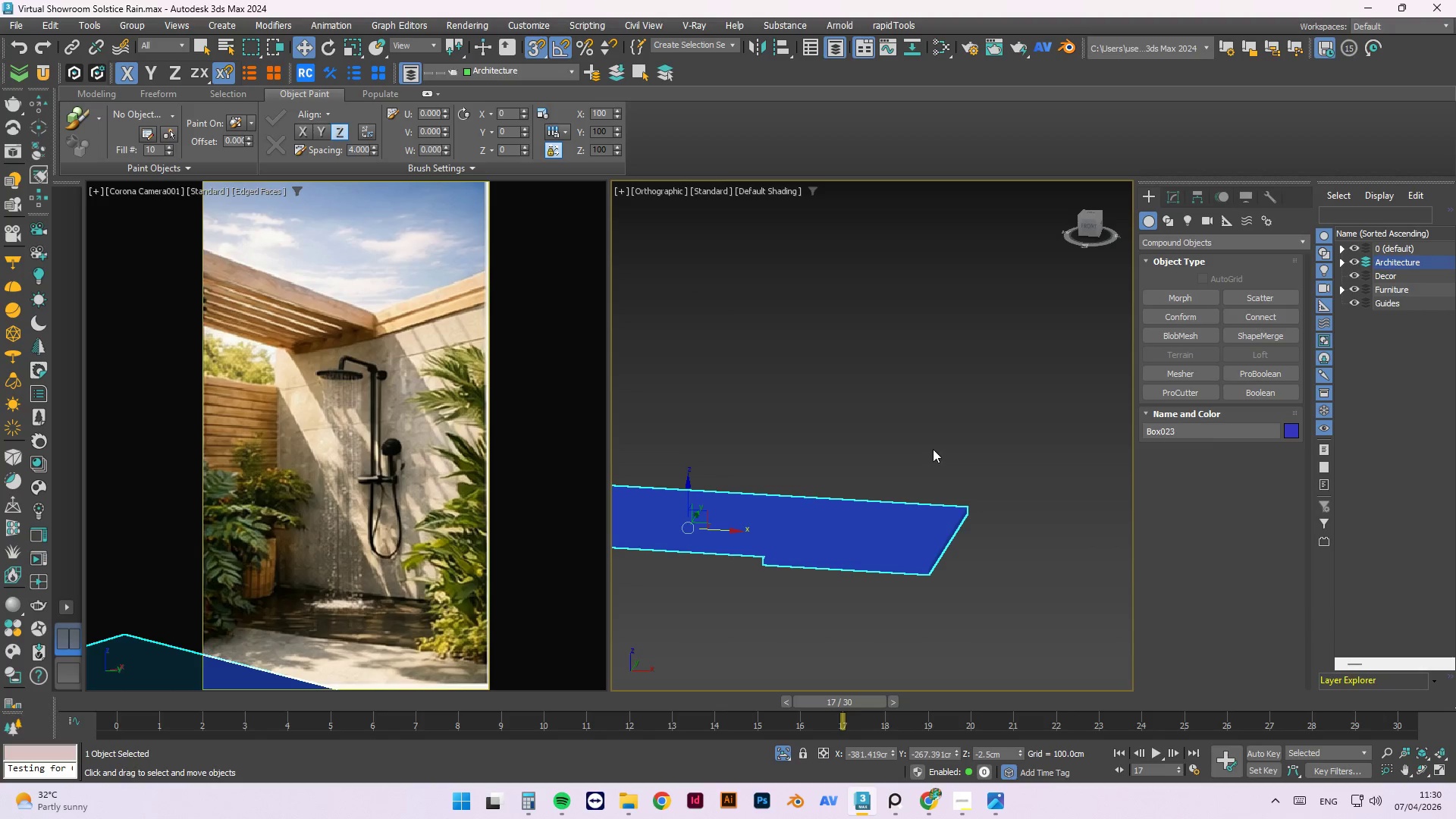 
right_click([915, 440])
 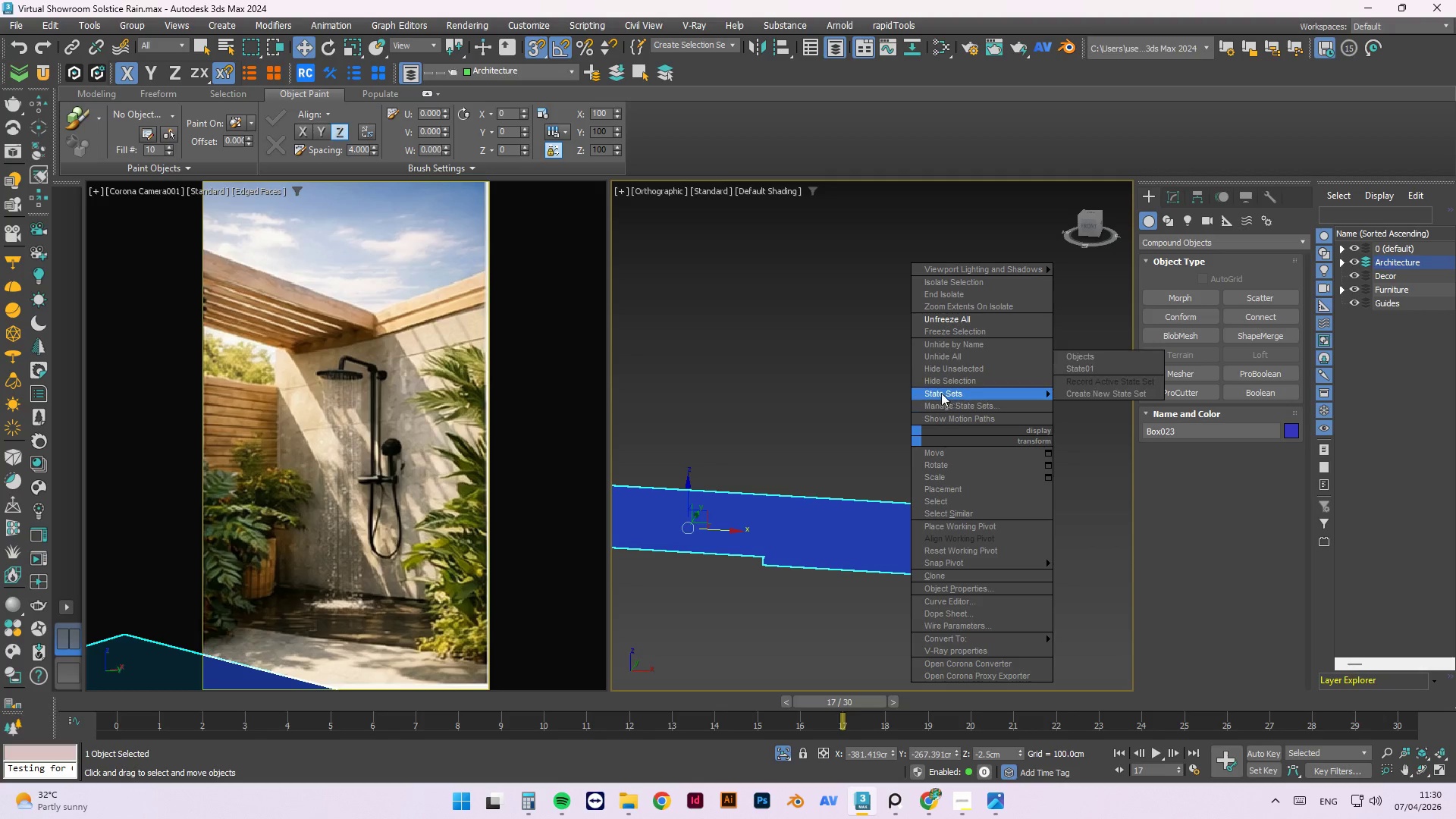 
left_click([873, 423])
 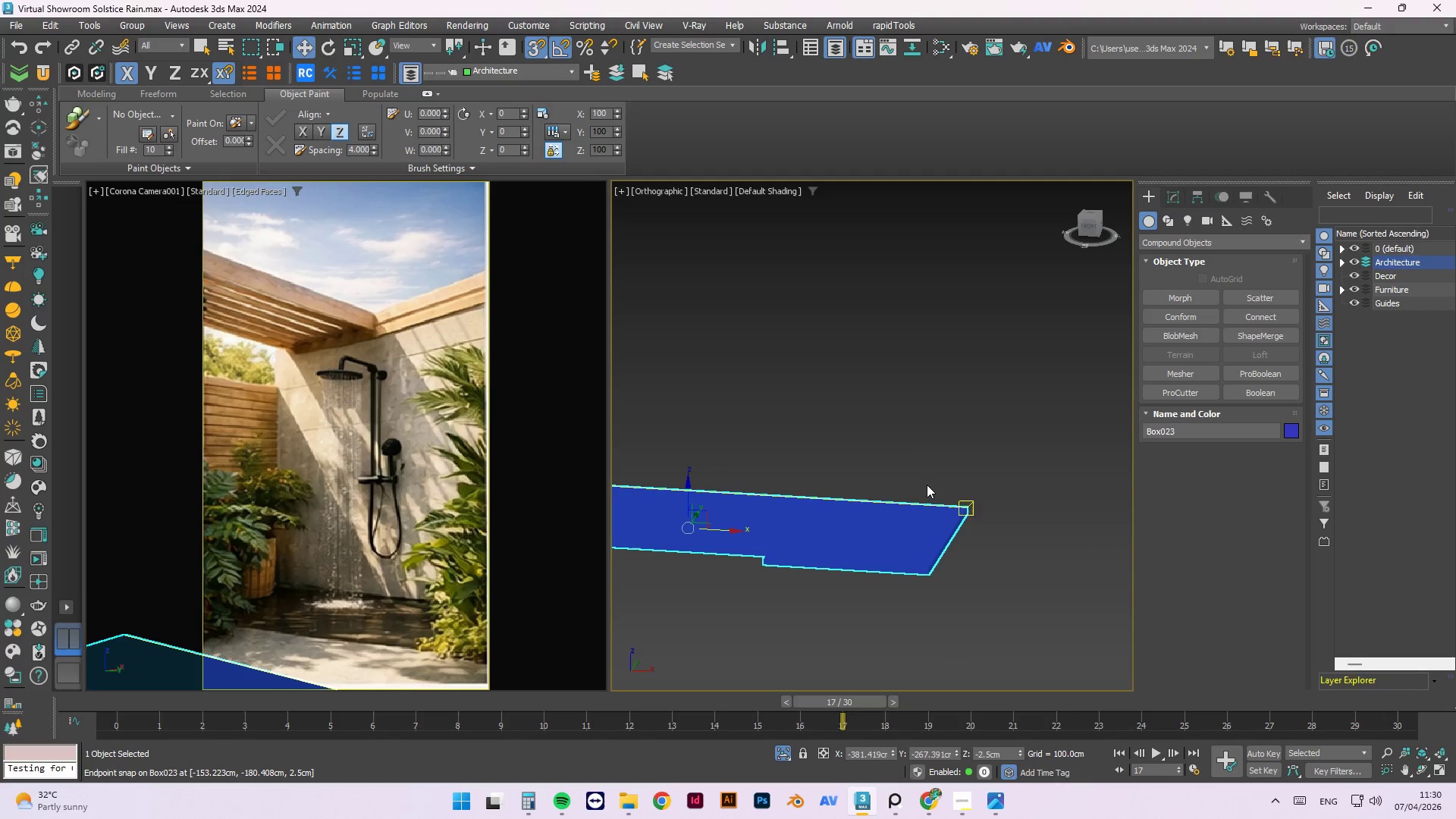 
key(Alt+Y)
 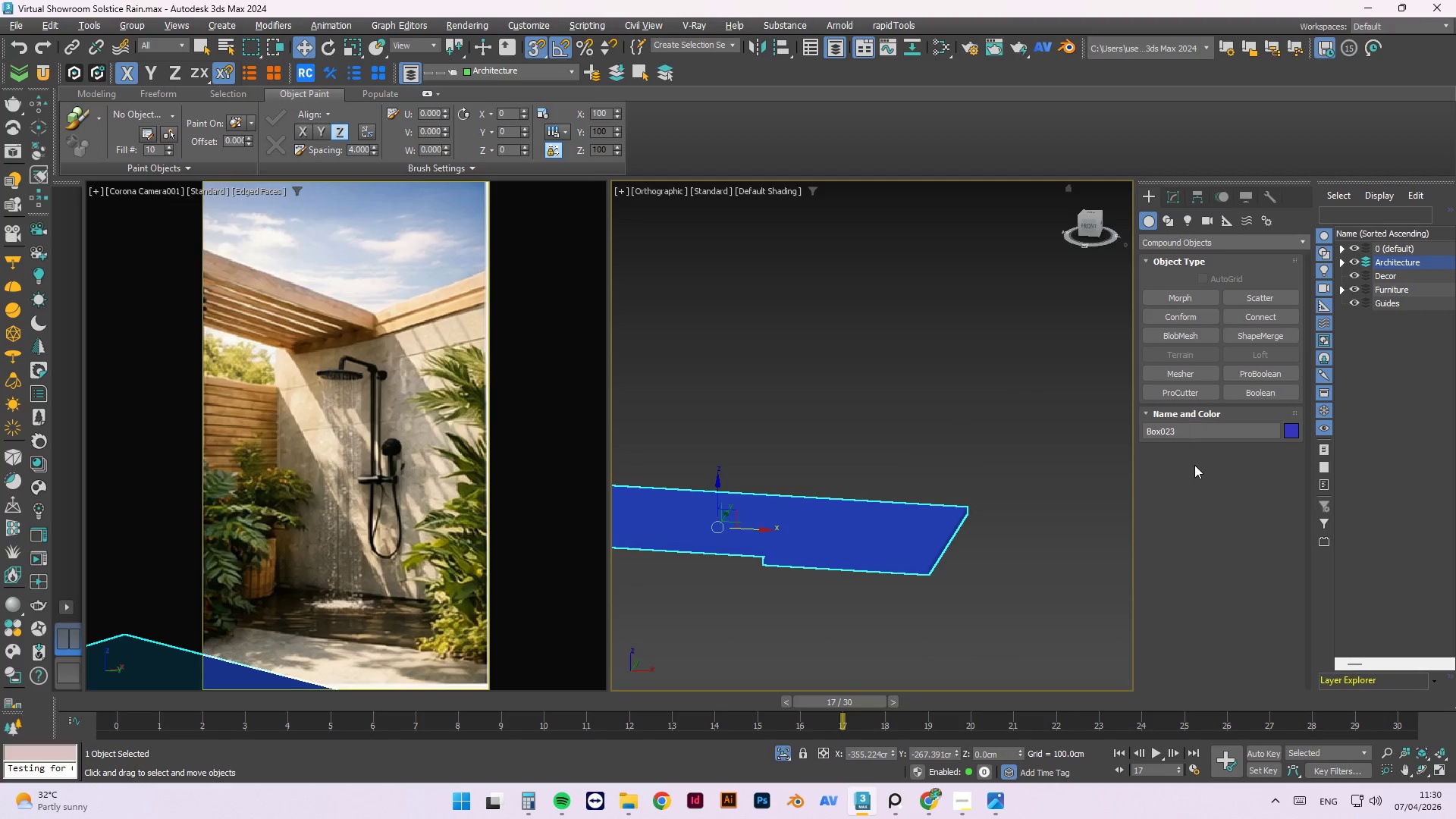 
right_click([878, 516])
 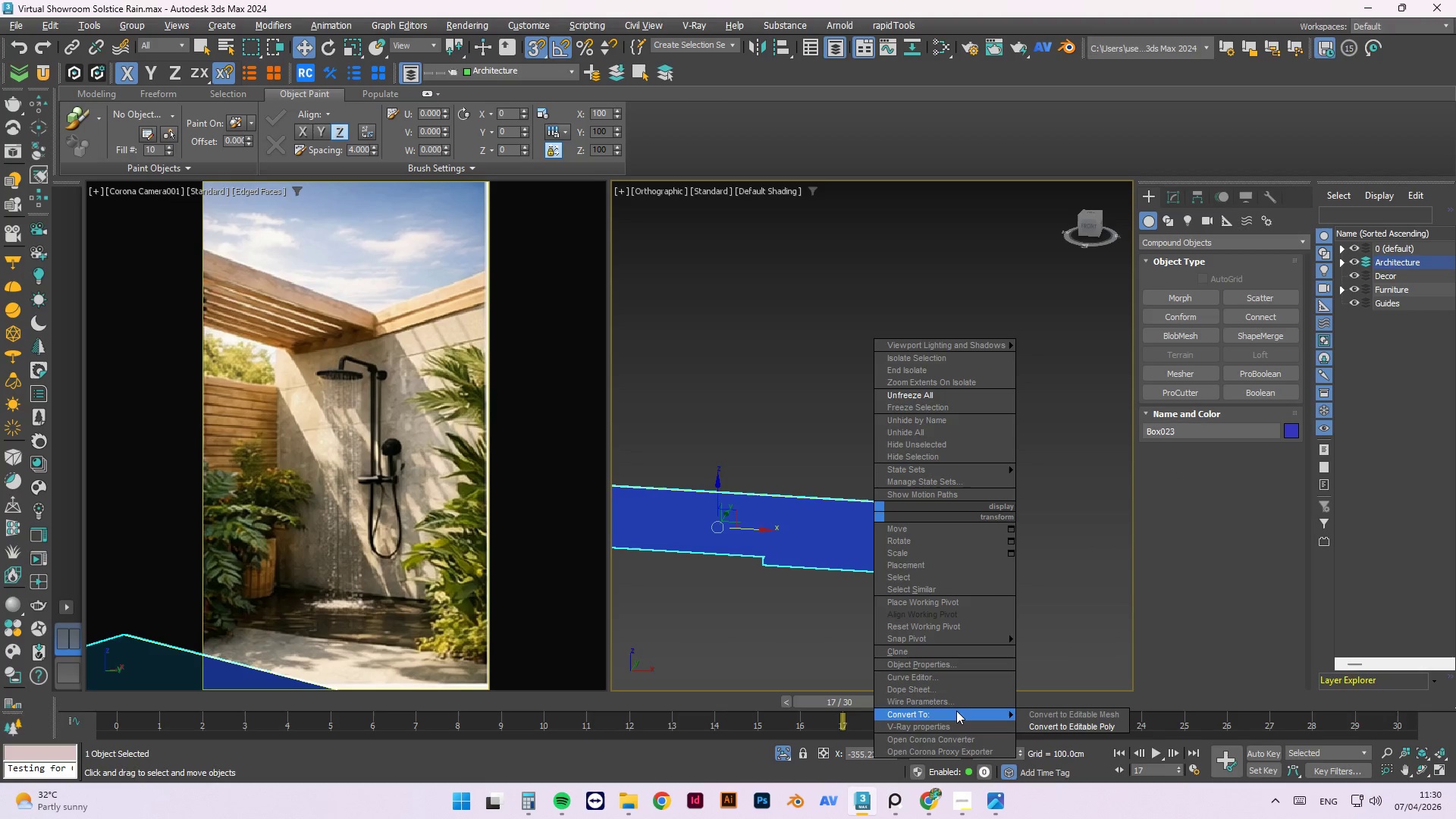 
wait(5.47)
 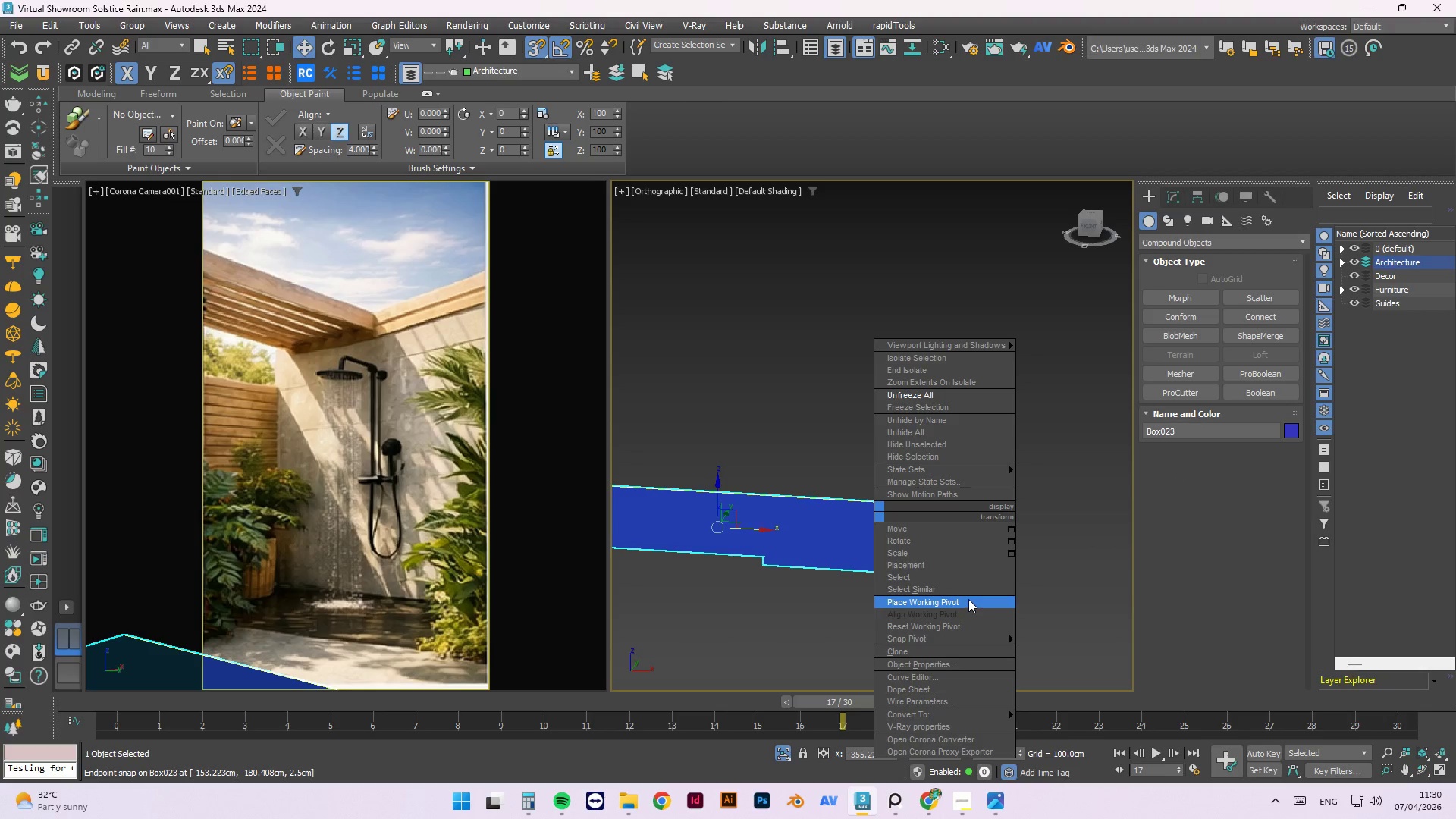 
left_click([1103, 729])
 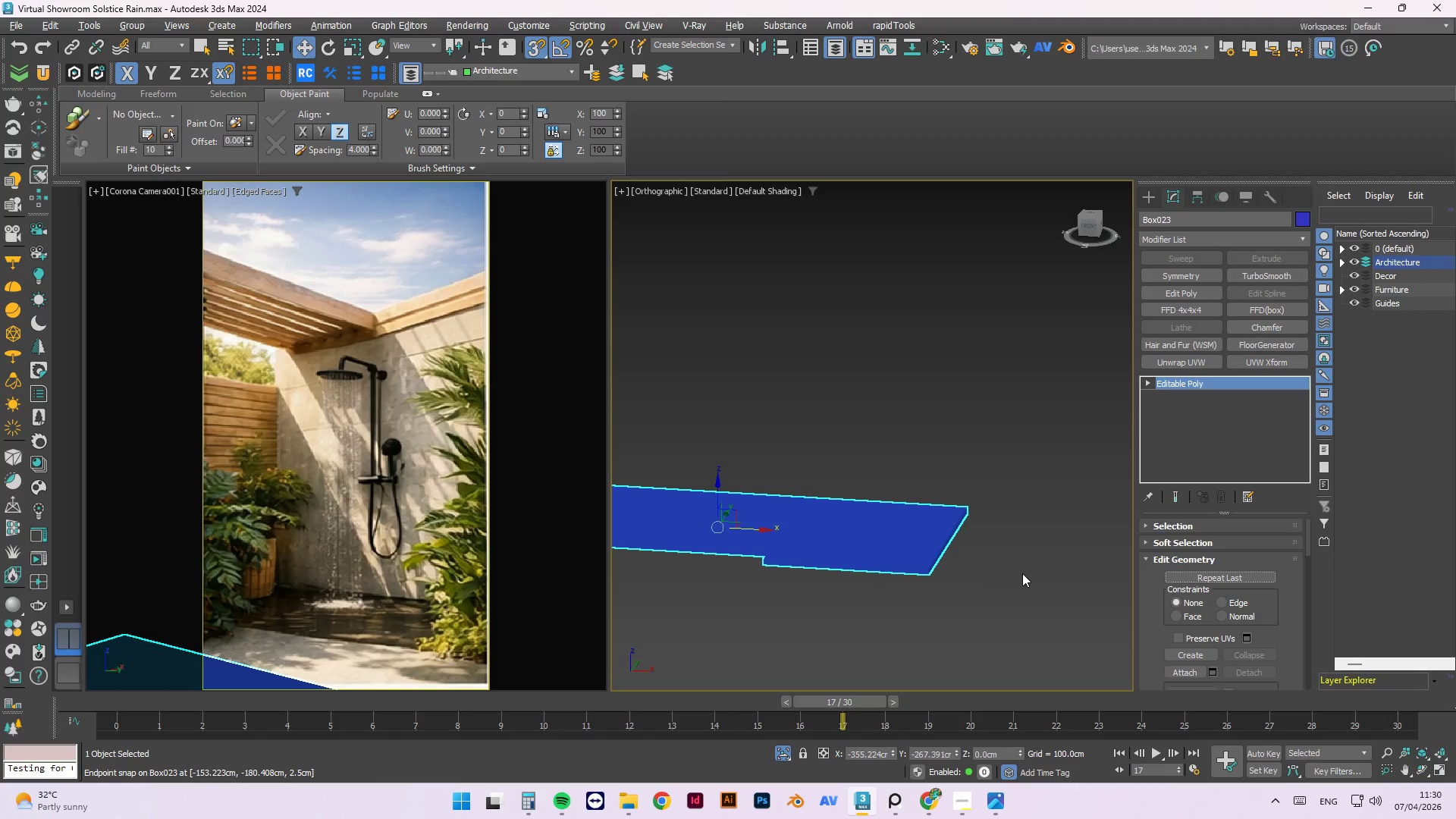 
left_click([1022, 573])
 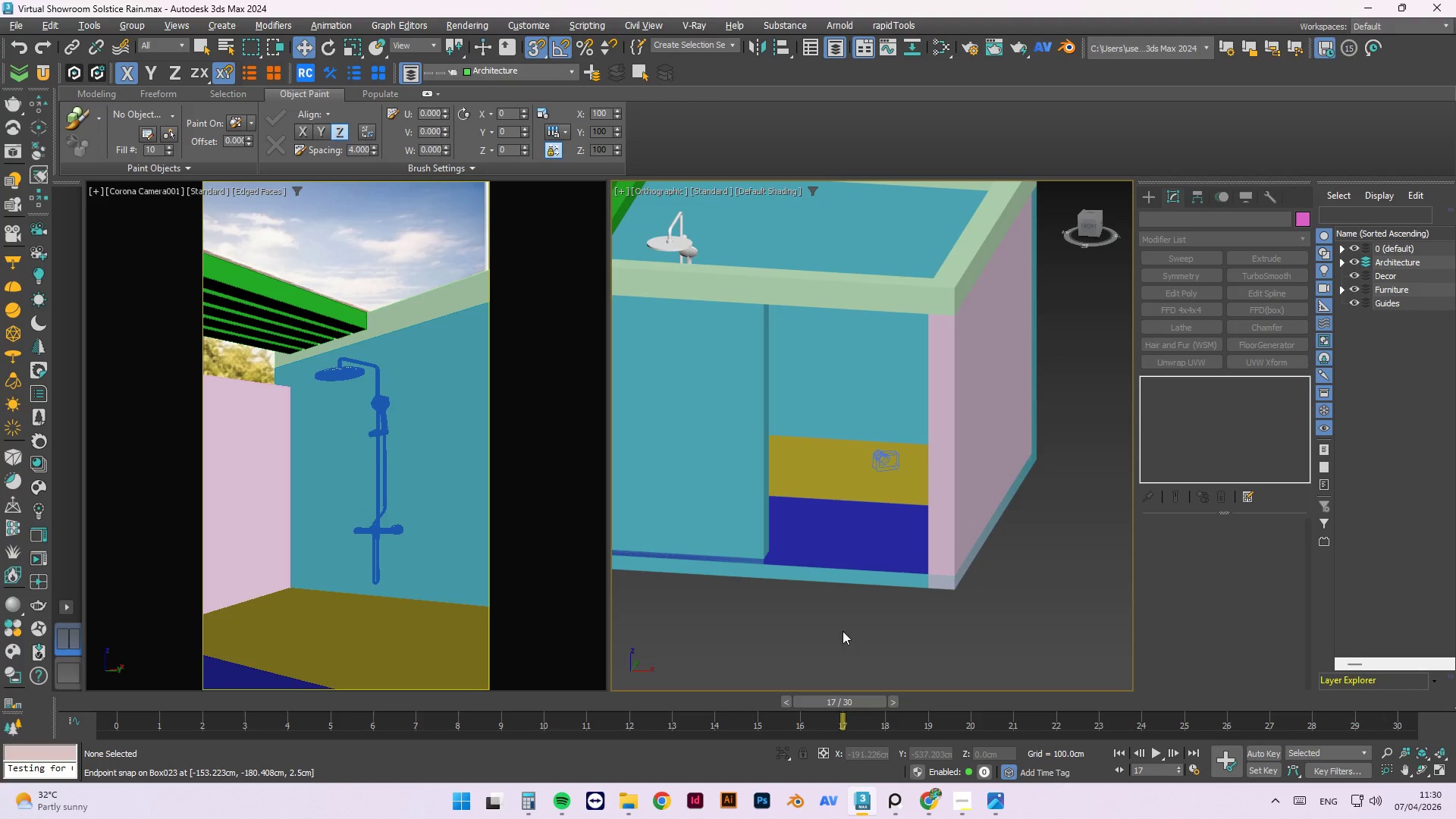 
scroll: coordinate [806, 582], scroll_direction: up, amount: 2.0
 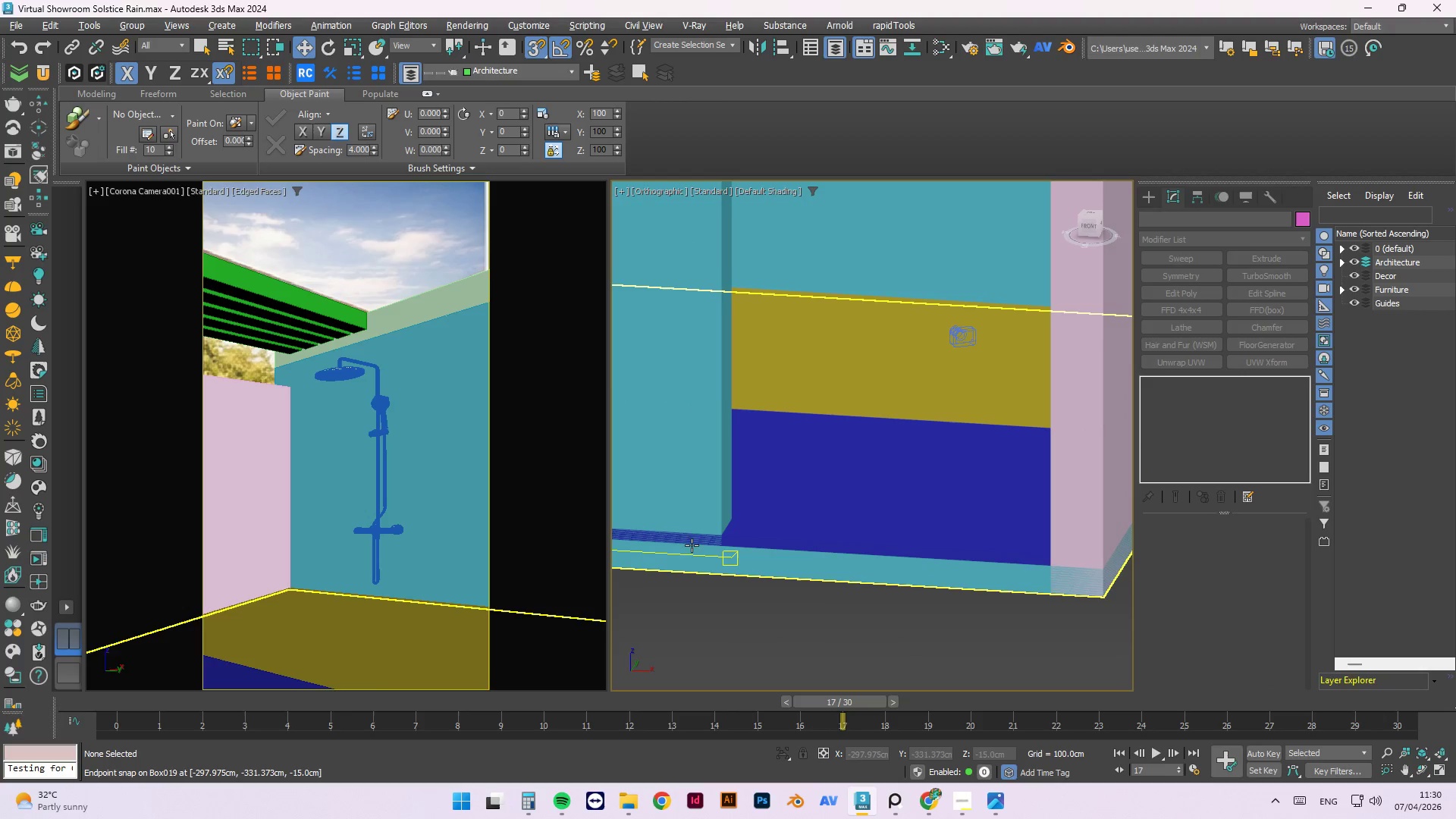 
left_click([698, 544])
 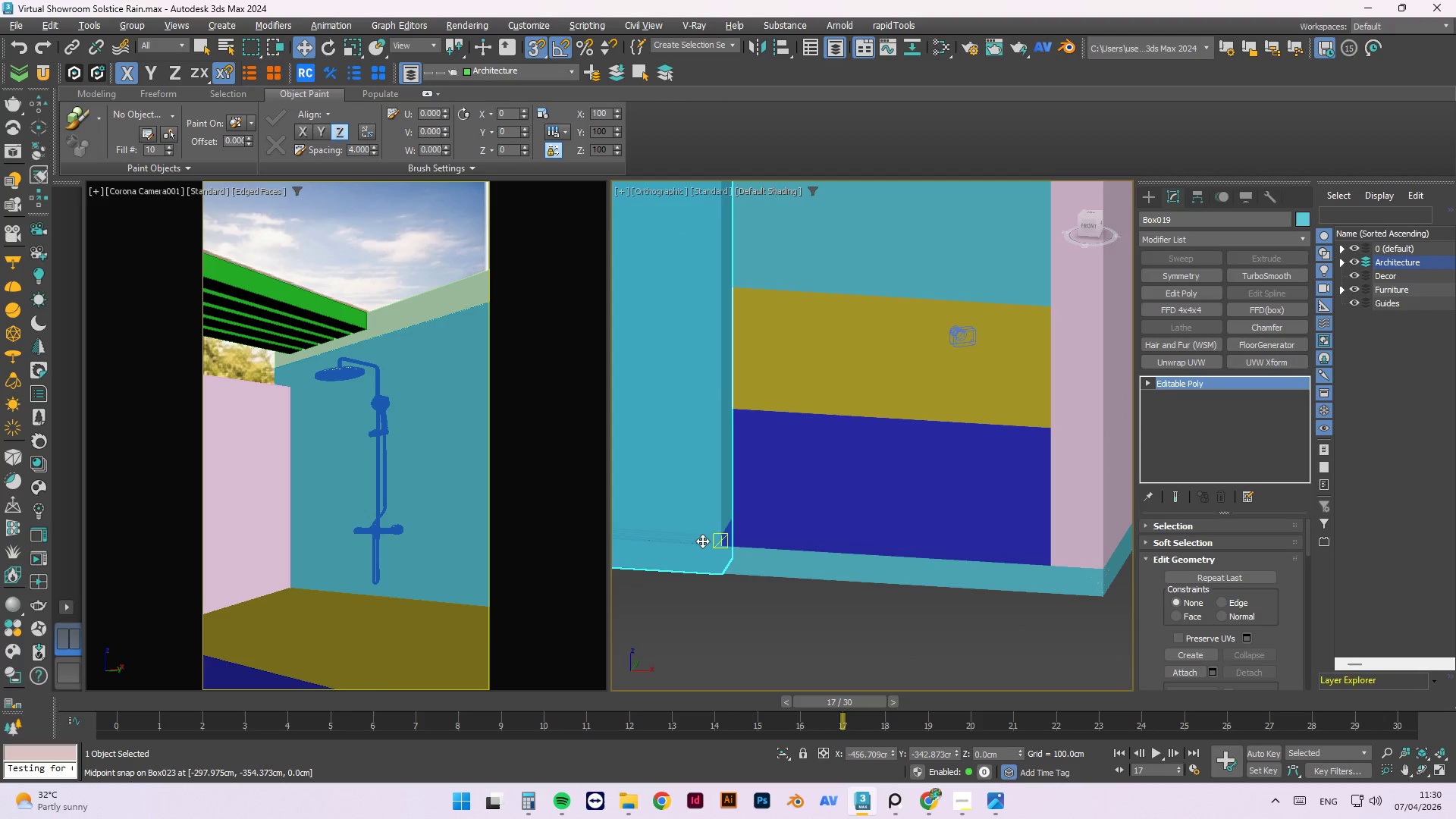 
scroll: coordinate [703, 541], scroll_direction: up, amount: 2.0
 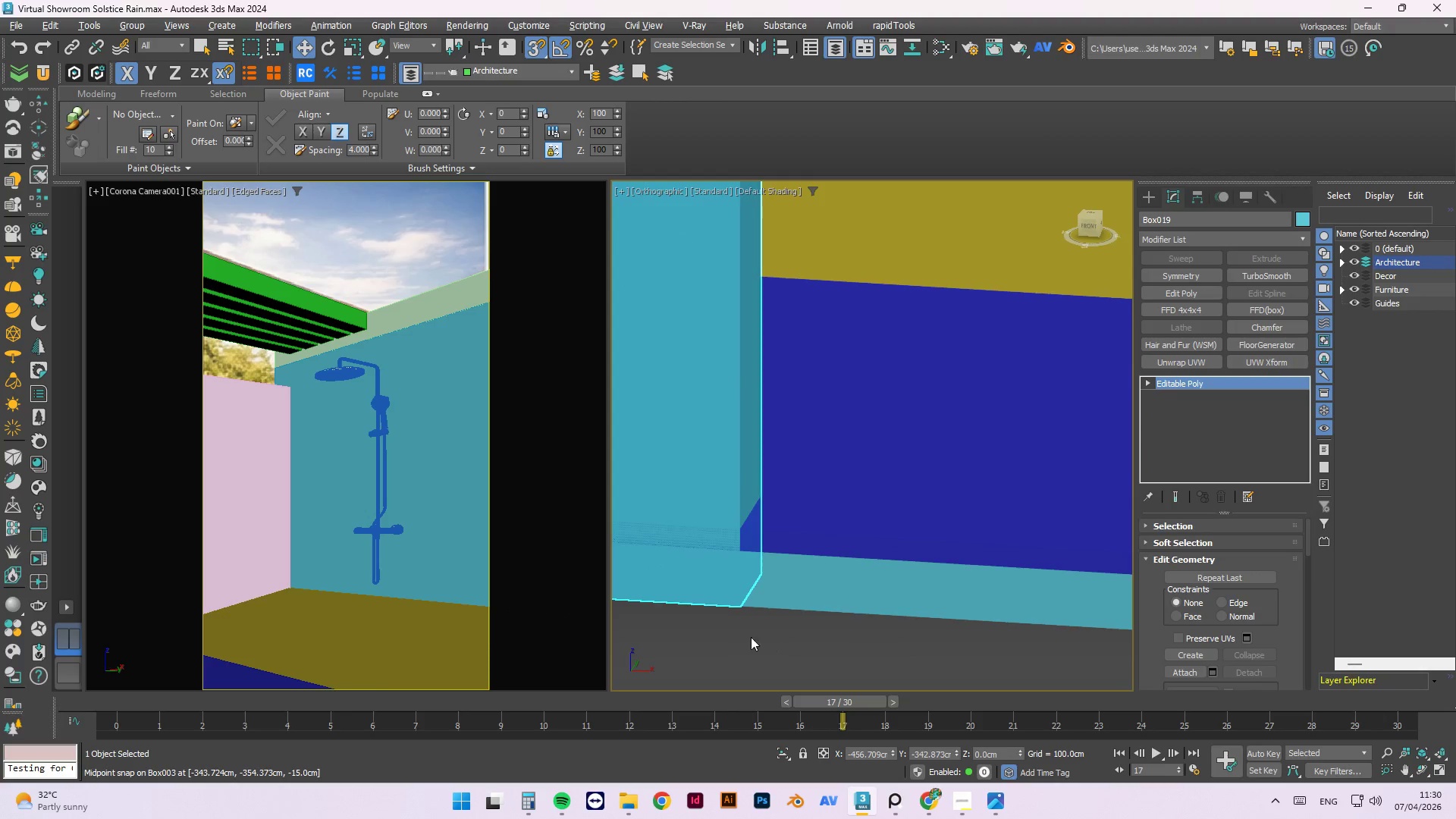 
scroll: coordinate [716, 555], scroll_direction: down, amount: 2.0
 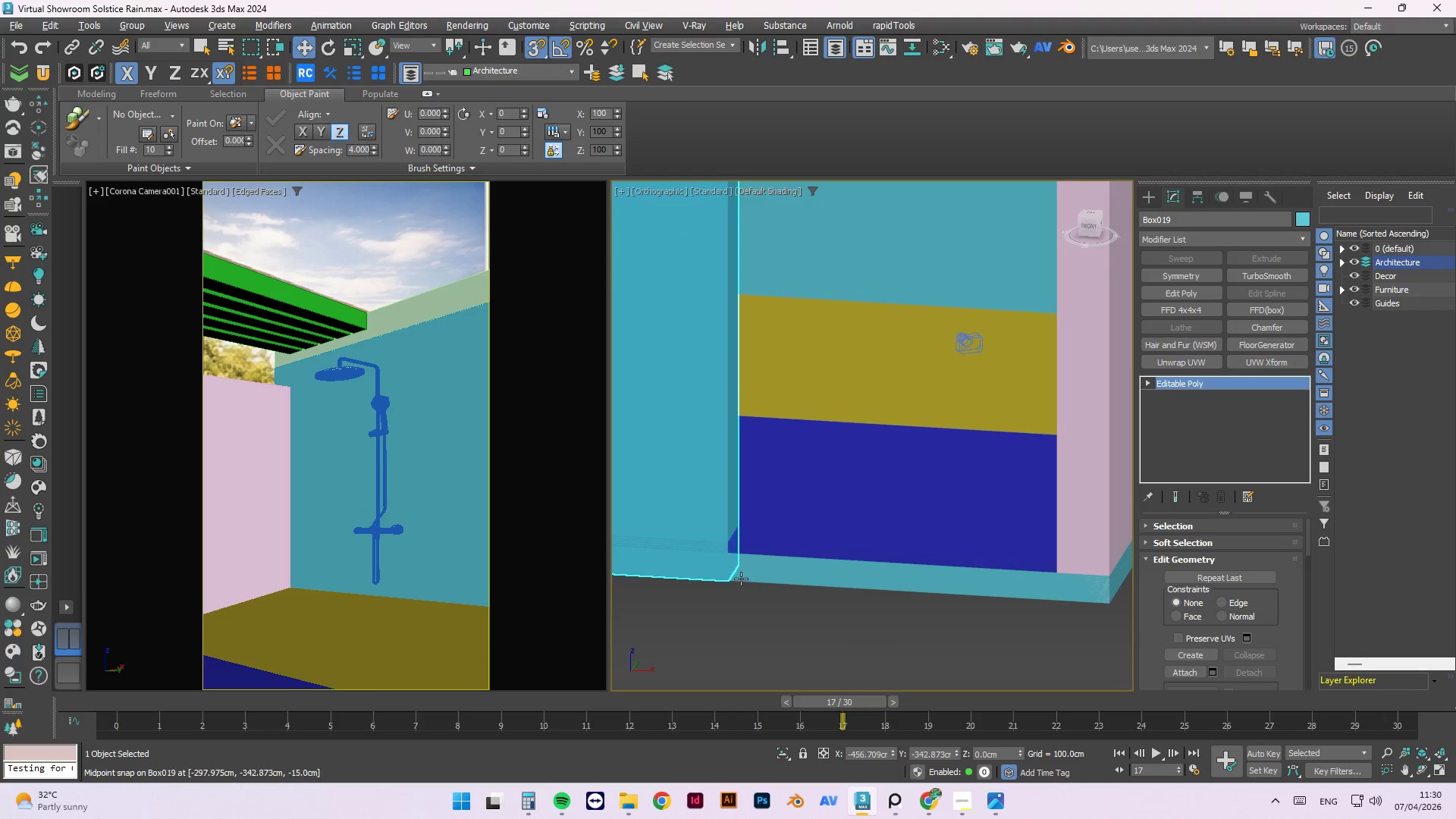 
key(Escape)
 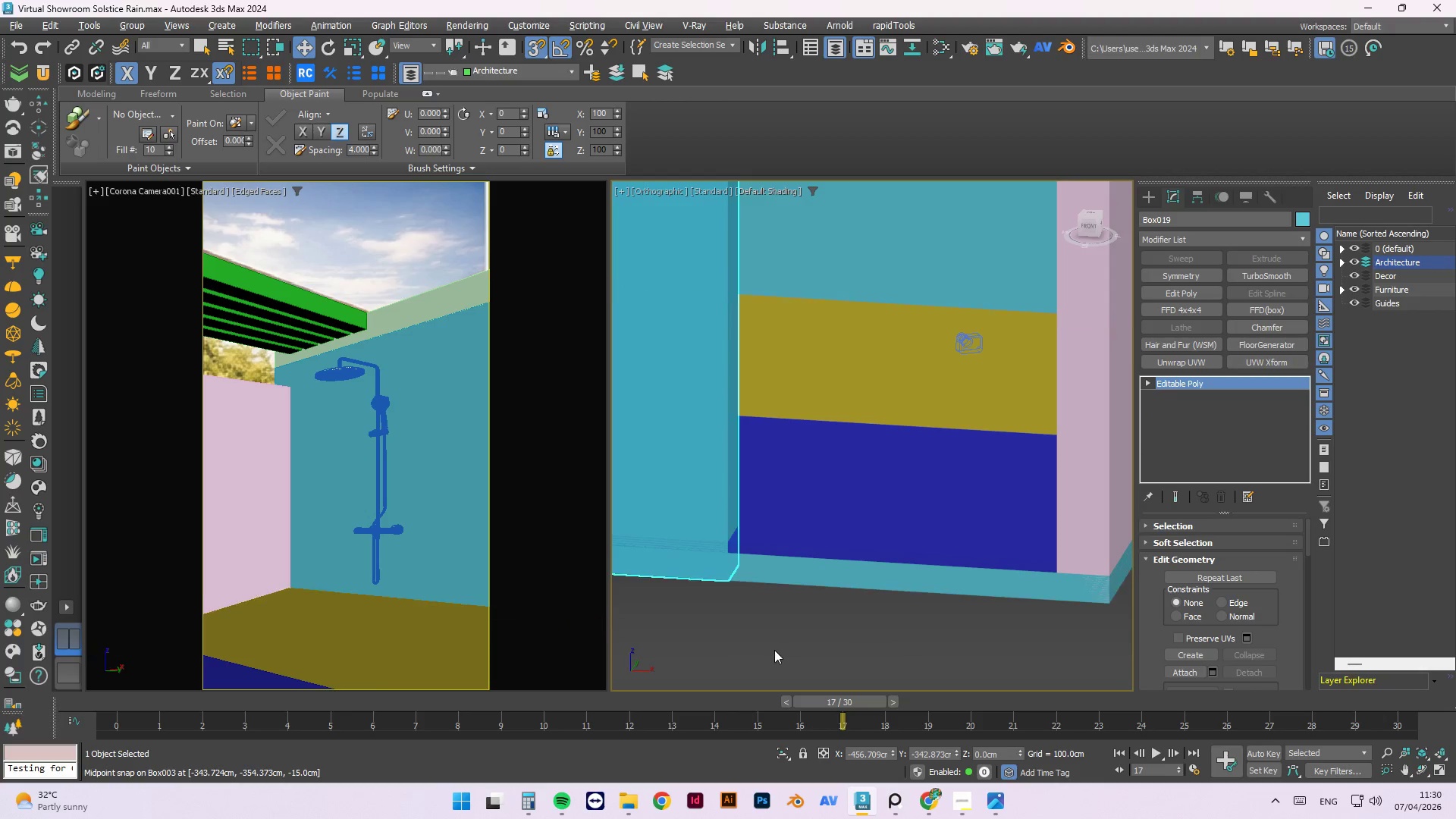 
left_click([774, 650])
 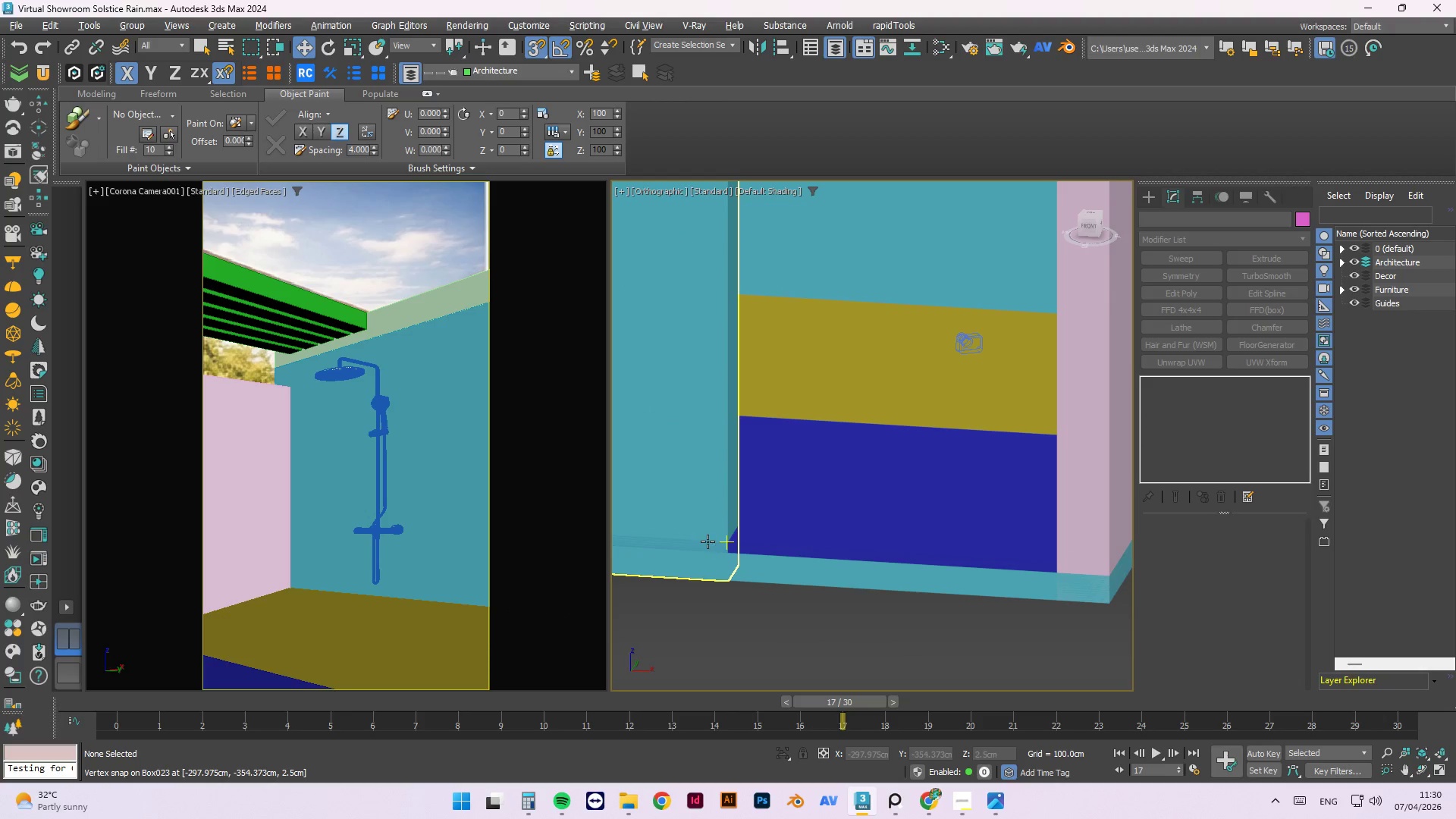 
key(Tab)
 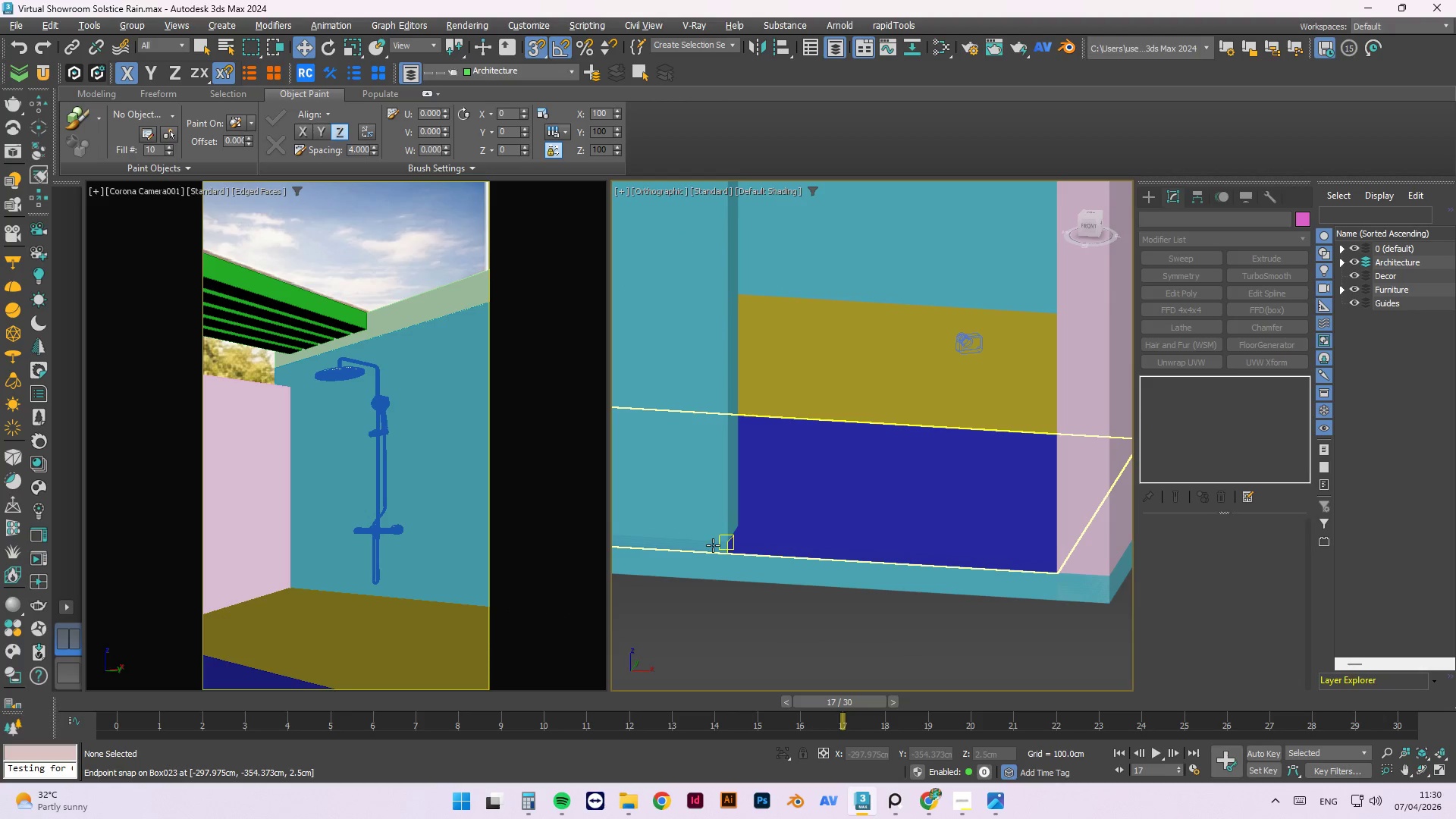 
key(Tab)
 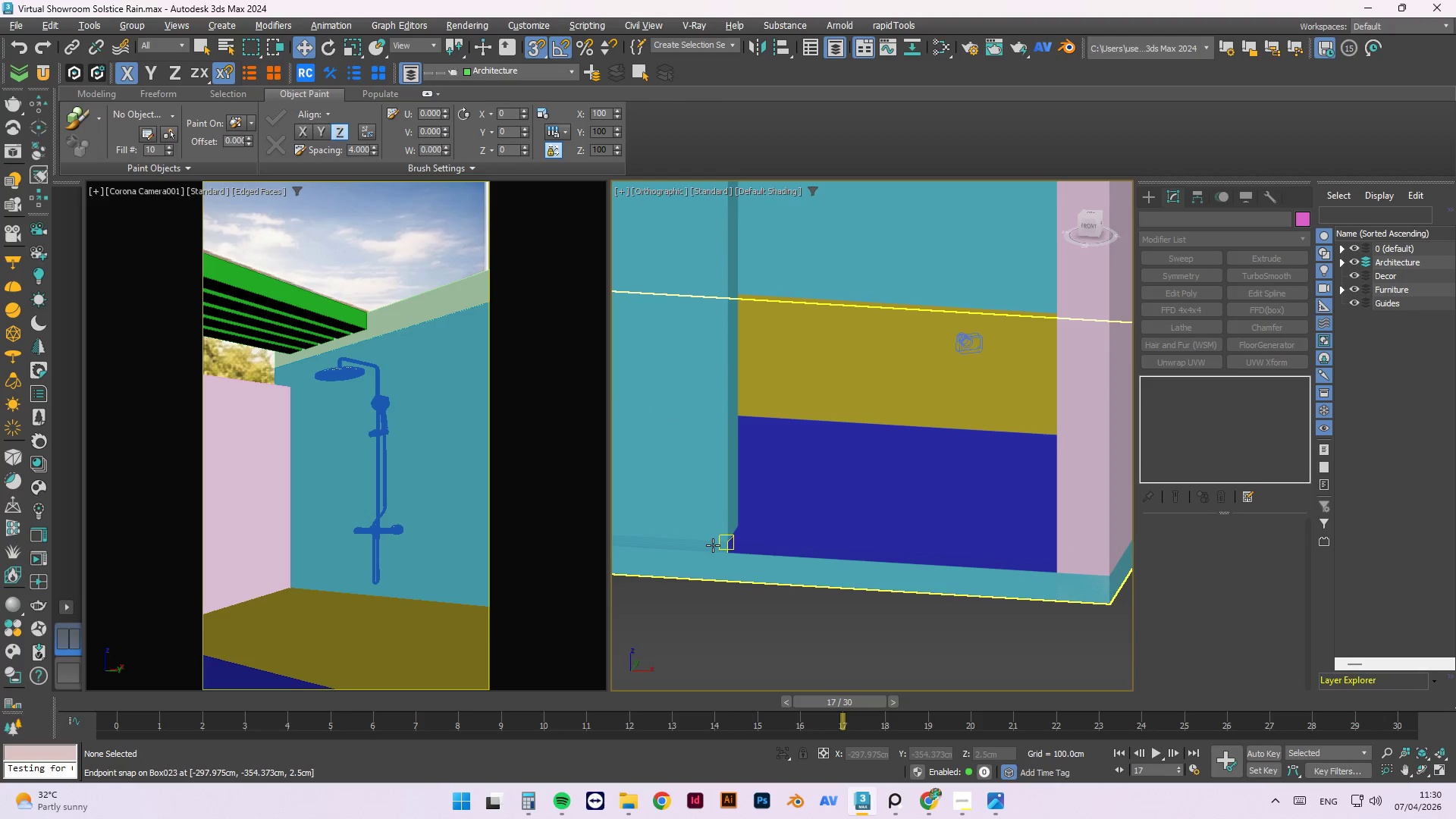 
key(Tab)
 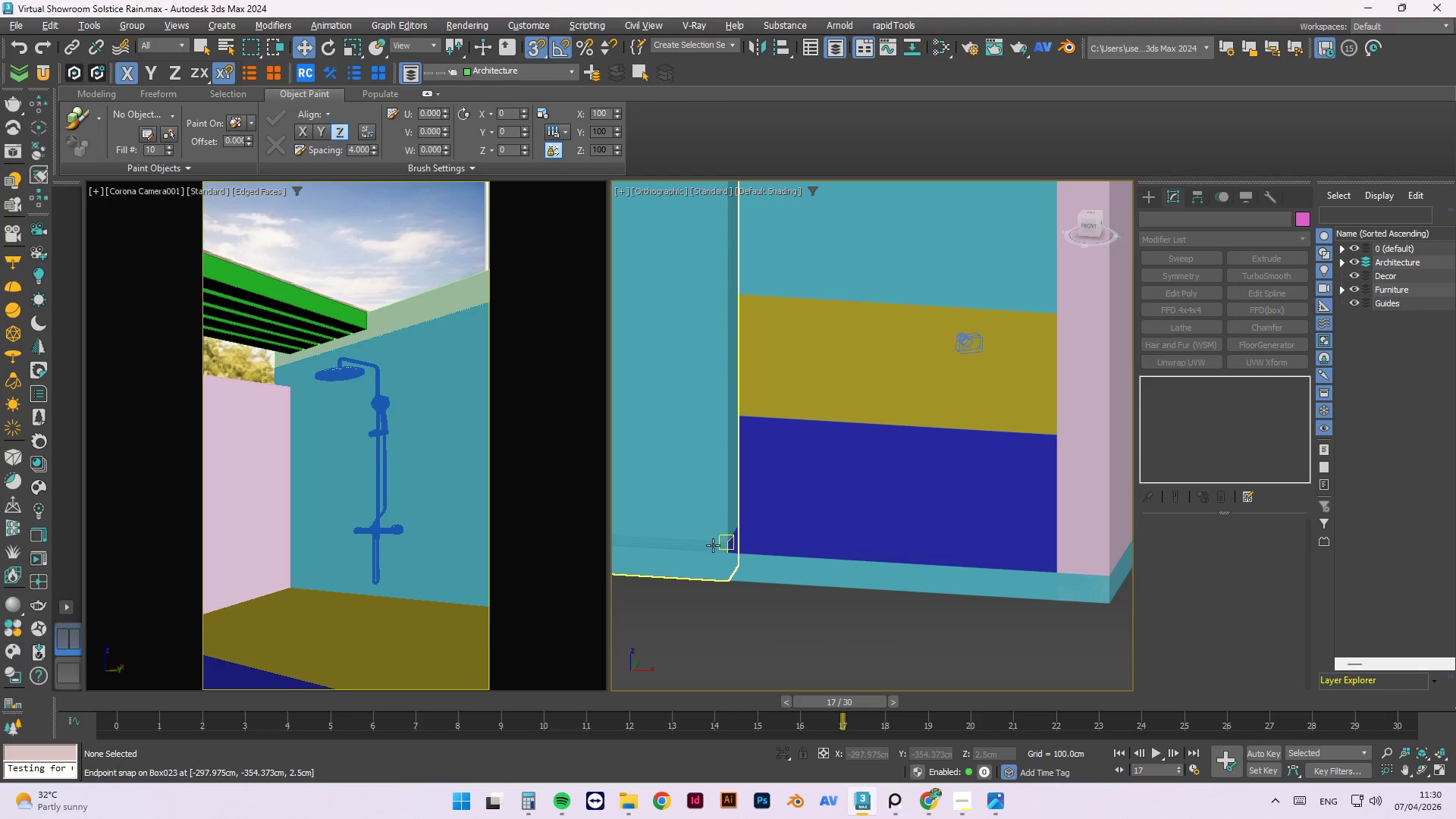 
key(Tab)
 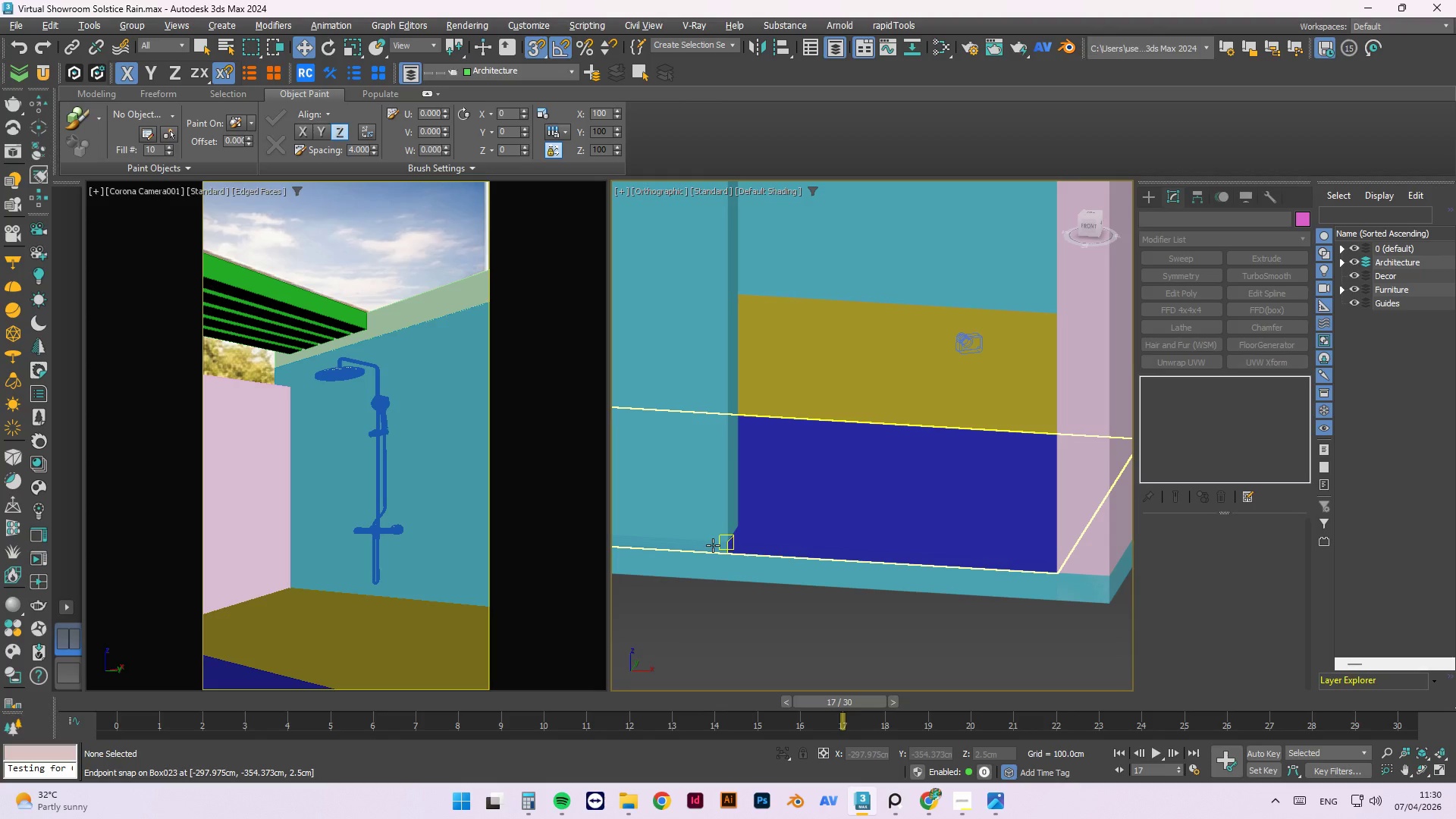 
left_click([713, 545])
 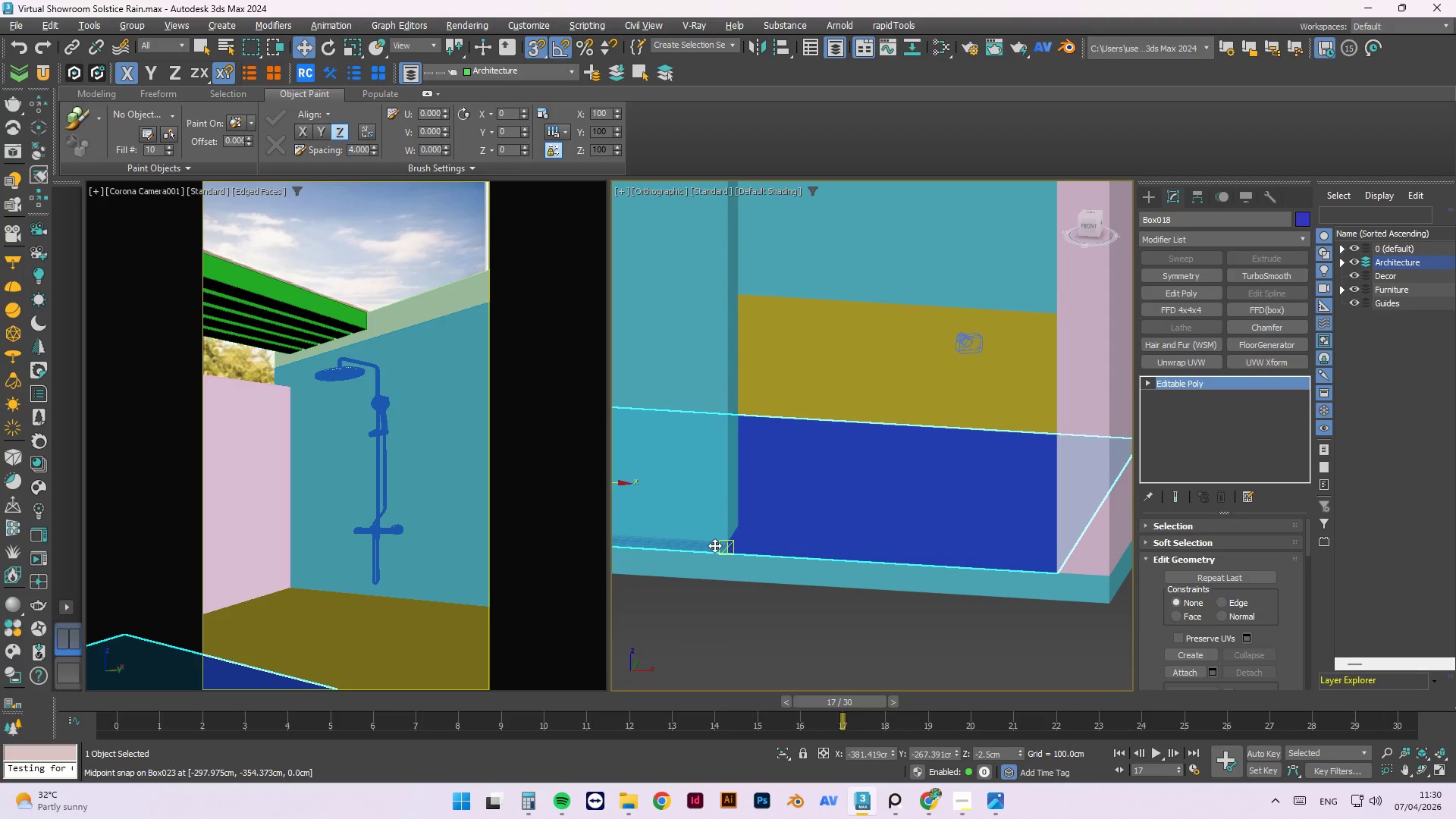 
key(Delete)
 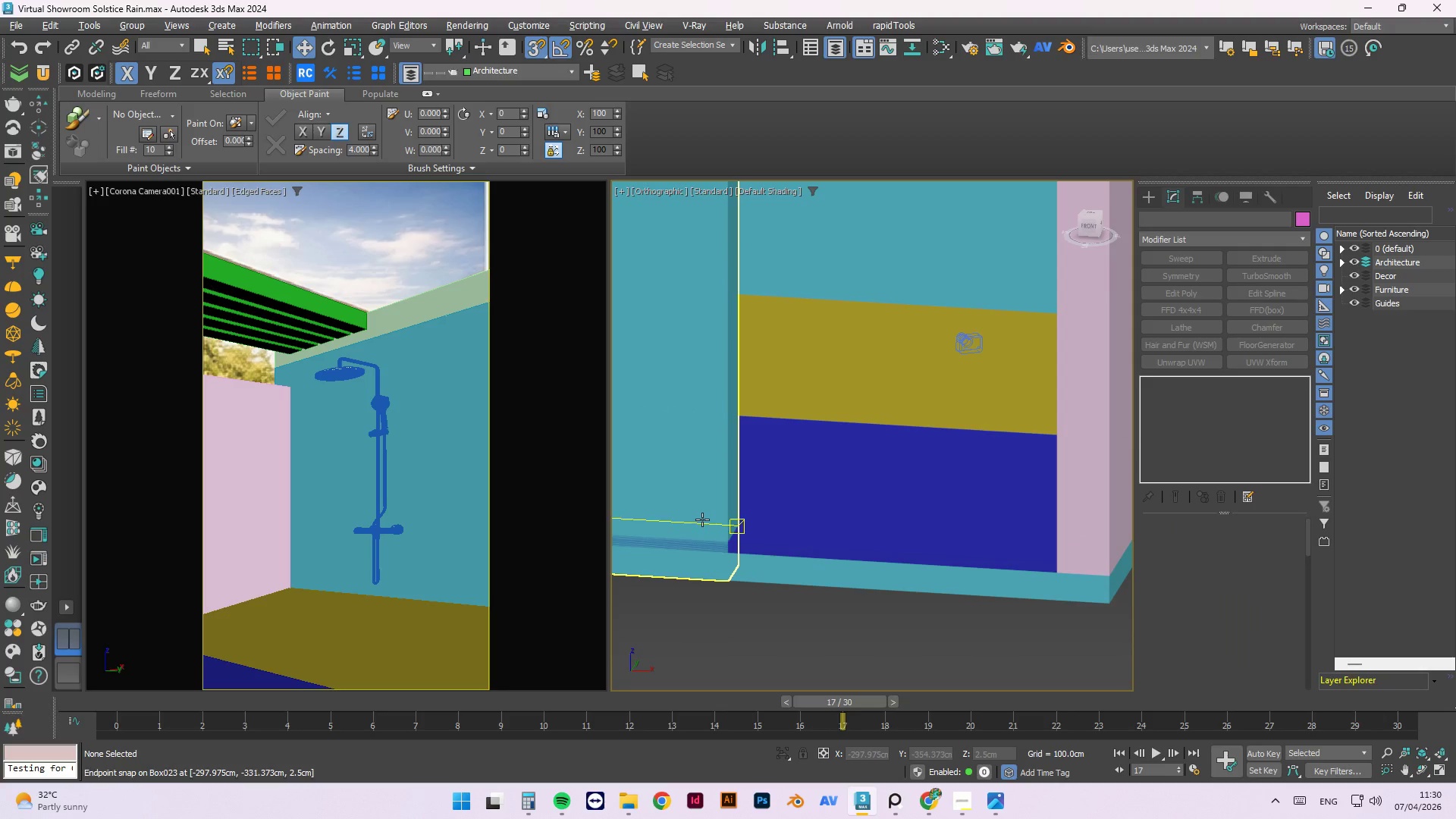 
left_click([702, 519])
 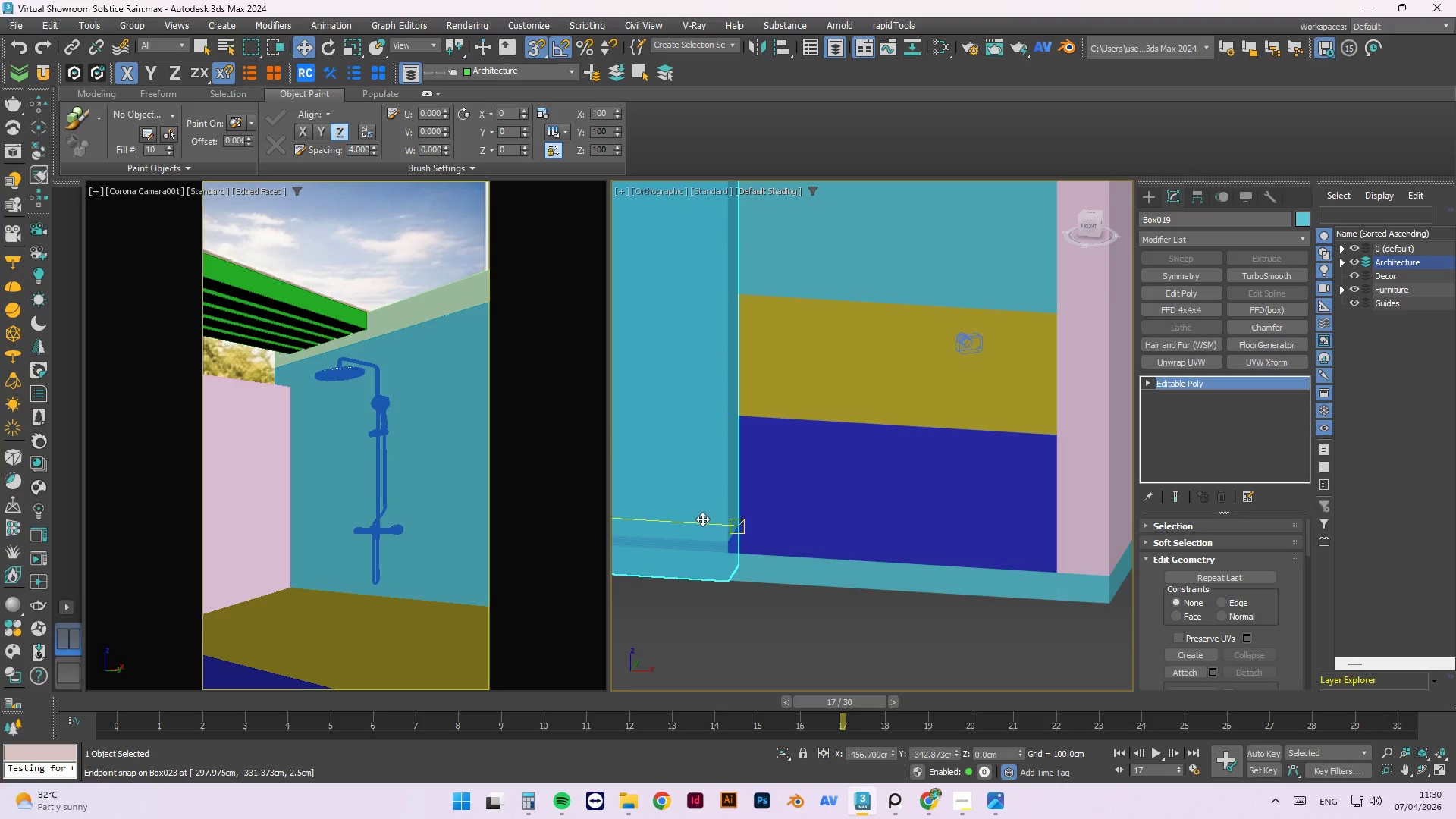 
key(Delete)
 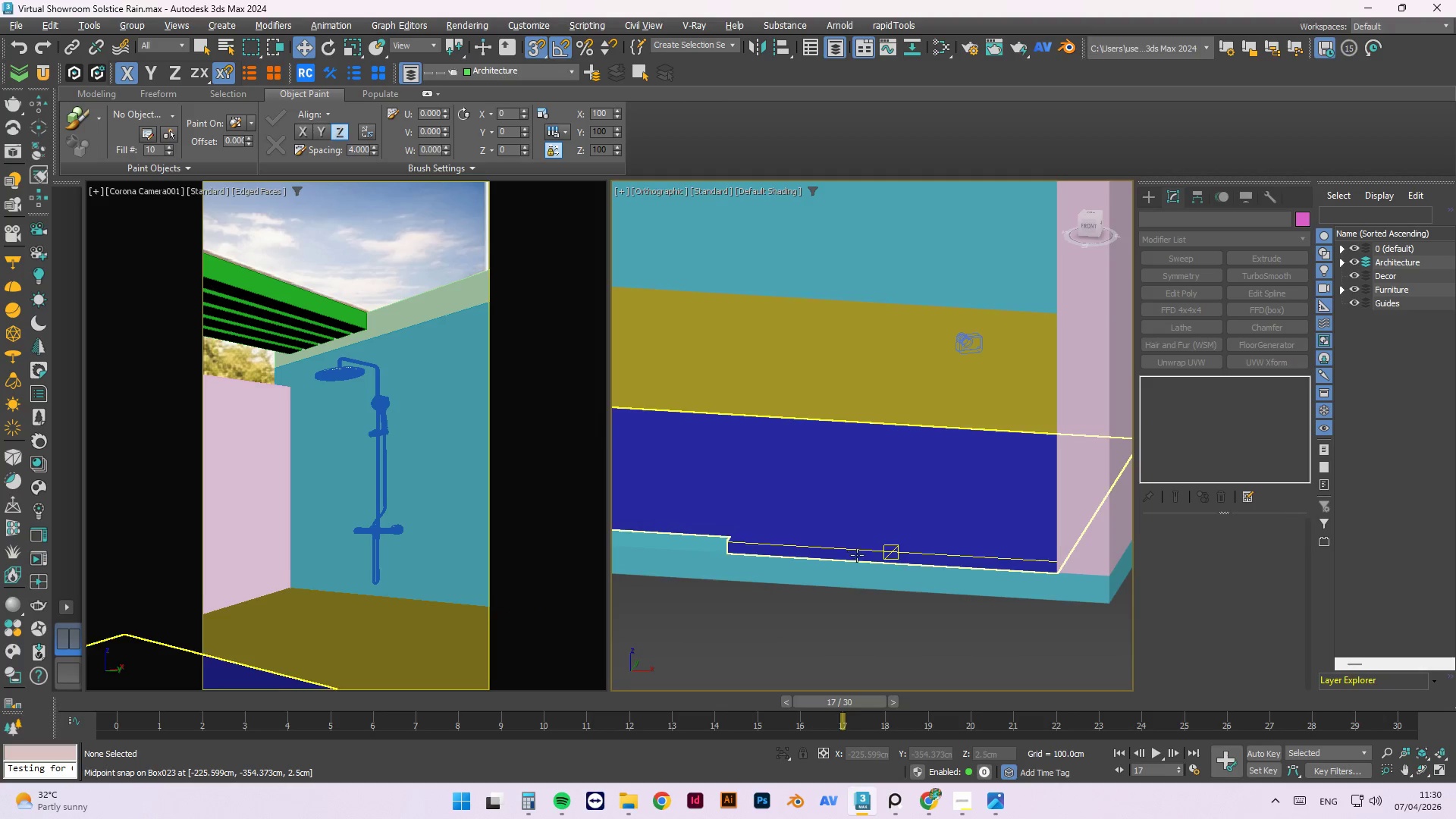 
key(Control+Z)
 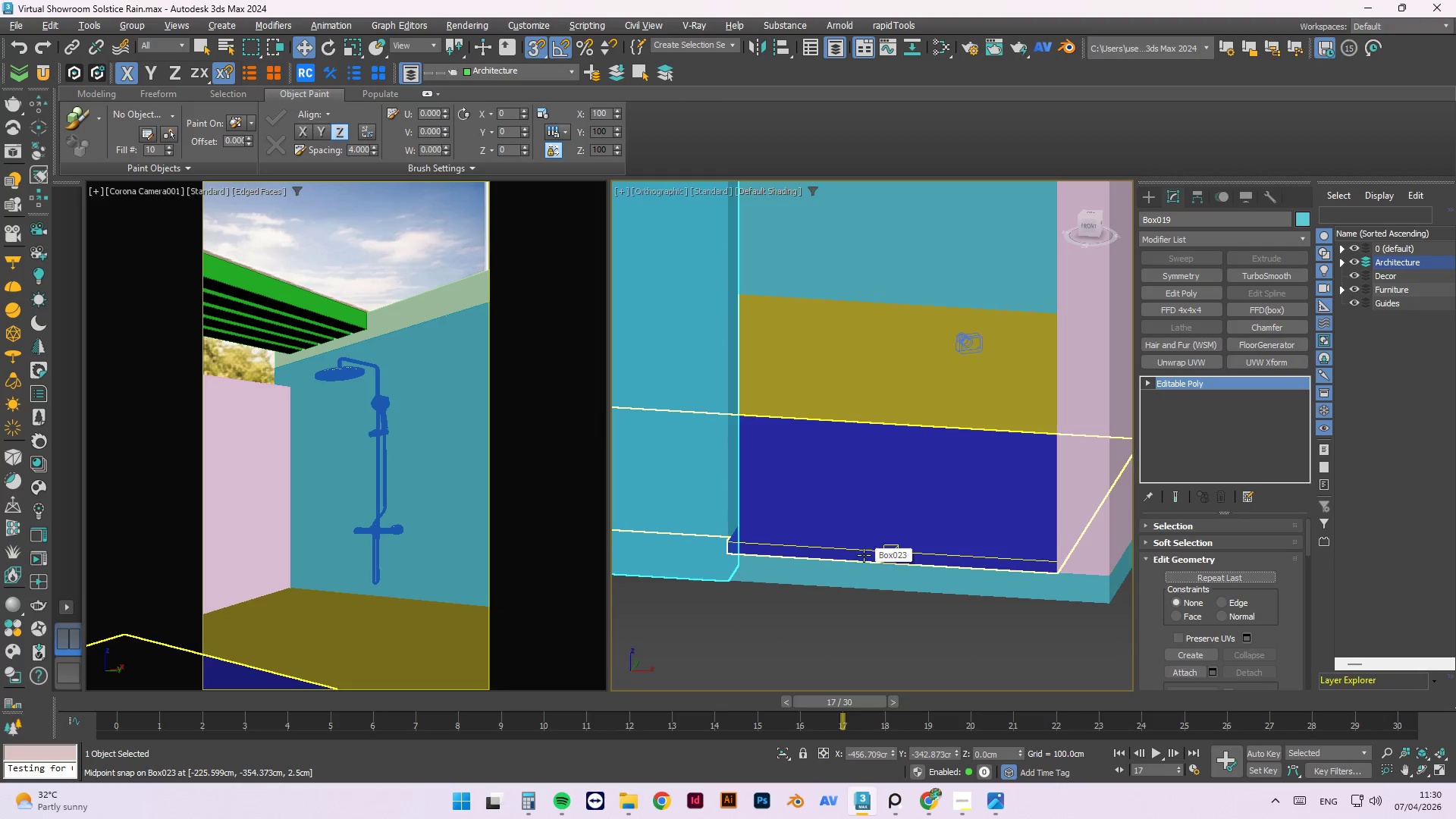 
hold_key(key=AltLeft, duration=1.52)
 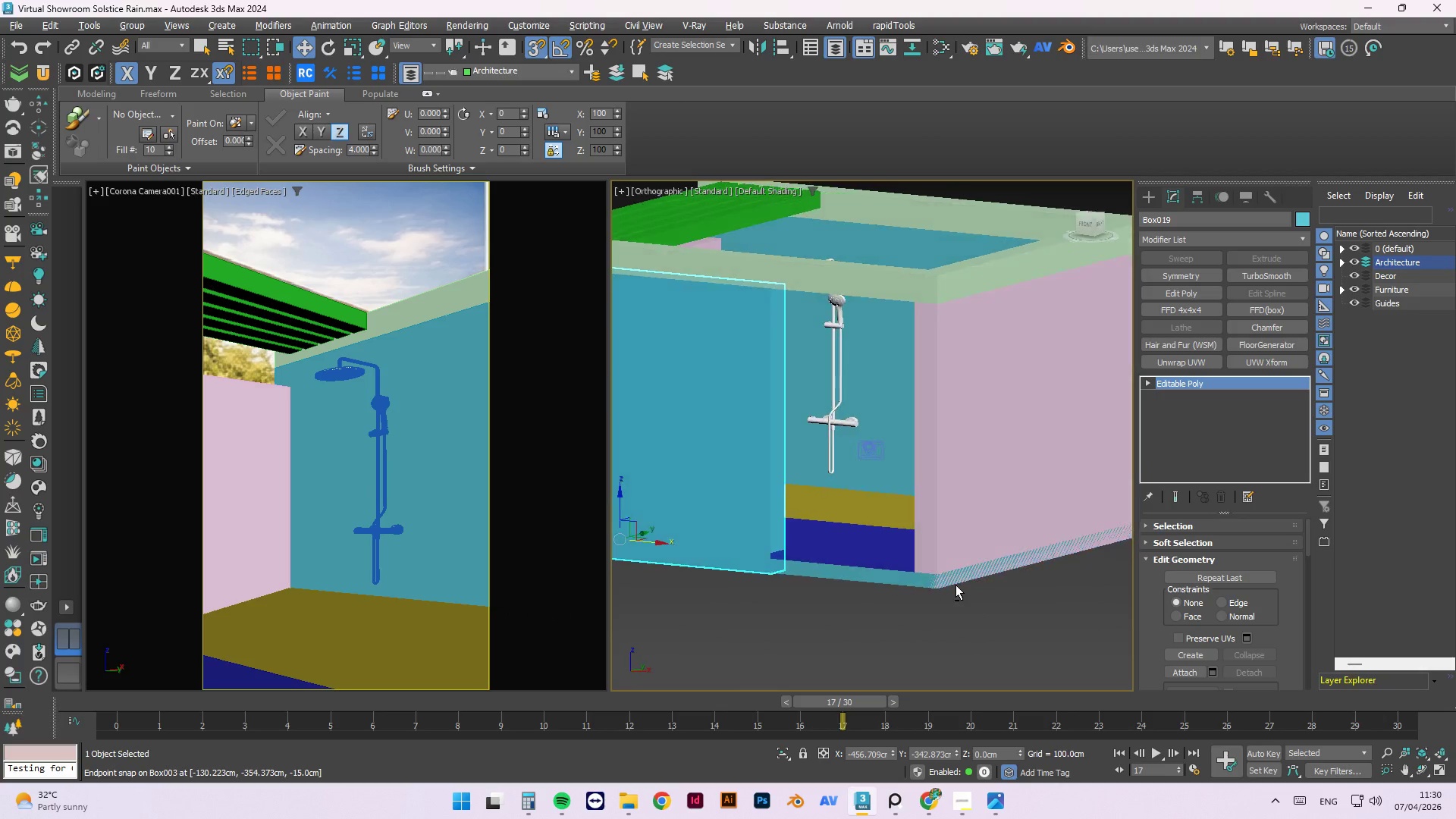 
scroll: coordinate [863, 552], scroll_direction: down, amount: 2.0
 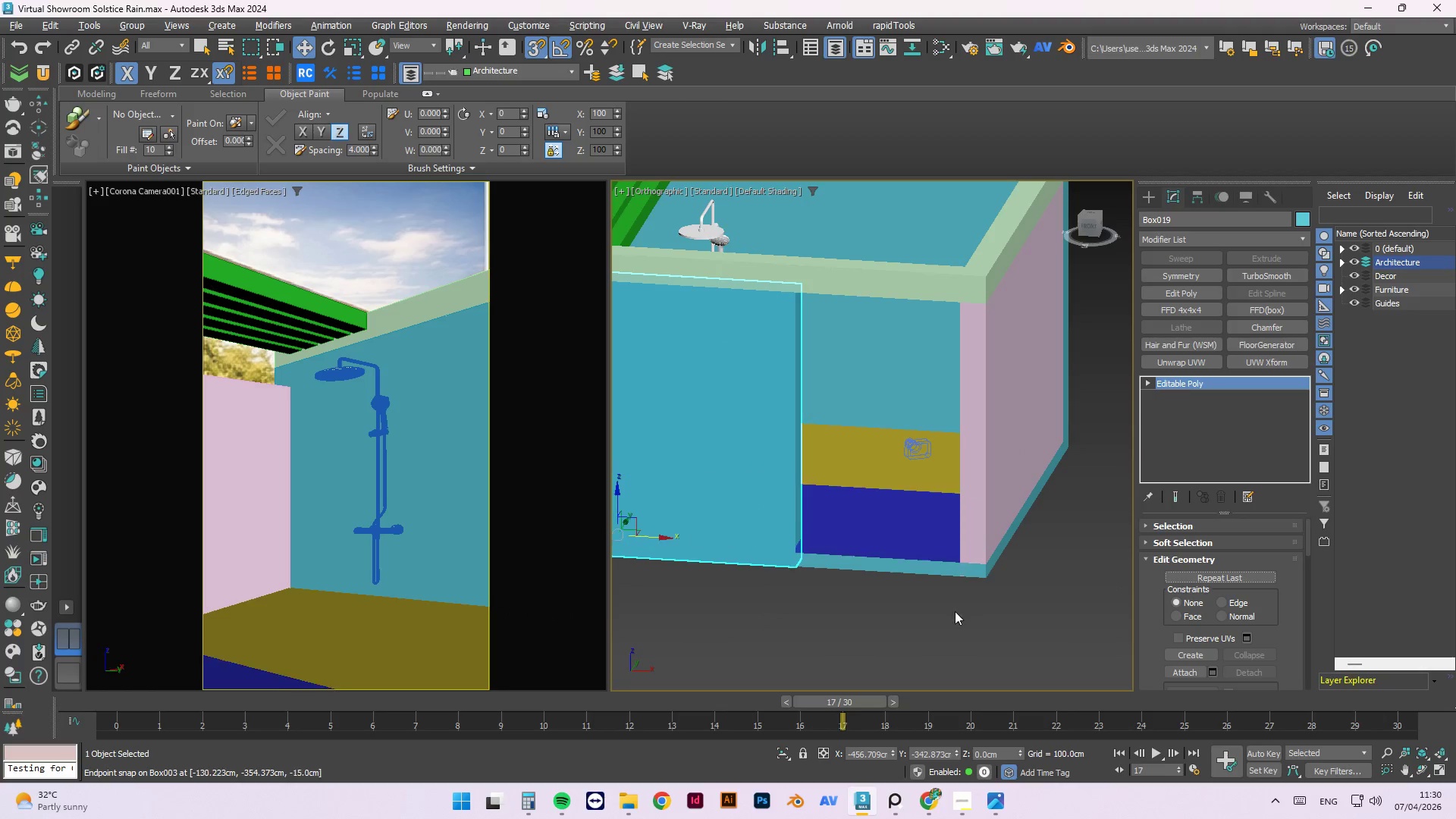 
hold_key(key=AltLeft, duration=0.84)
 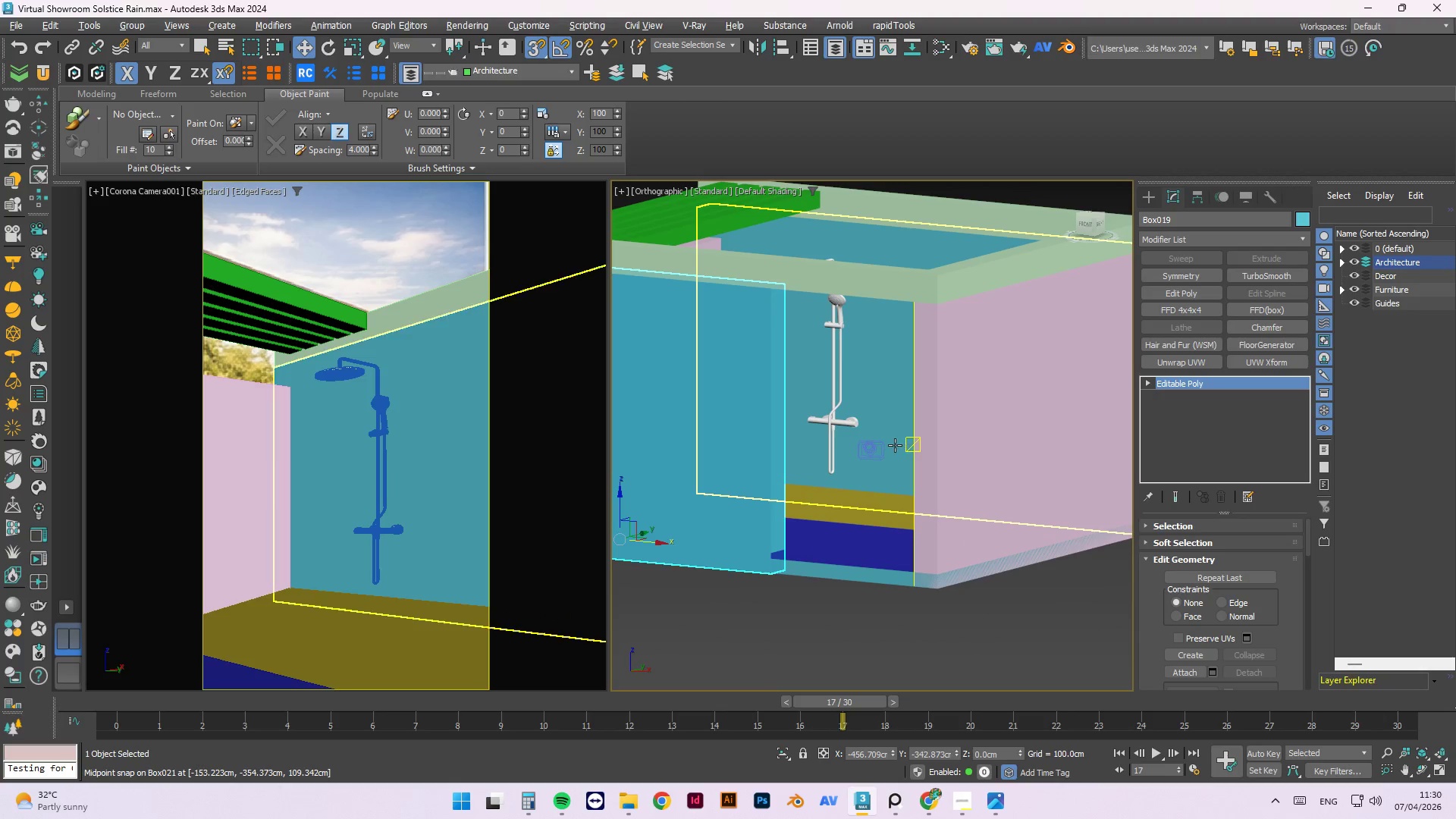 
left_click([893, 446])
 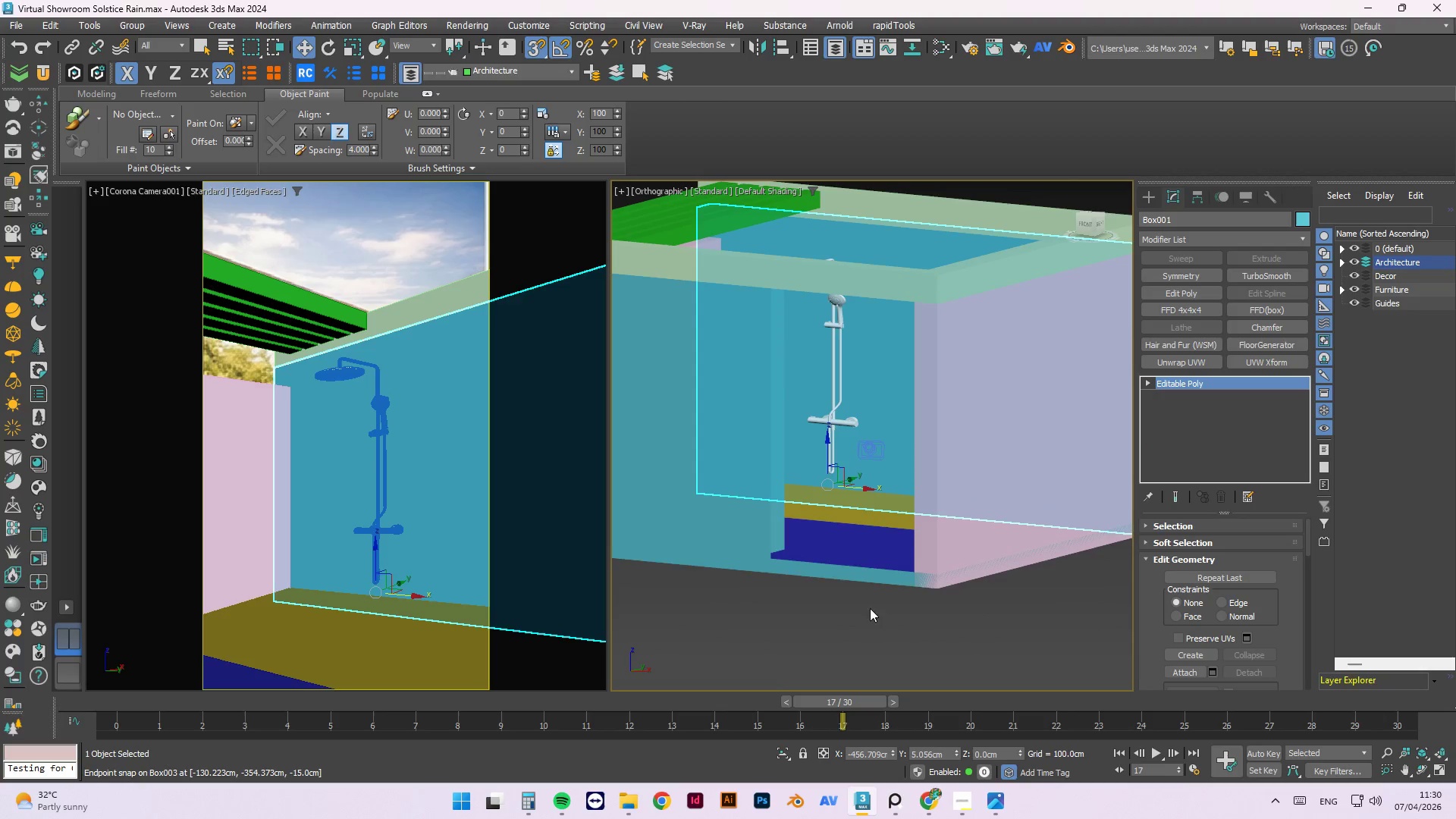 
scroll: coordinate [839, 566], scroll_direction: up, amount: 1.0
 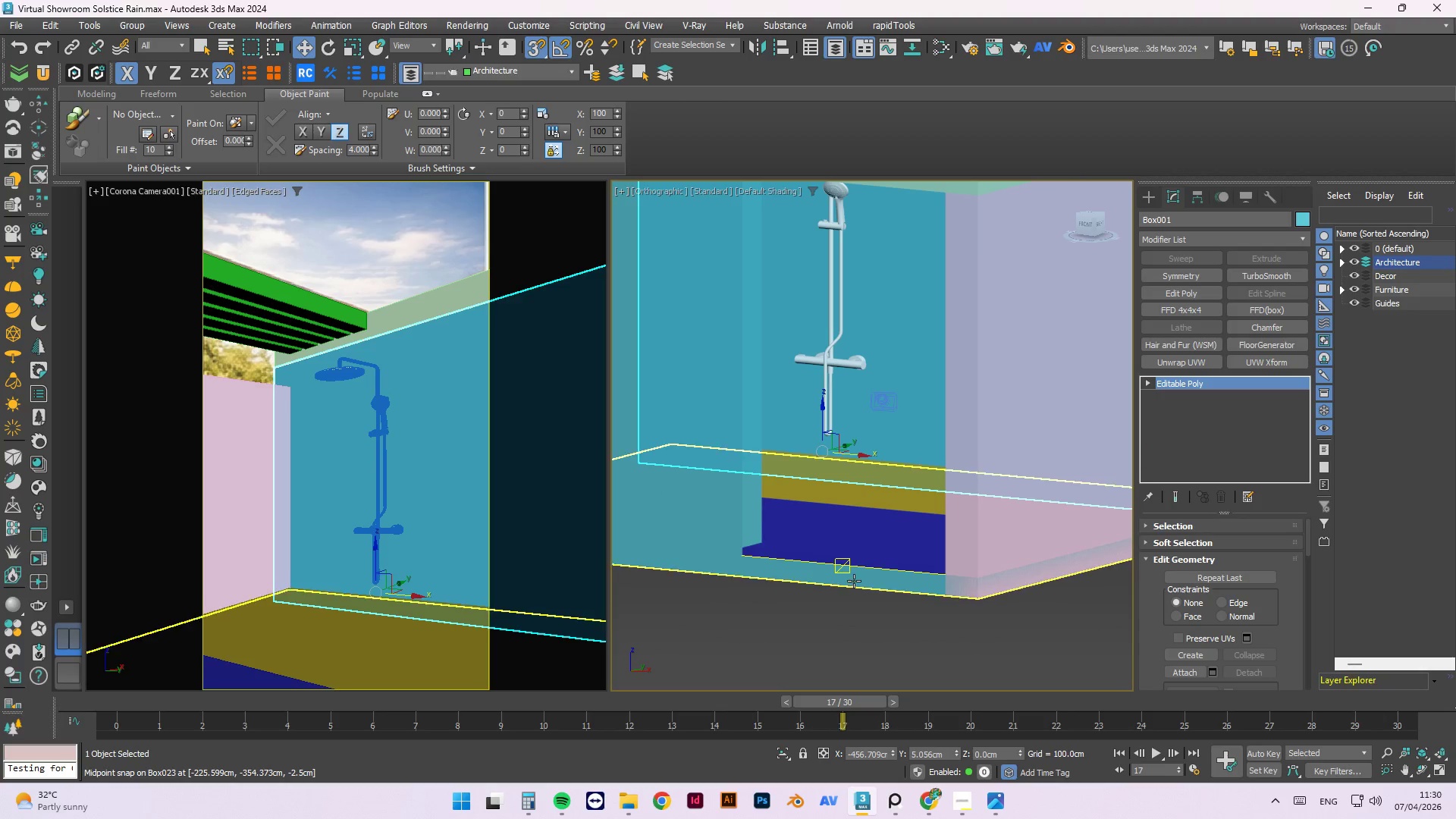 
left_click([854, 580])
 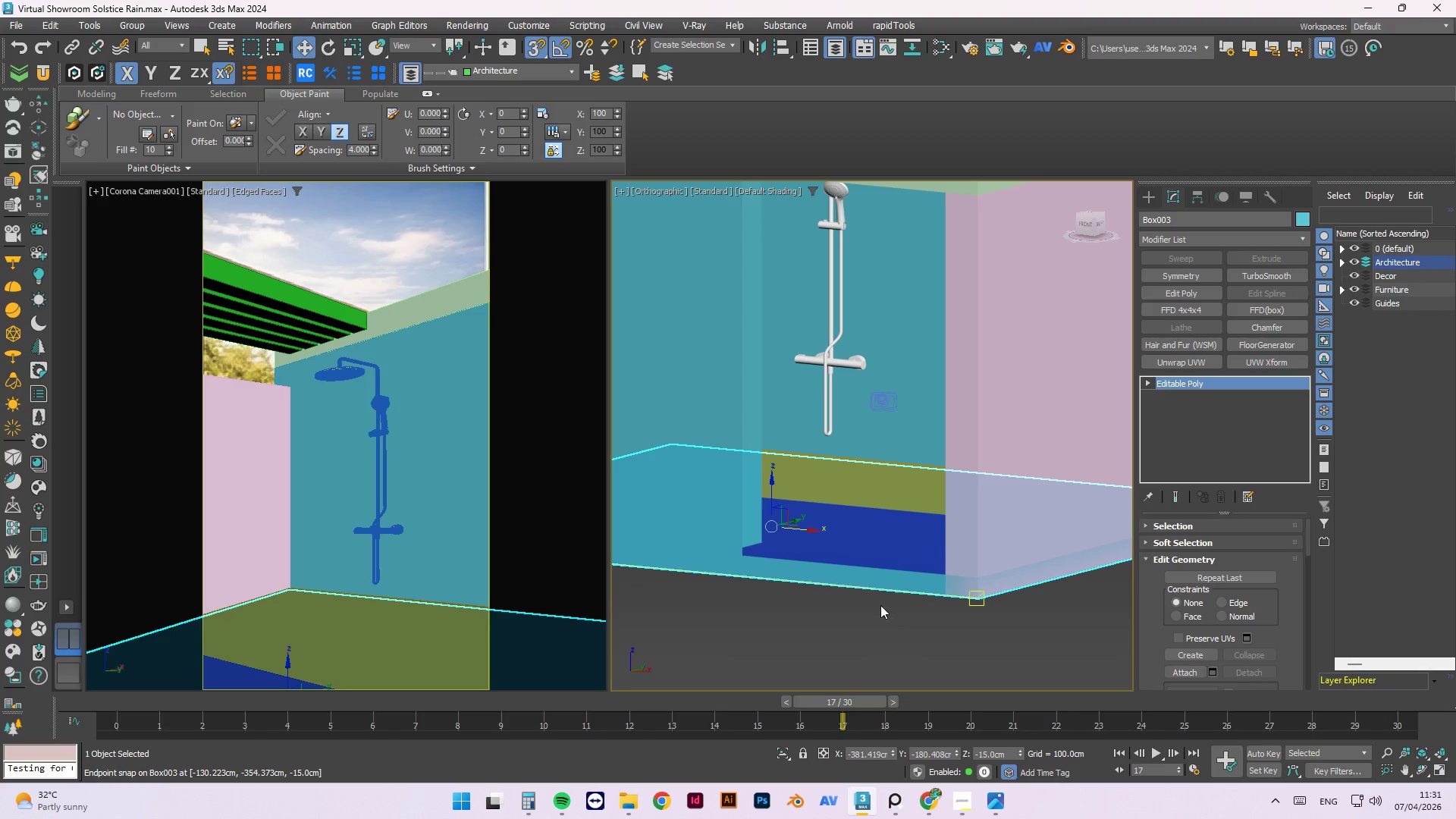 
hold_key(key=ControlLeft, duration=1.0)
left_click([734, 500])
 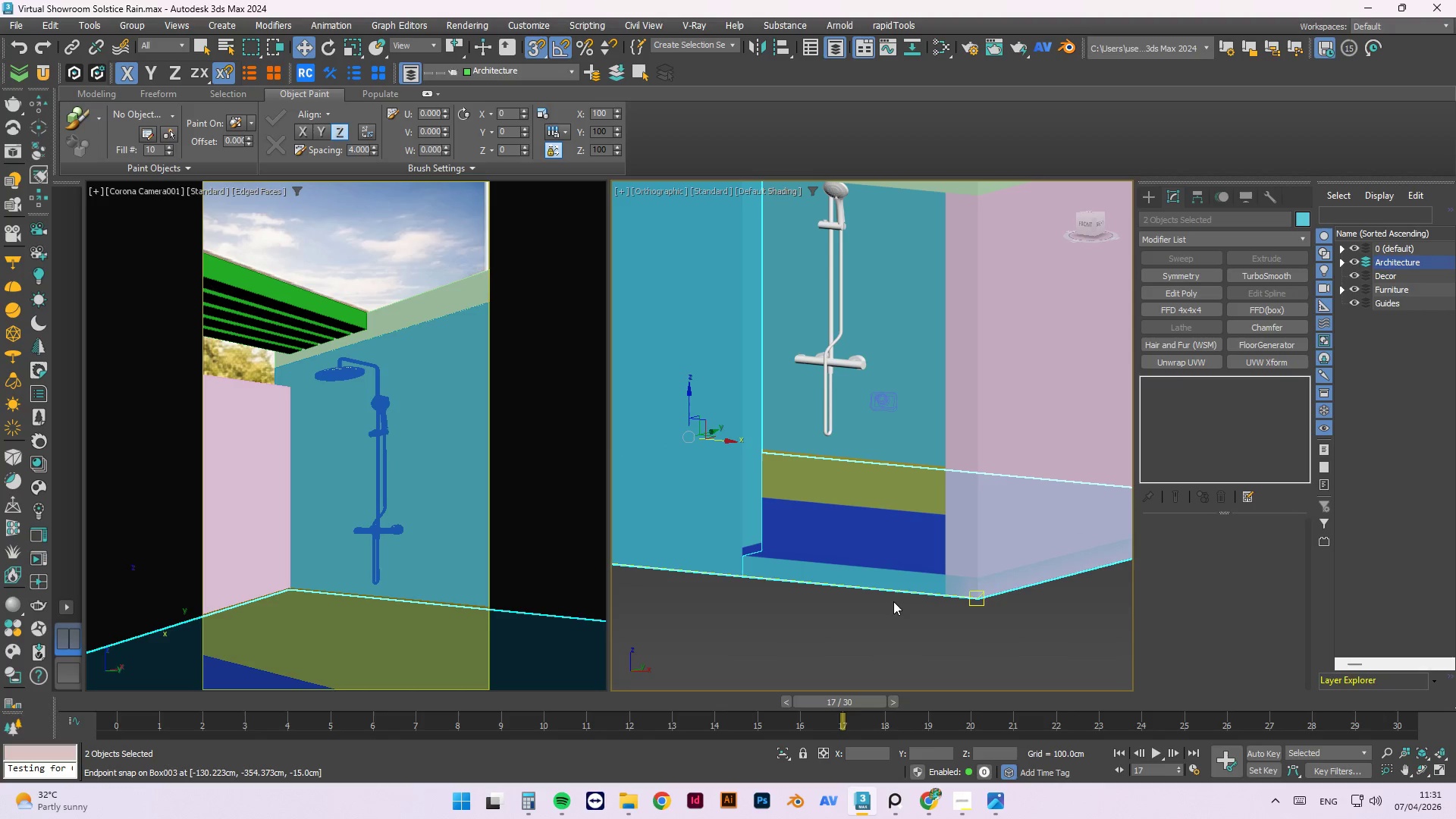 
hold_key(key=ControlLeft, duration=1.53)
 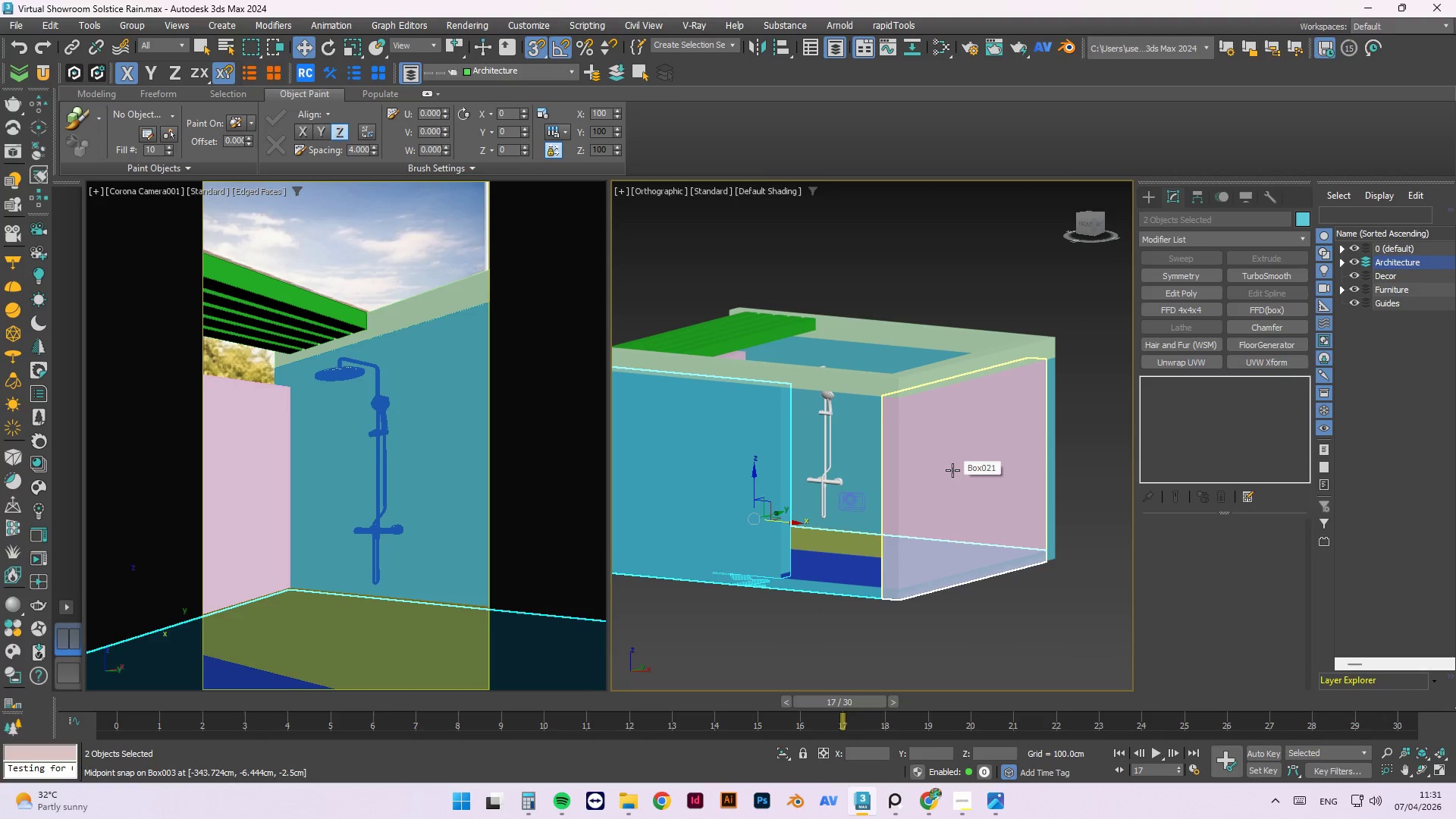 
scroll: coordinate [819, 601], scroll_direction: down, amount: 2.0
 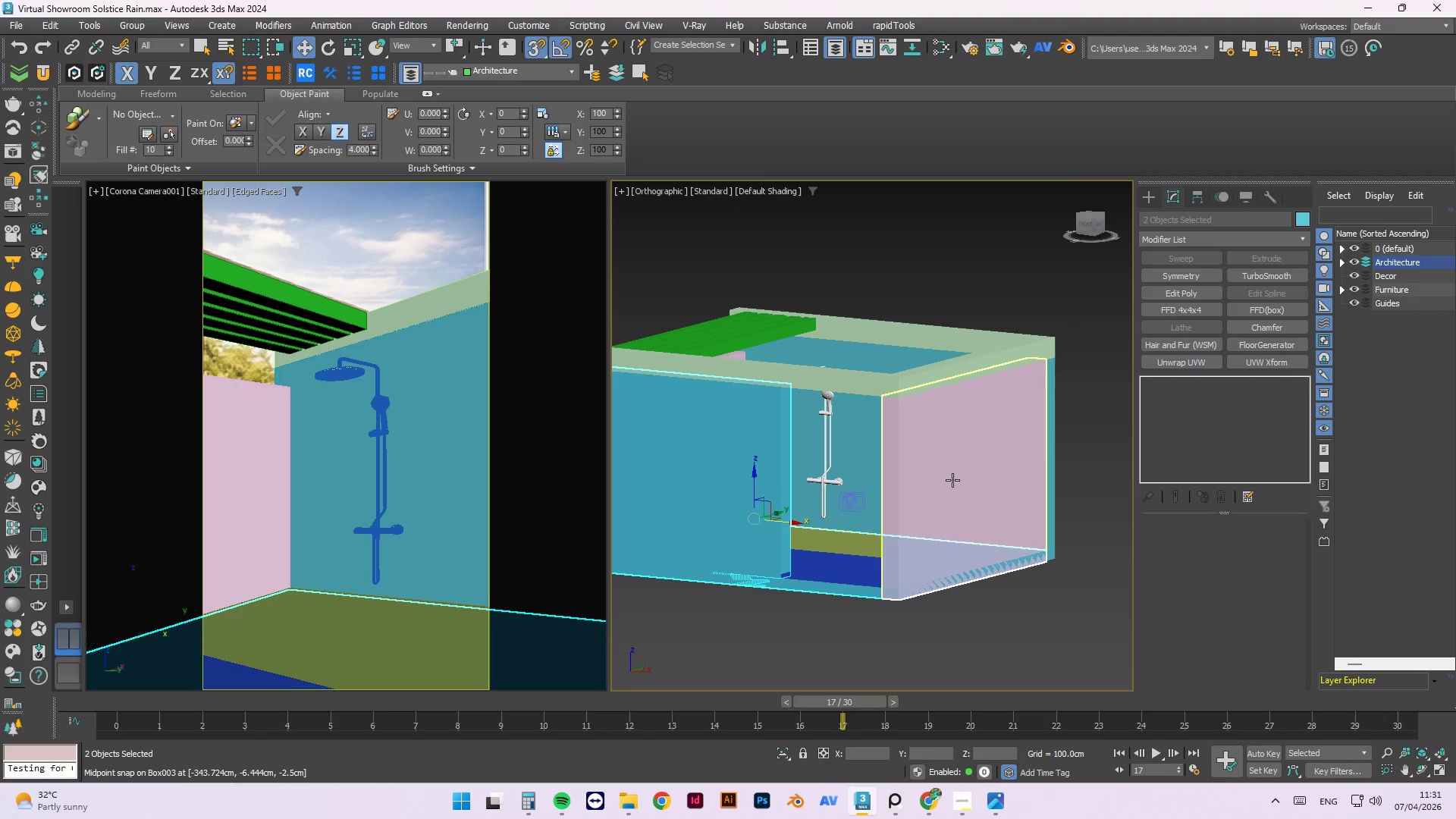 
hold_key(key=ControlLeft, duration=0.5)
 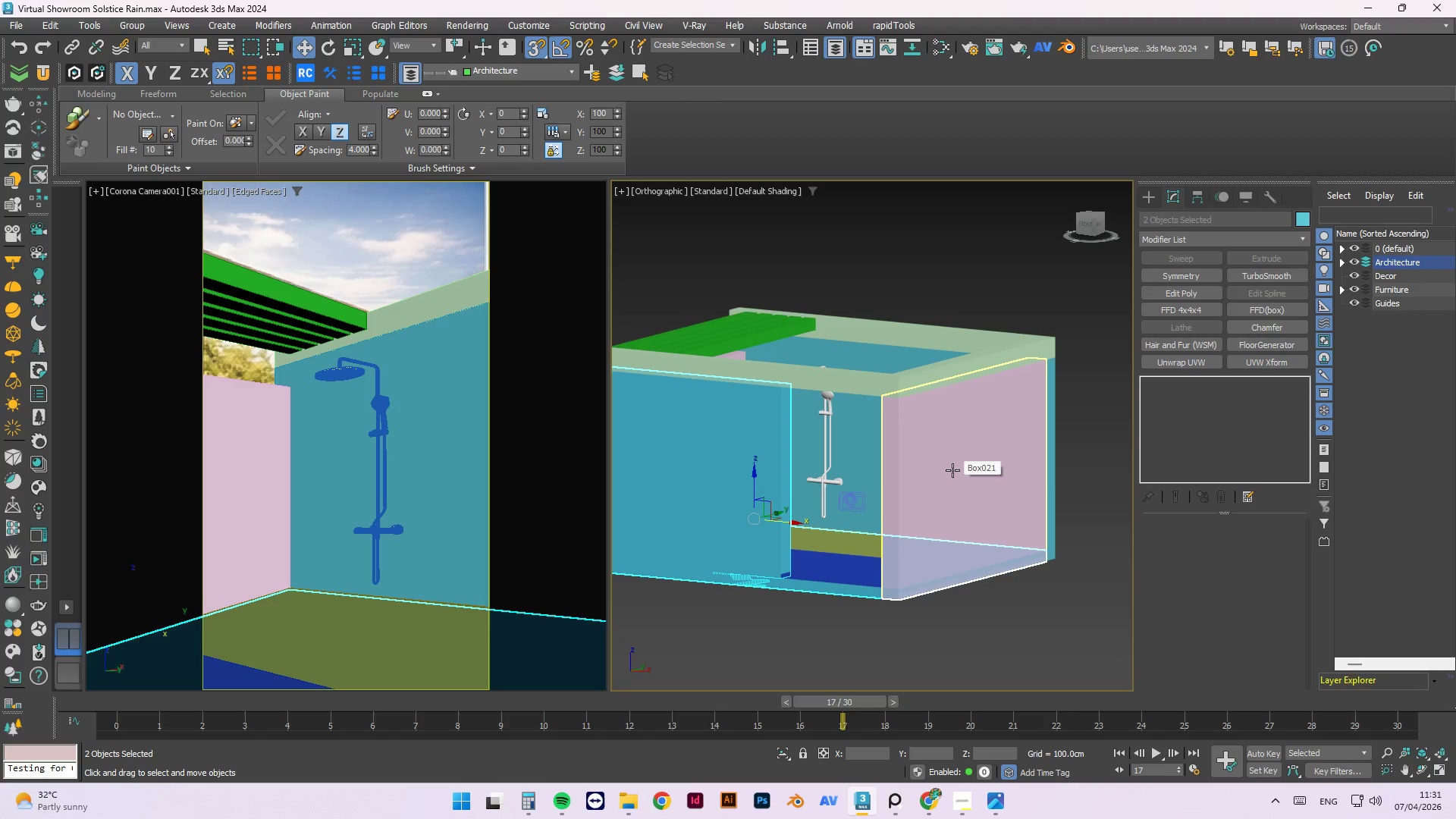 
key(Alt+Q)
 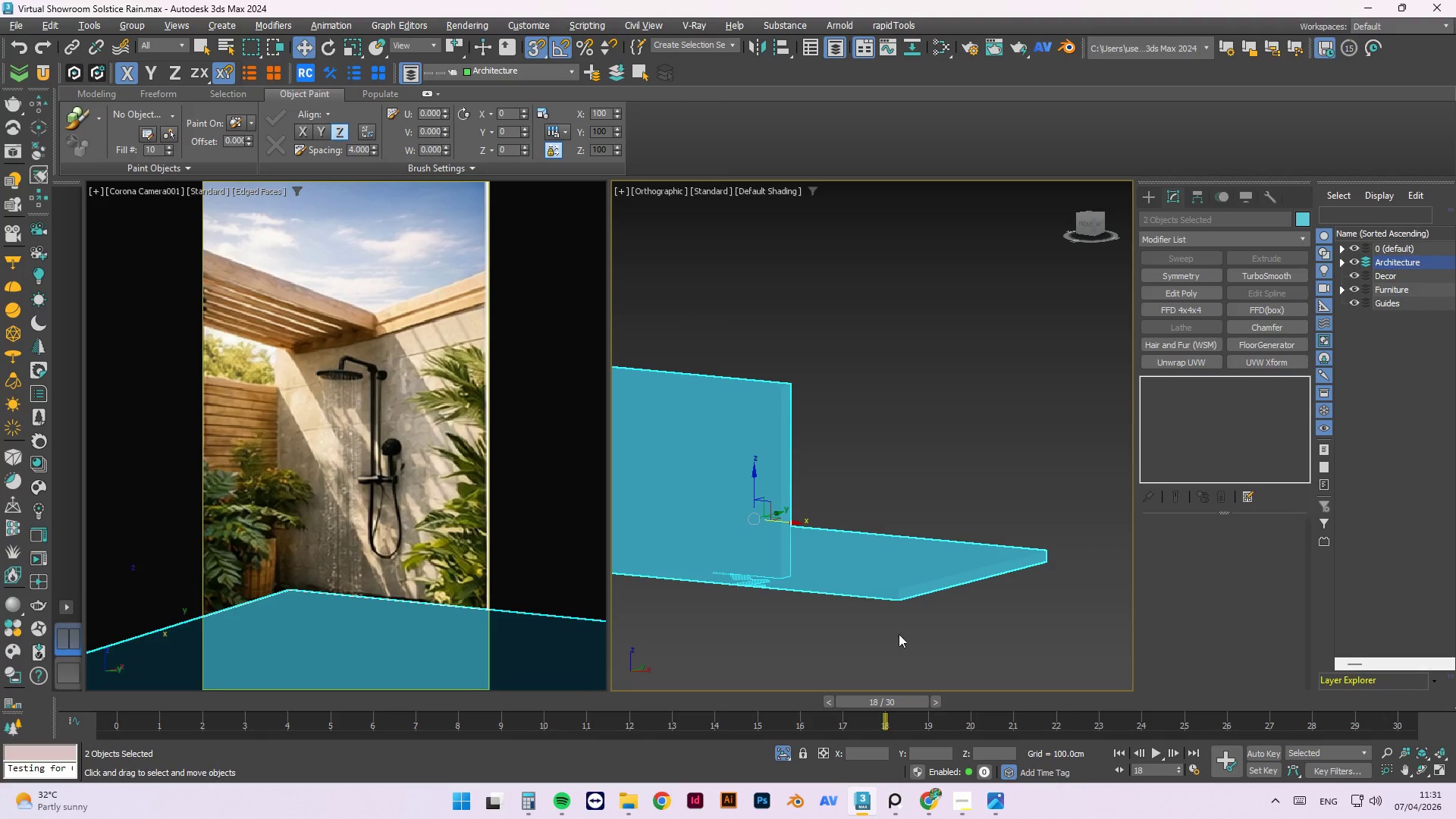 
left_click([836, 636])
 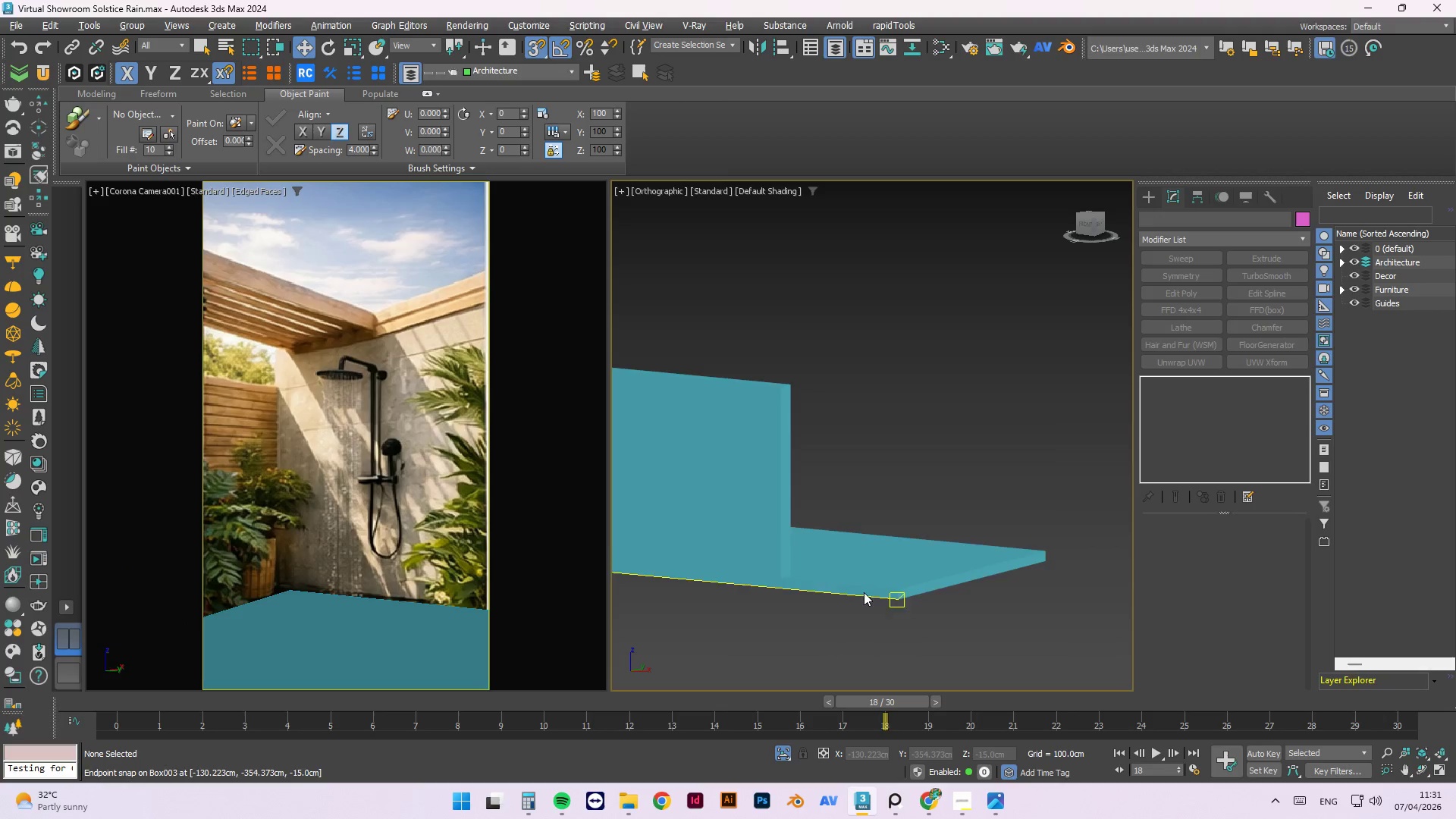 
hold_key(key=AltLeft, duration=0.86)
 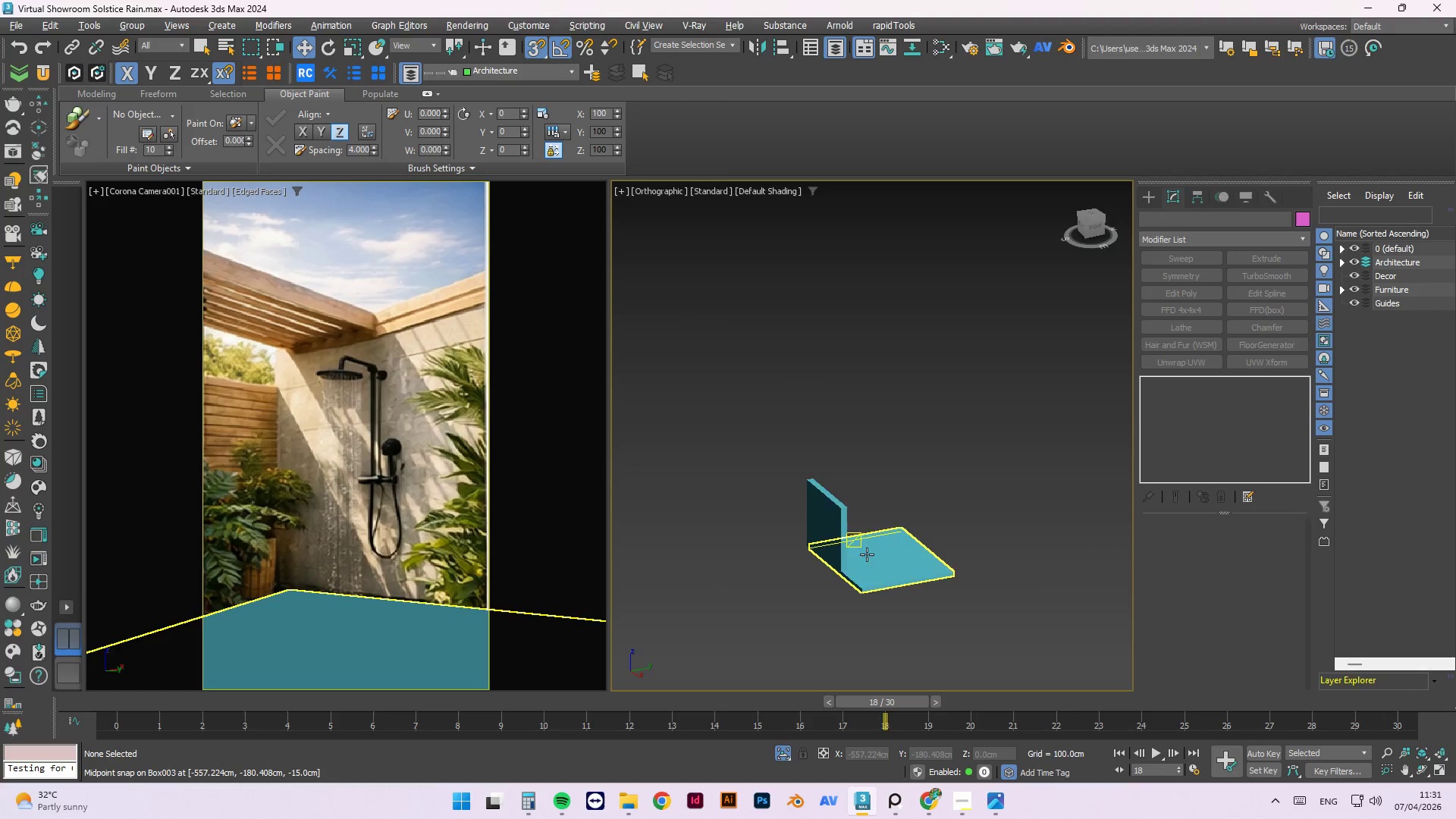 
scroll: coordinate [878, 587], scroll_direction: down, amount: 3.0
 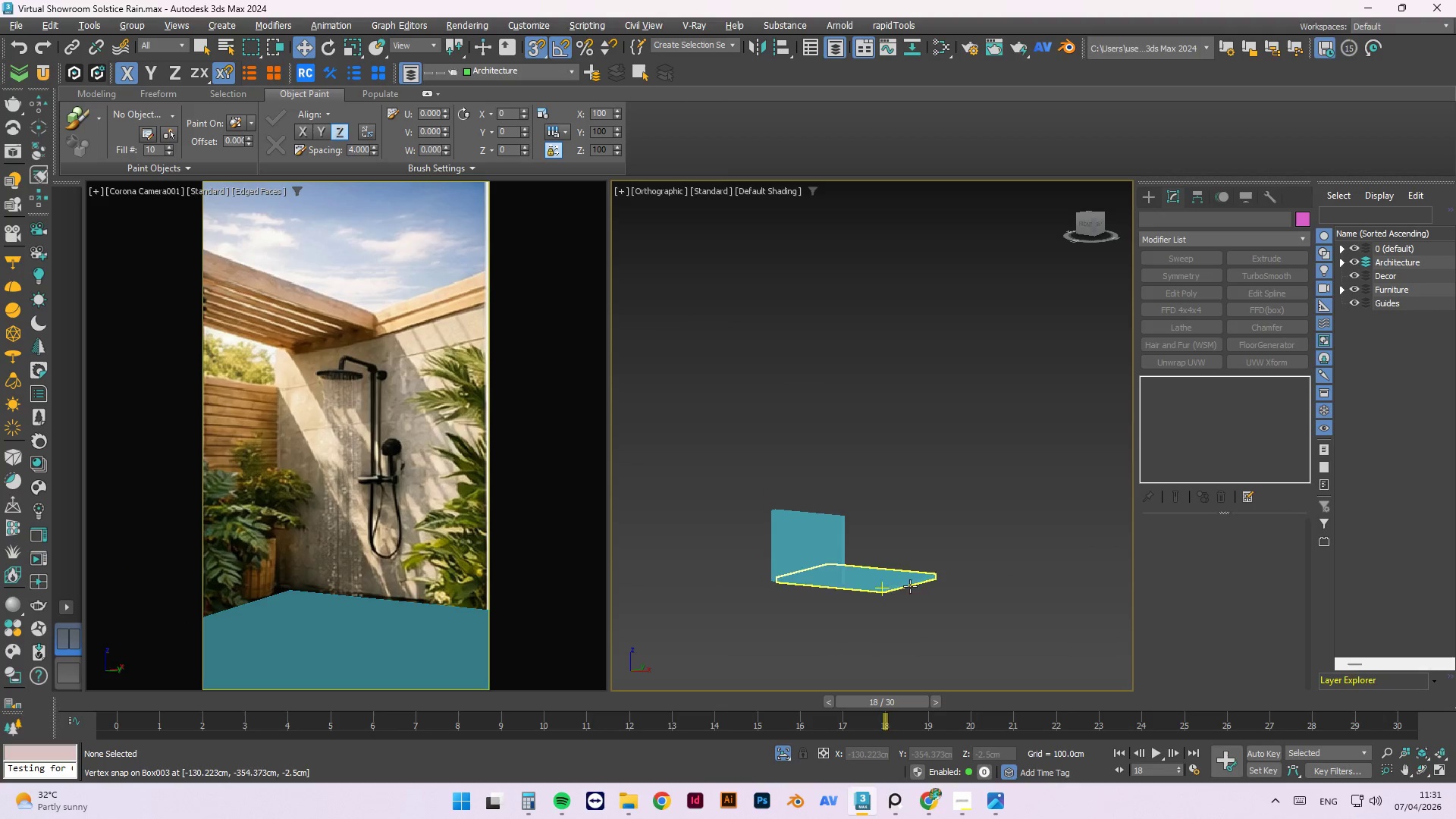 
left_click_drag(start_coordinate=[938, 430], to_coordinate=[744, 625])
 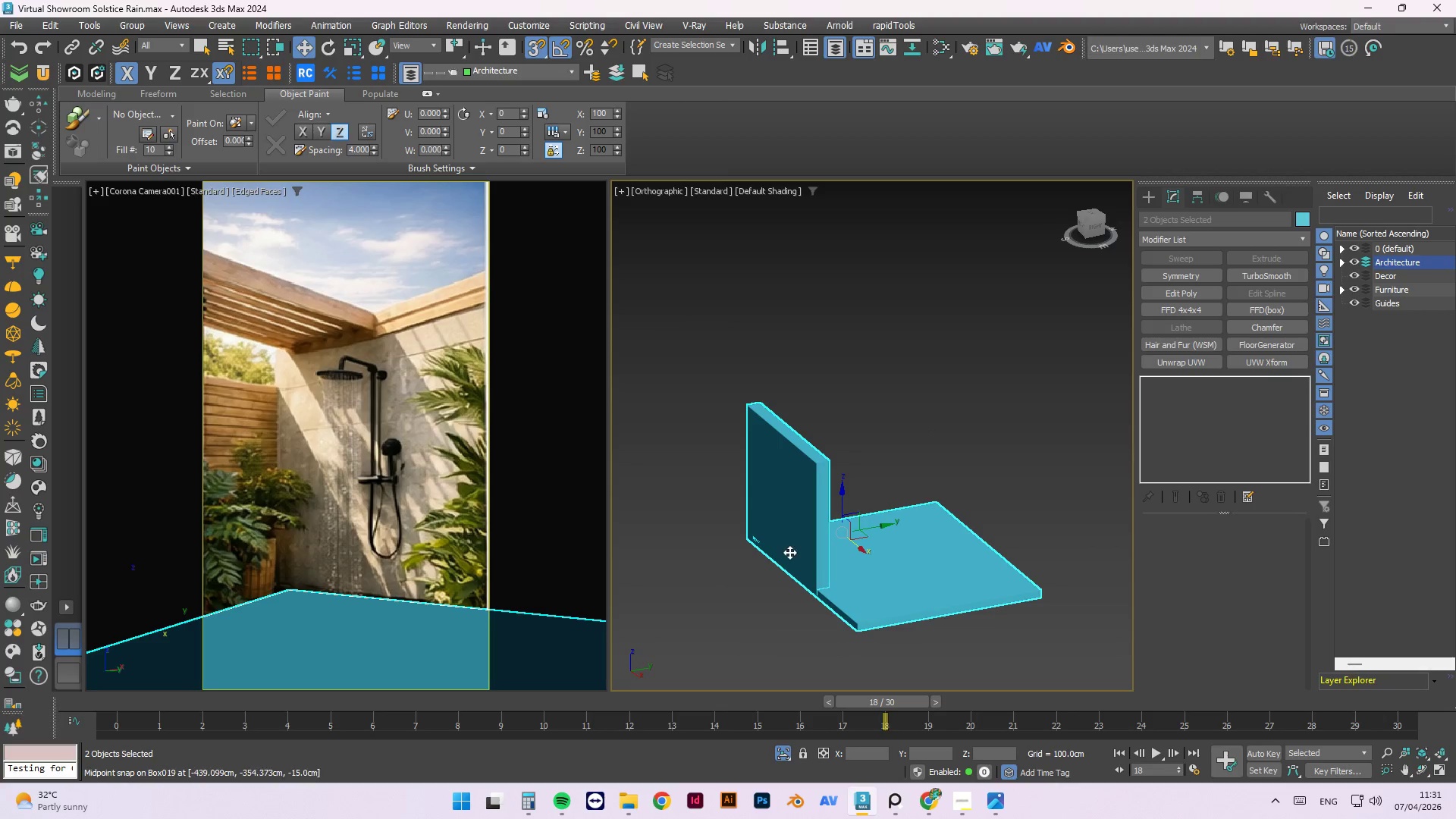 
scroll: coordinate [796, 541], scroll_direction: up, amount: 3.0
 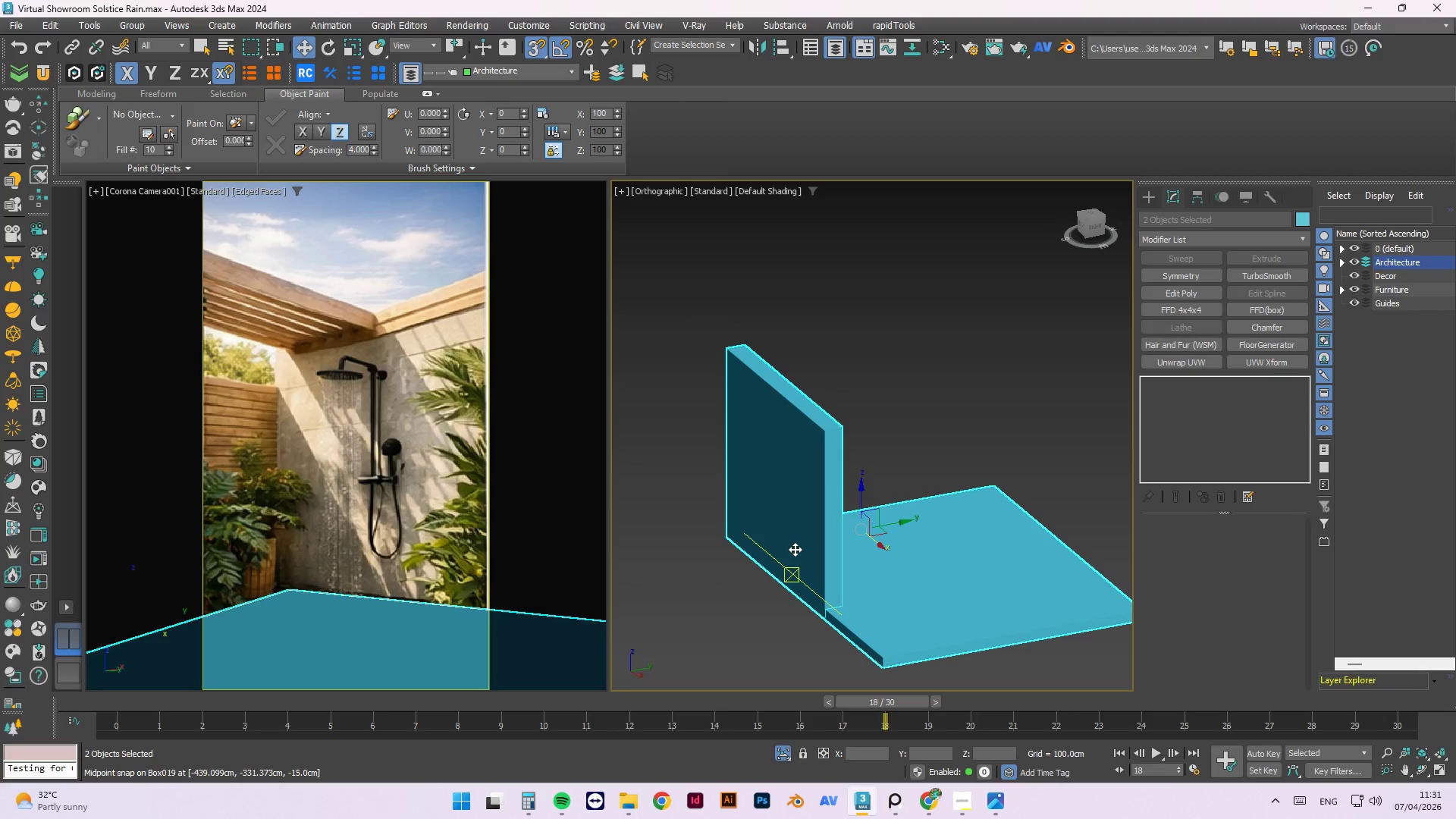 
key(Alt+V)
 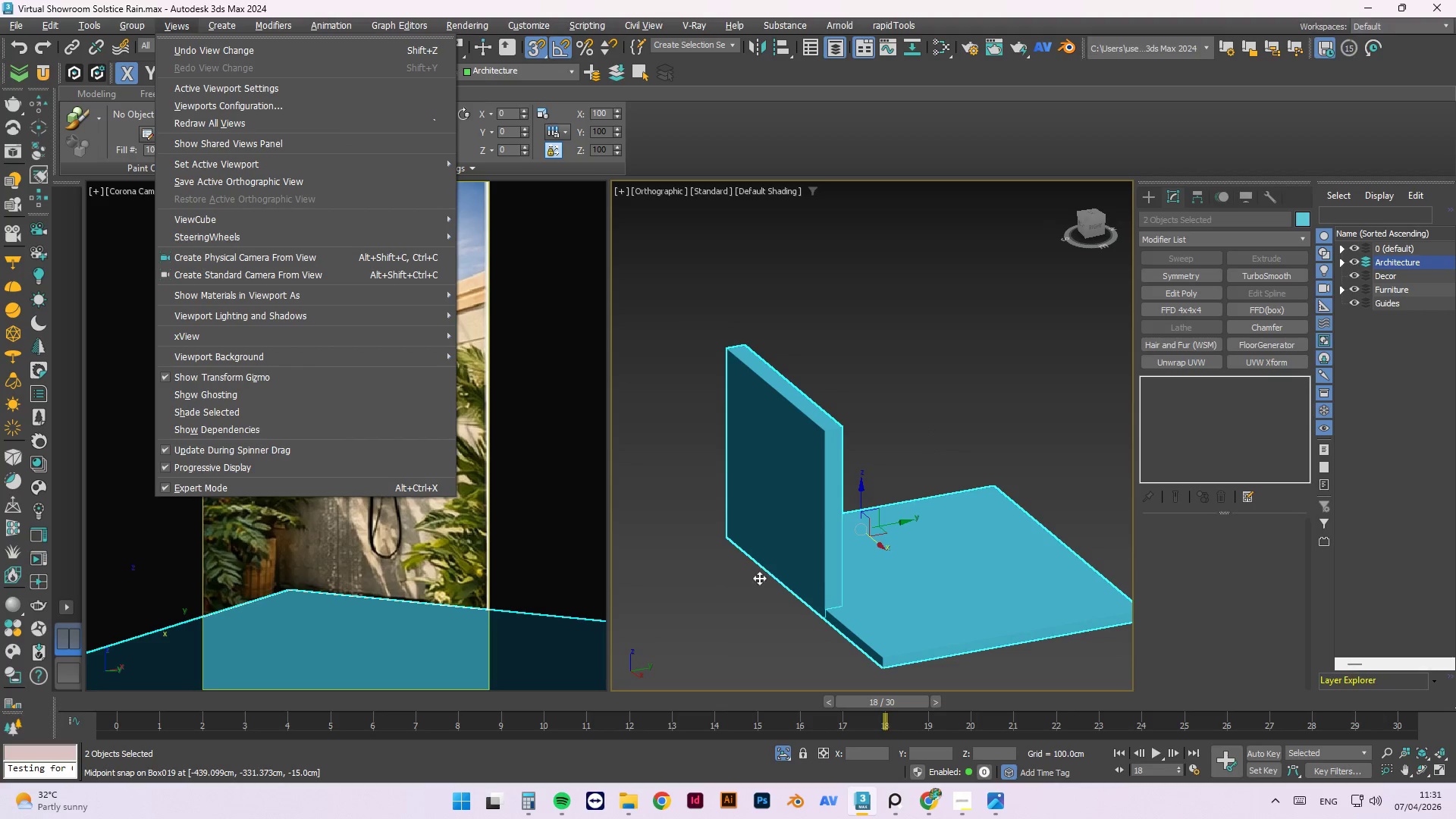 
left_click([902, 386])
 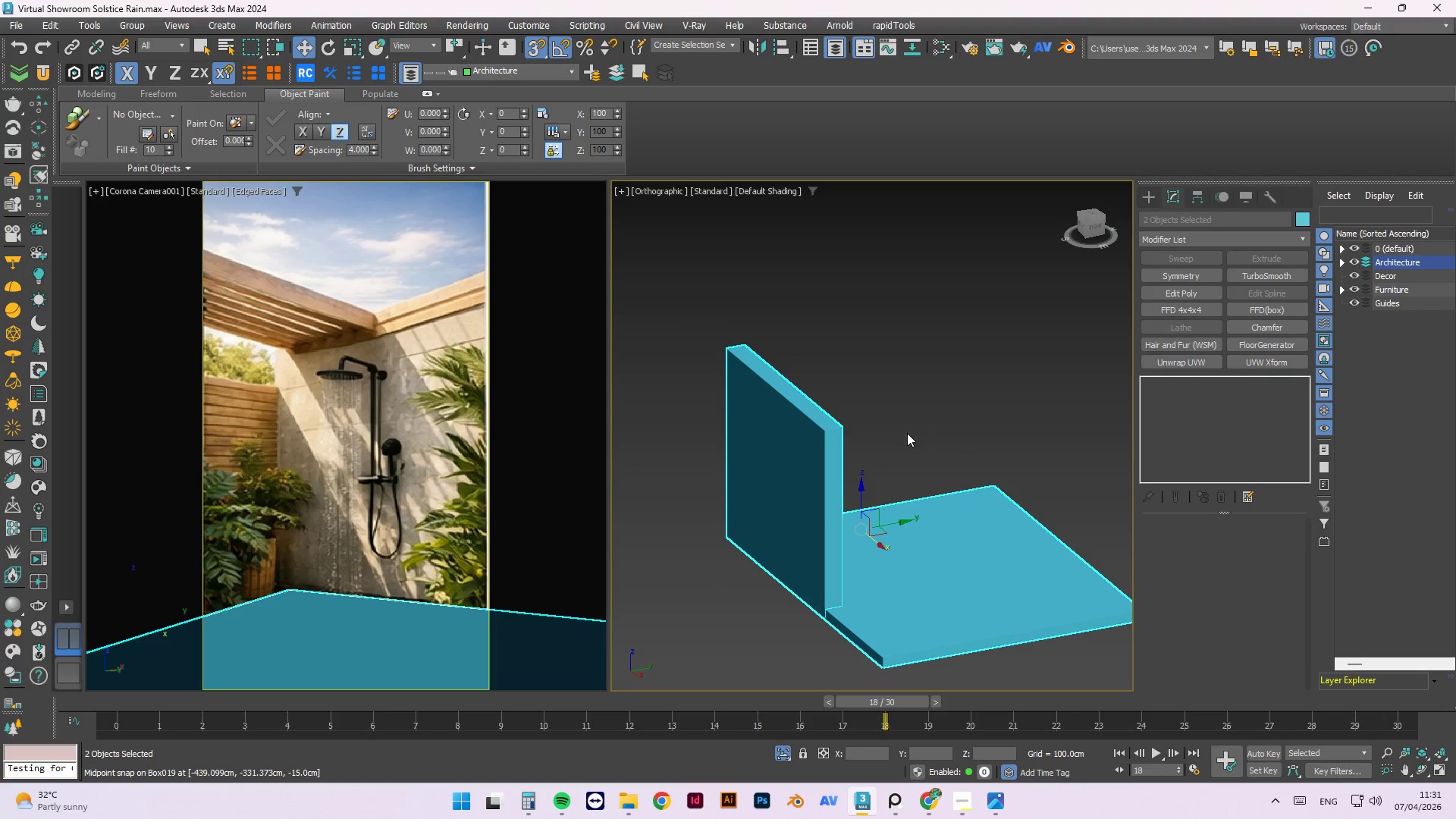 
key(Control+V)
 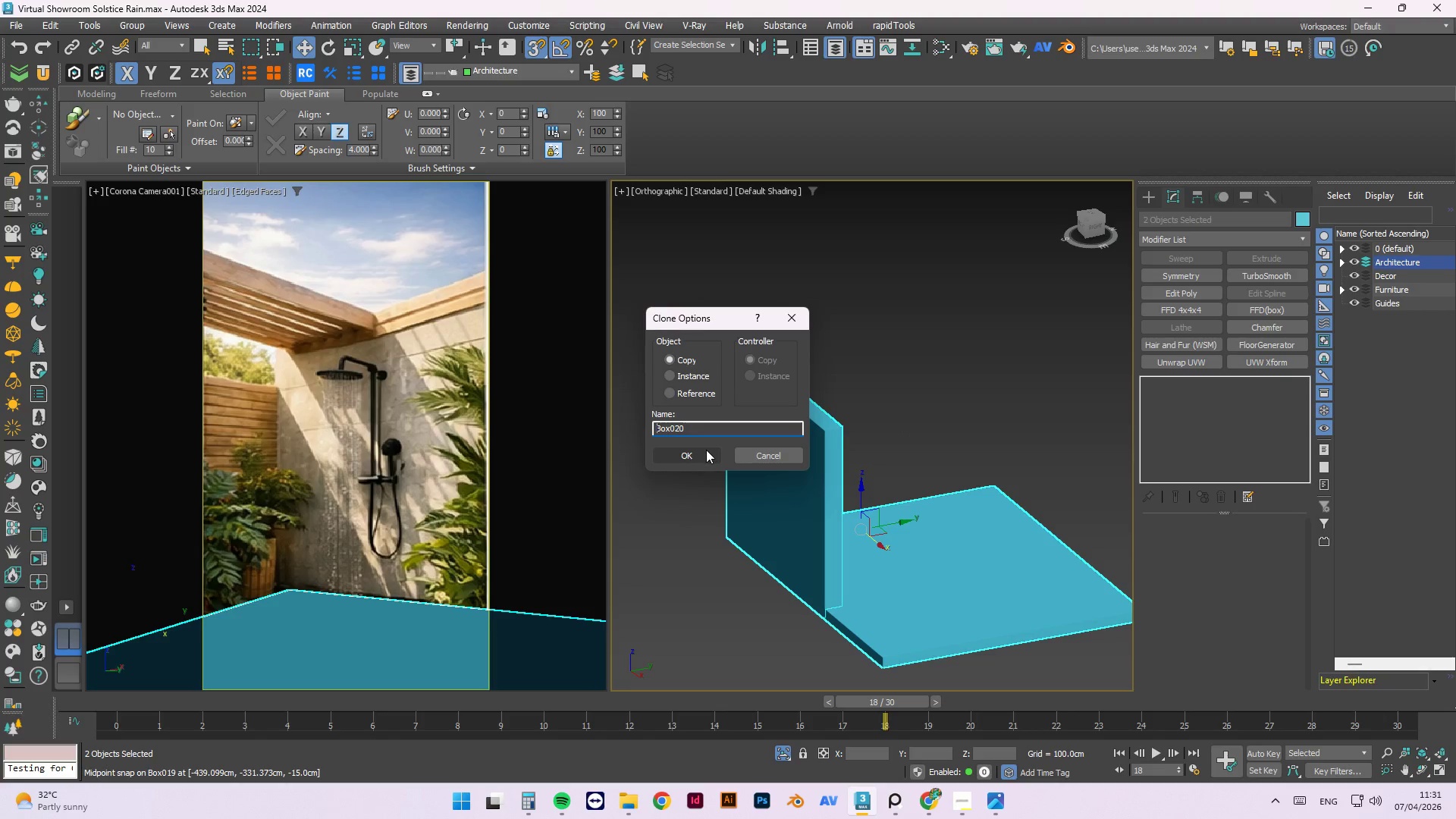 
left_click([704, 452])
 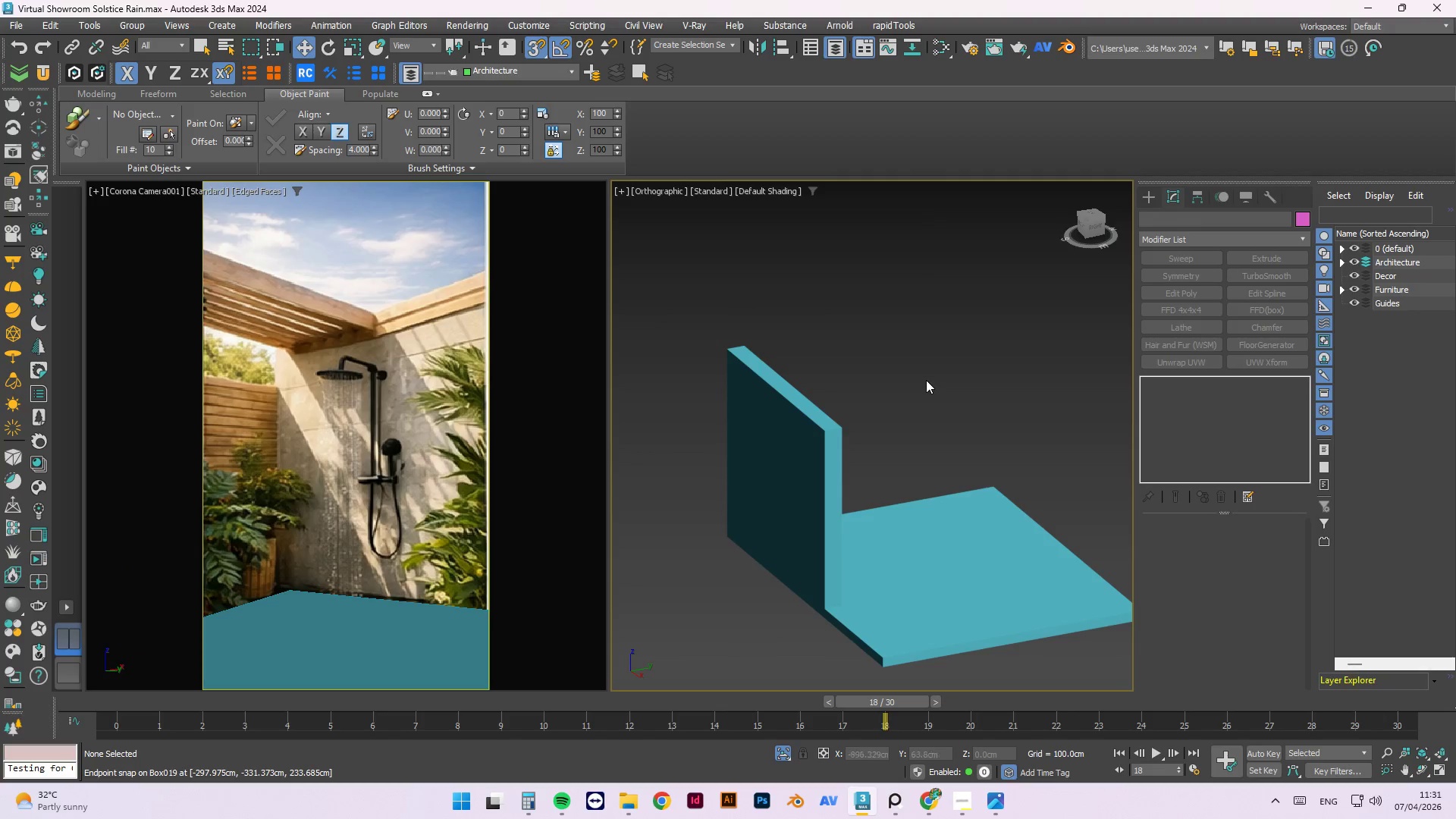 
left_click([908, 563])
 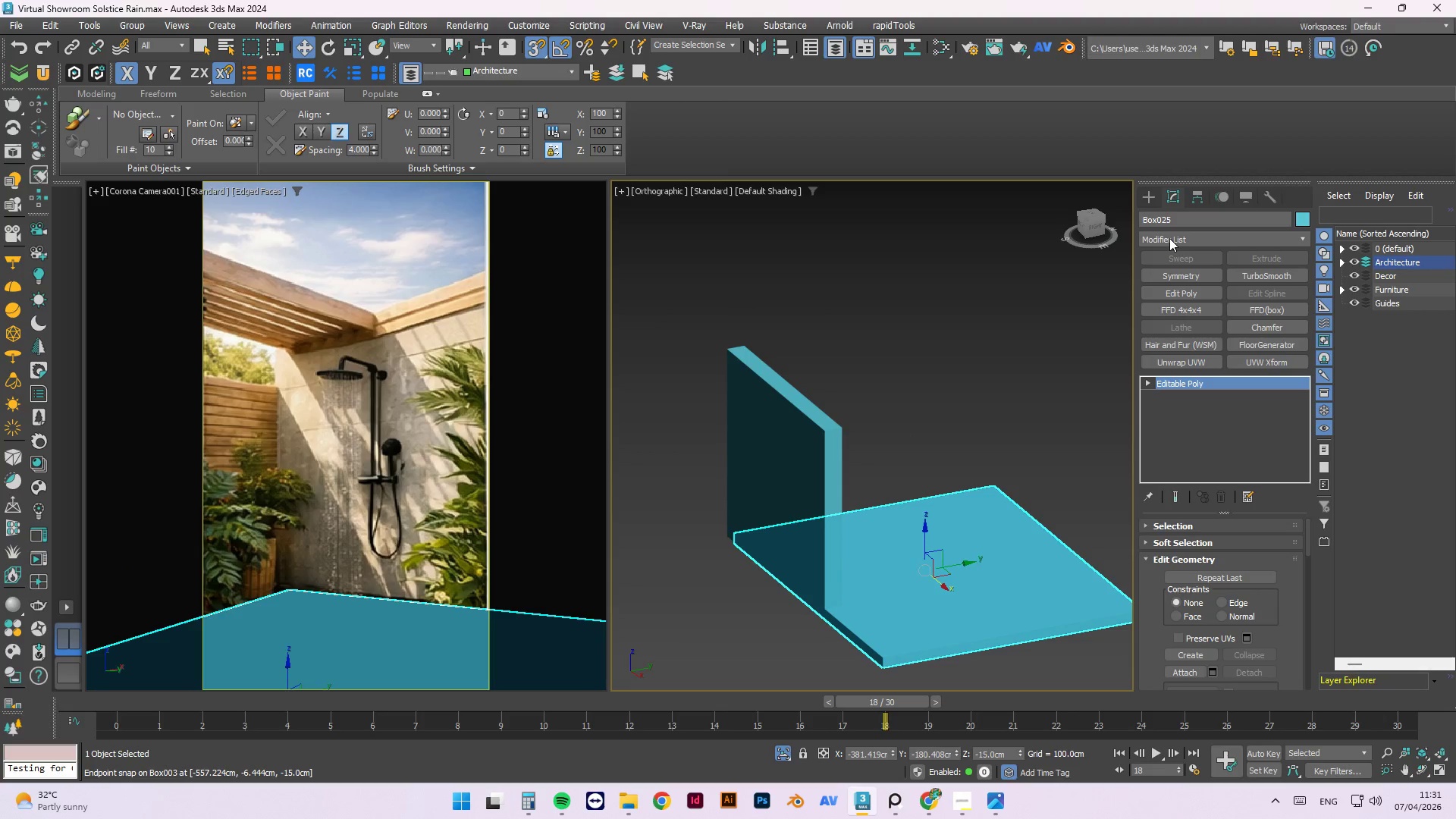 
left_click([1152, 204])
 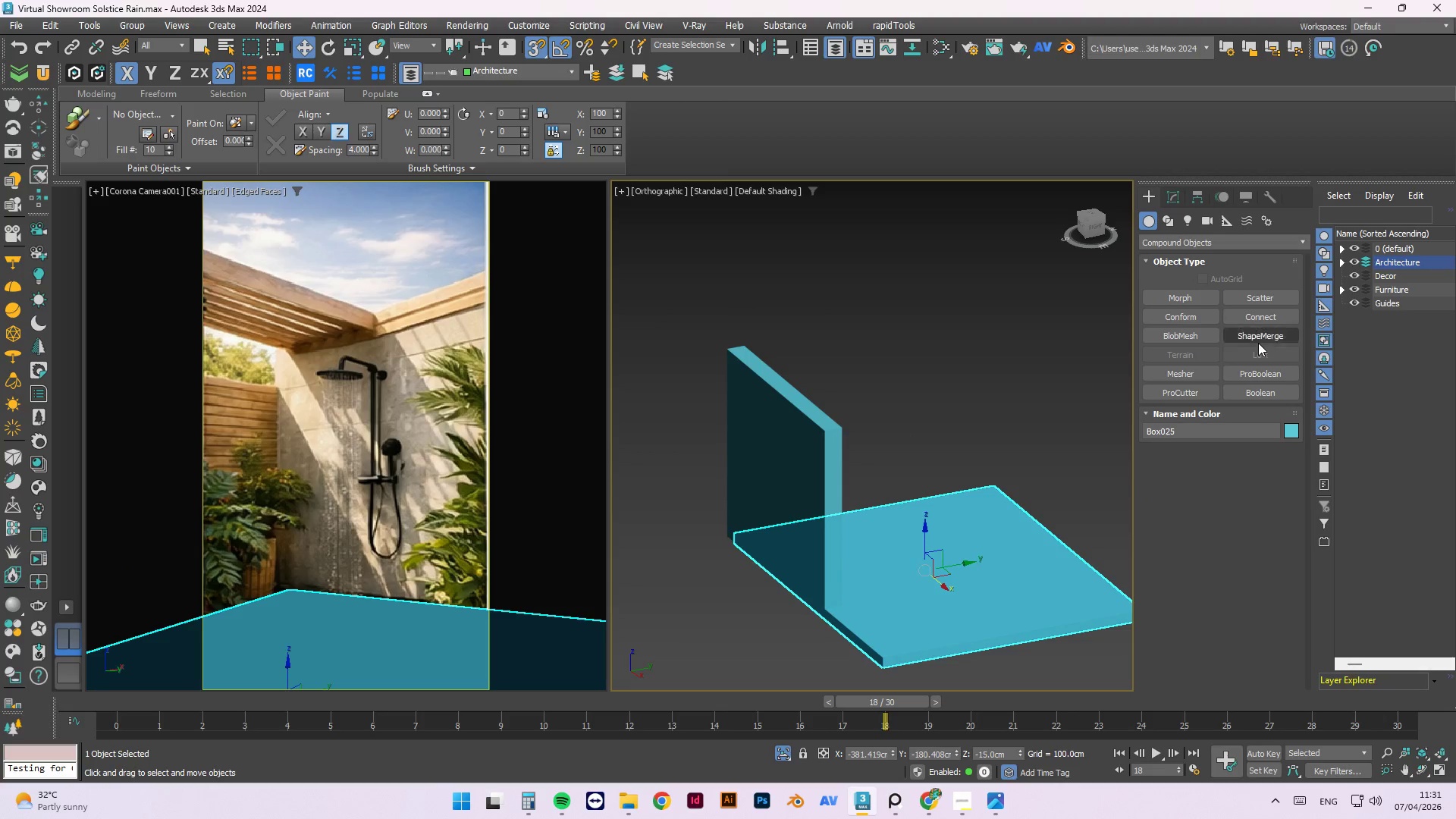 
left_click([1263, 381])
 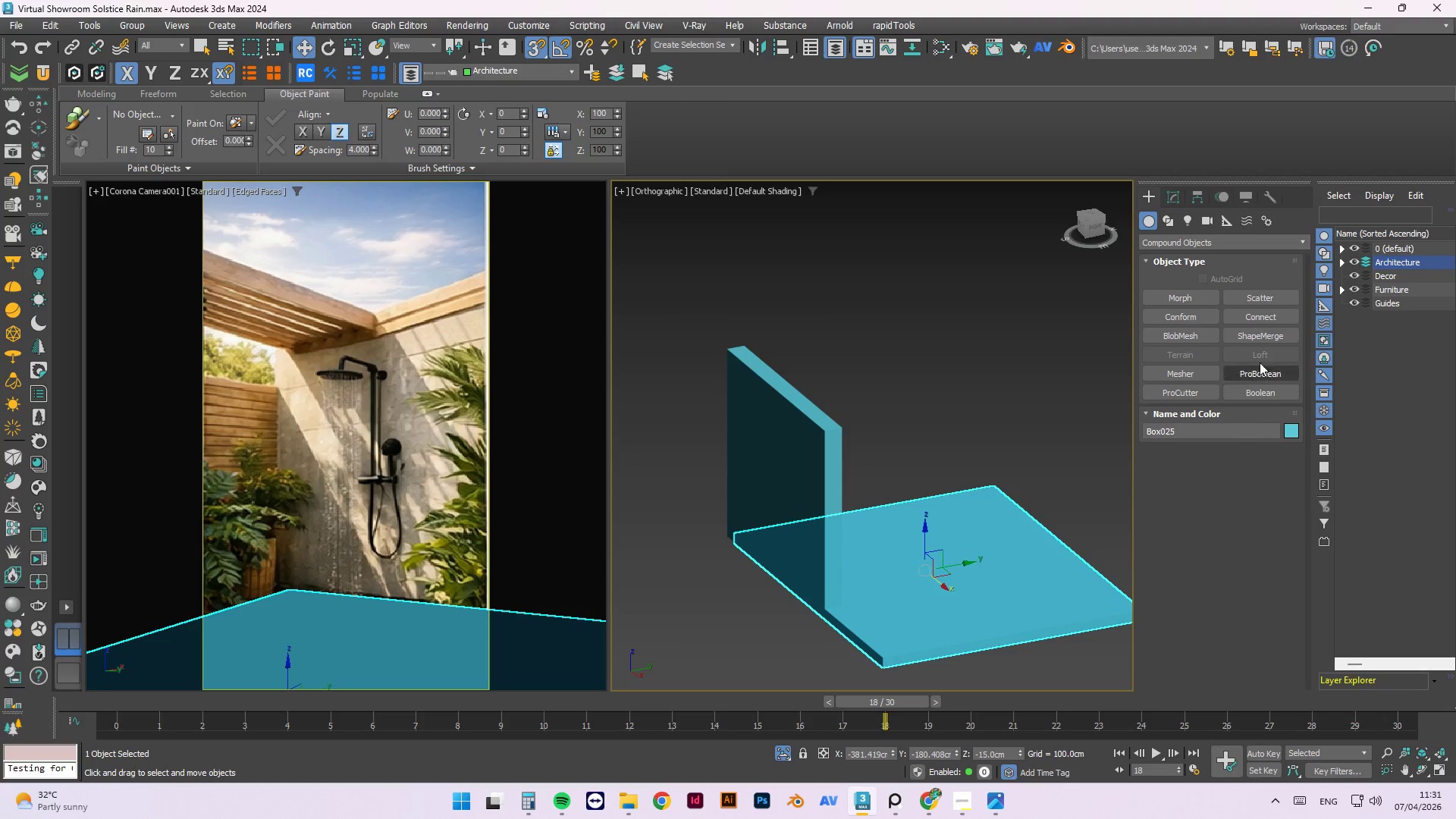 
left_click([1260, 375])
 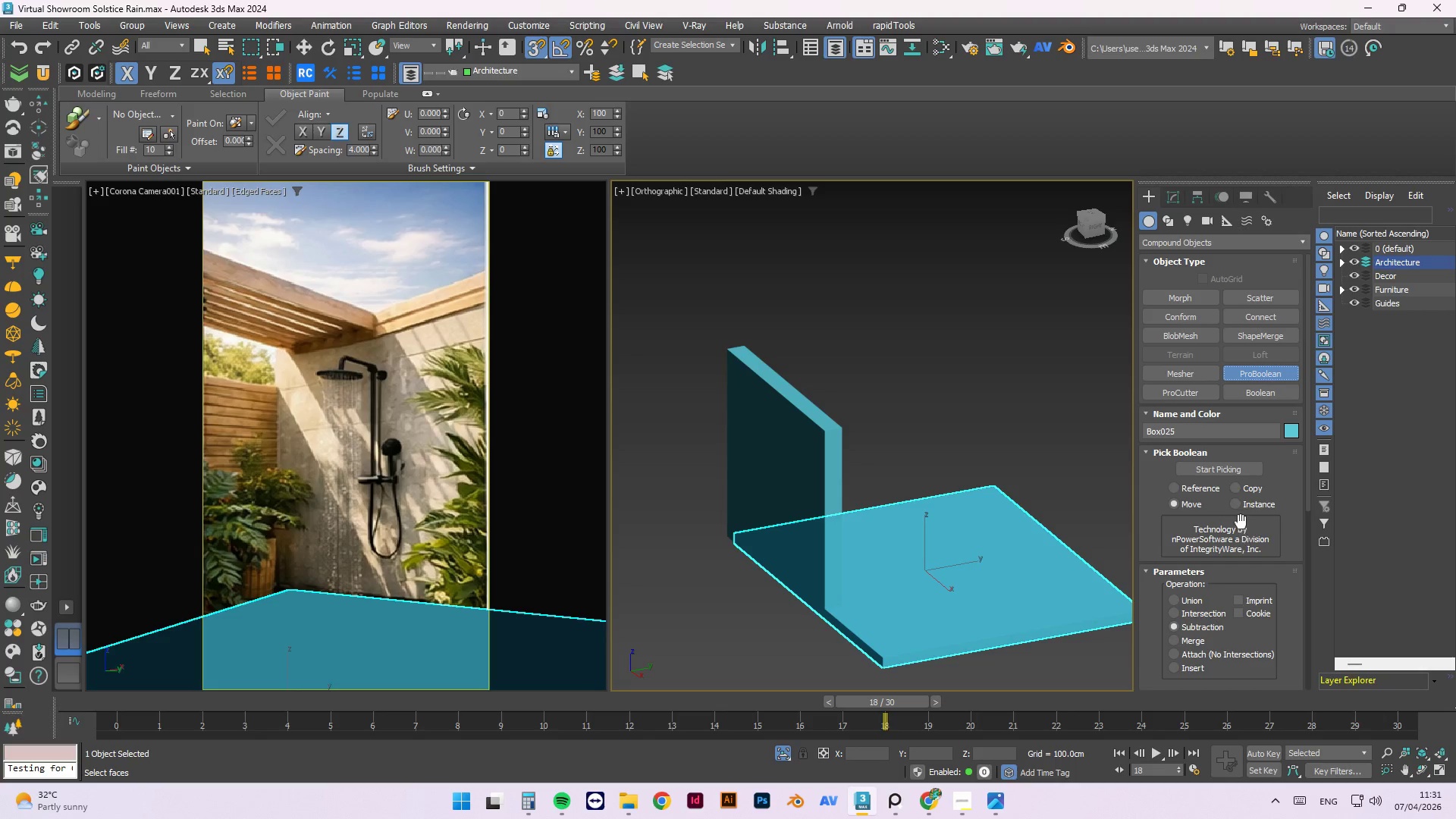 
left_click([1235, 465])
 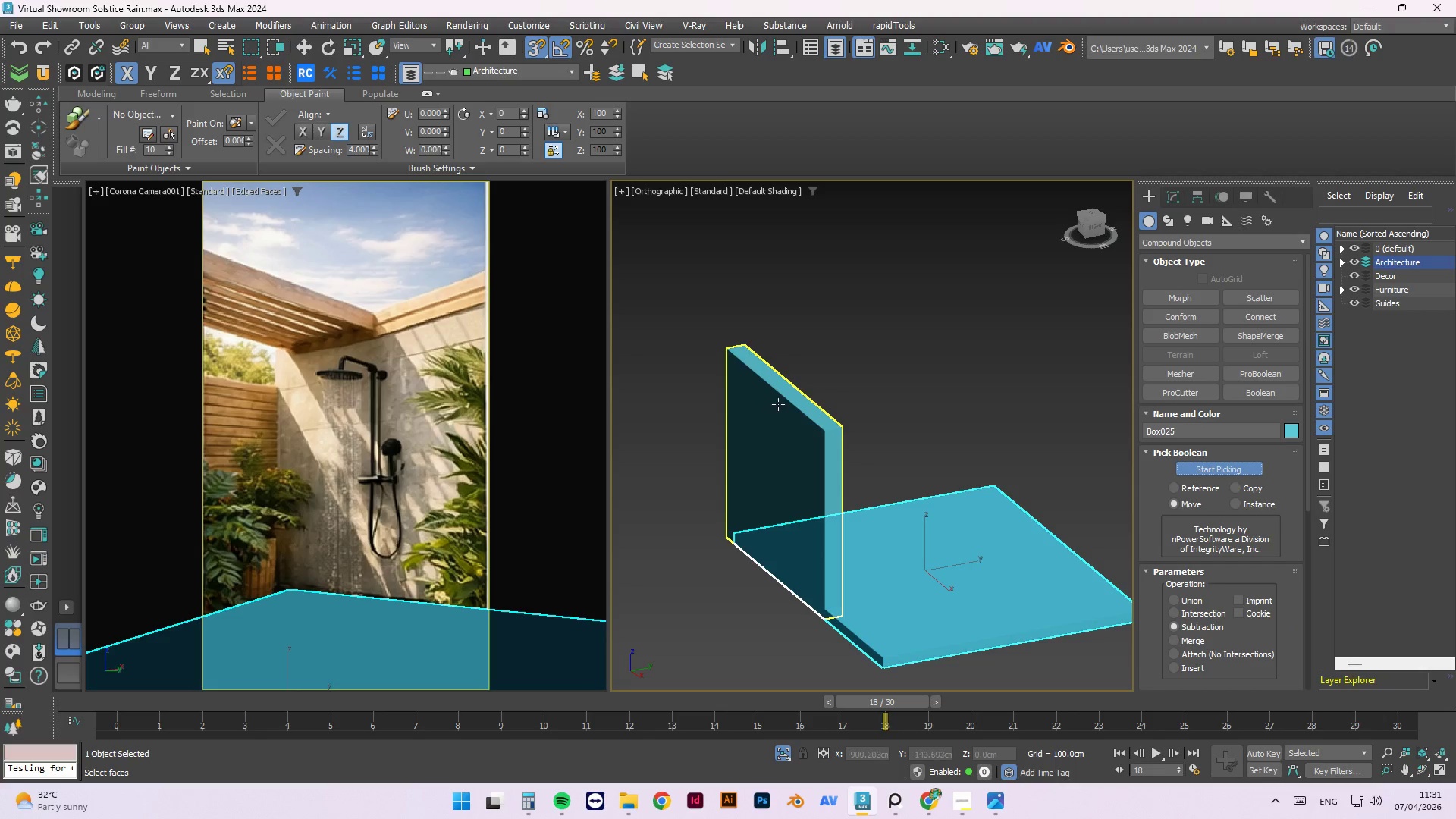 
left_click([782, 405])
 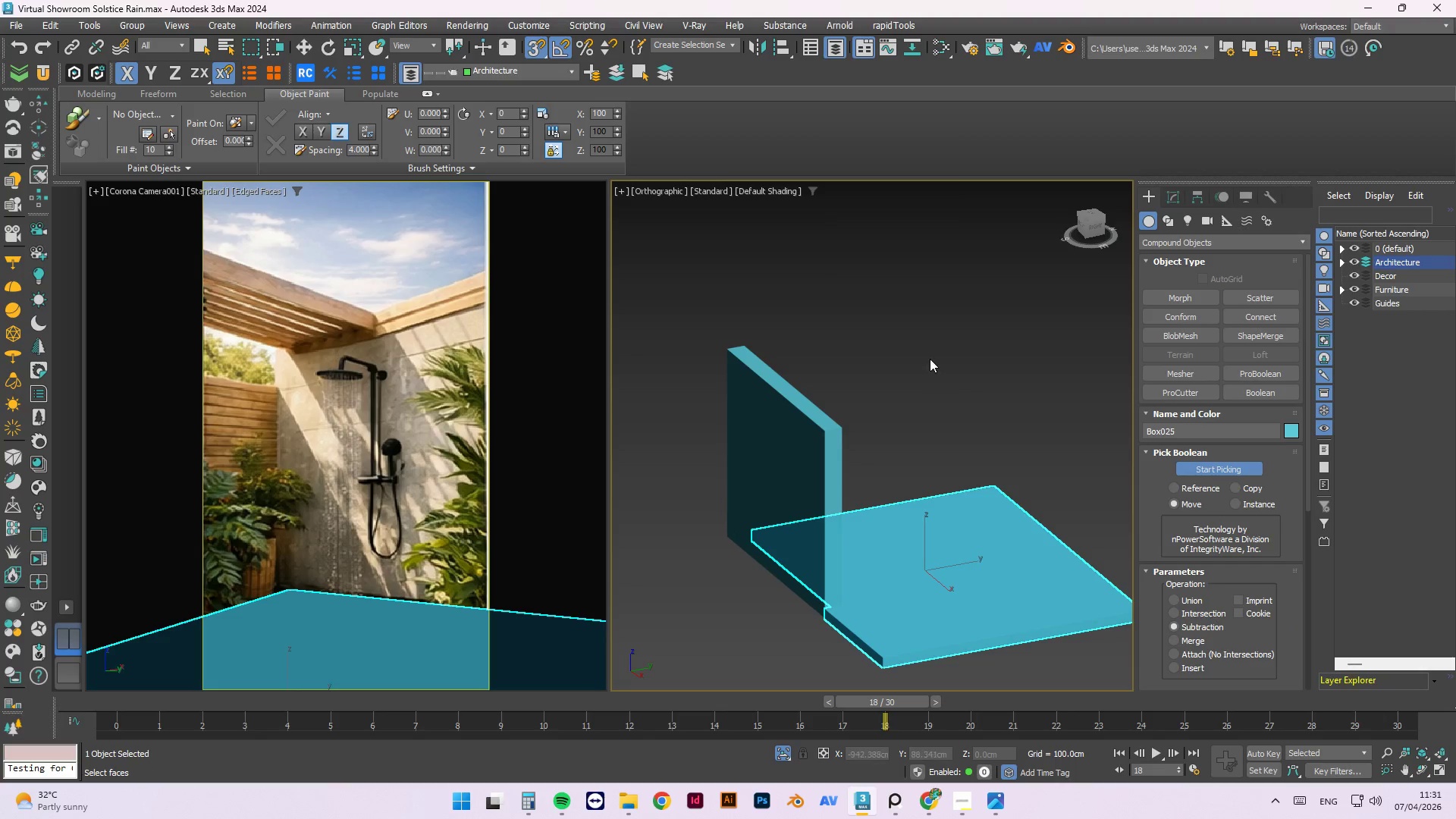 
left_click([924, 348])
 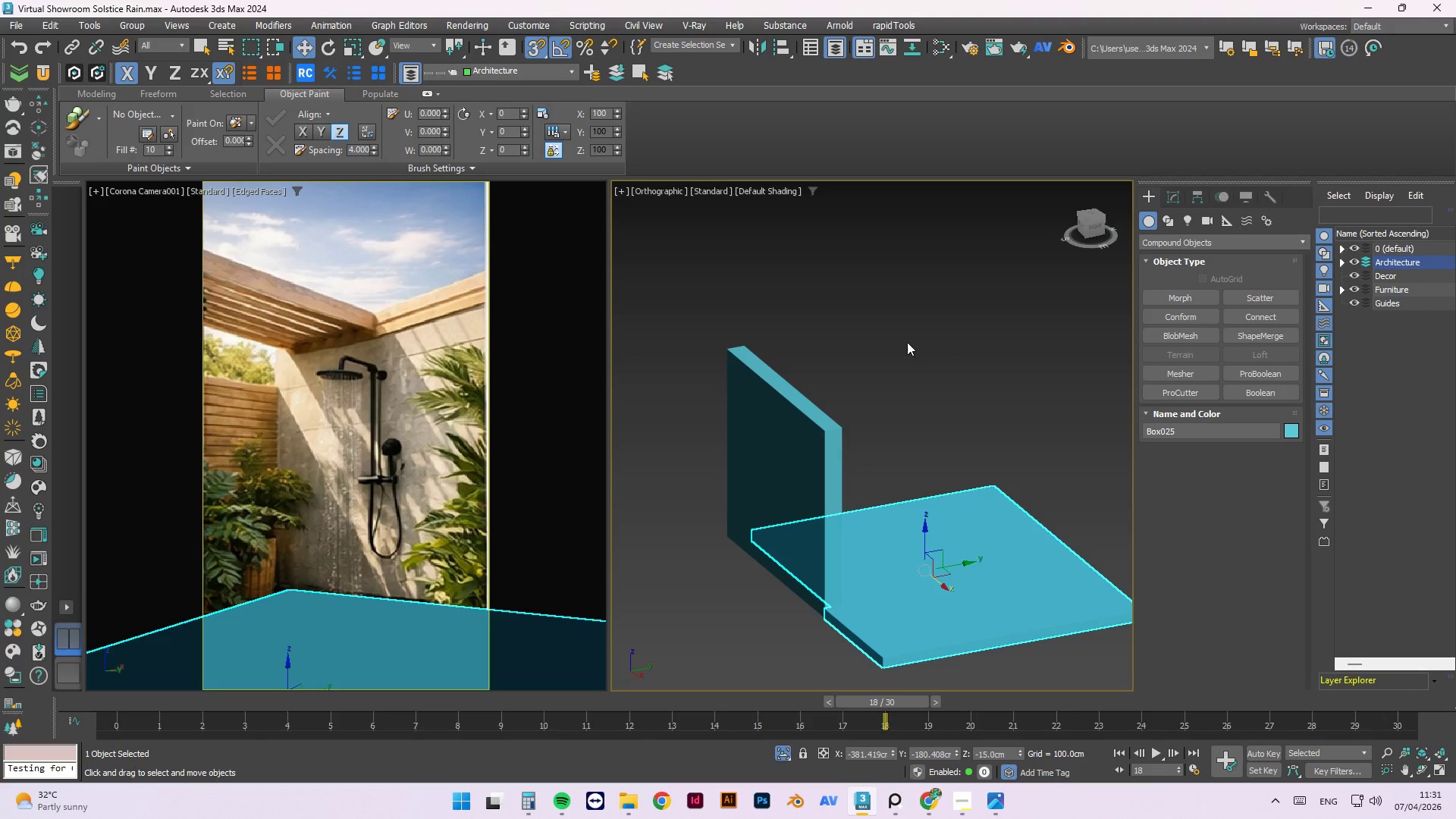 
right_click([900, 337])
 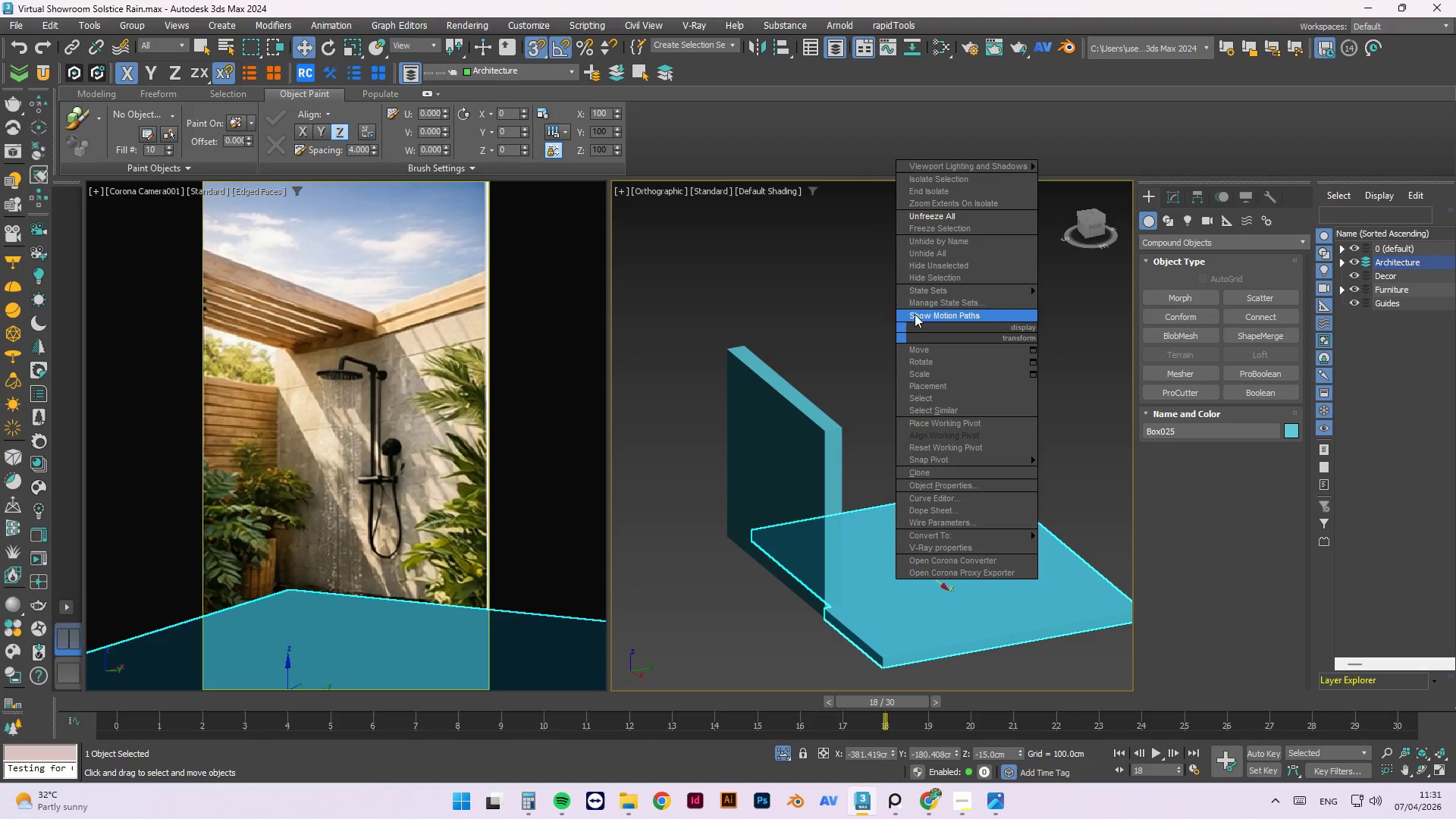 
left_click([863, 309])
 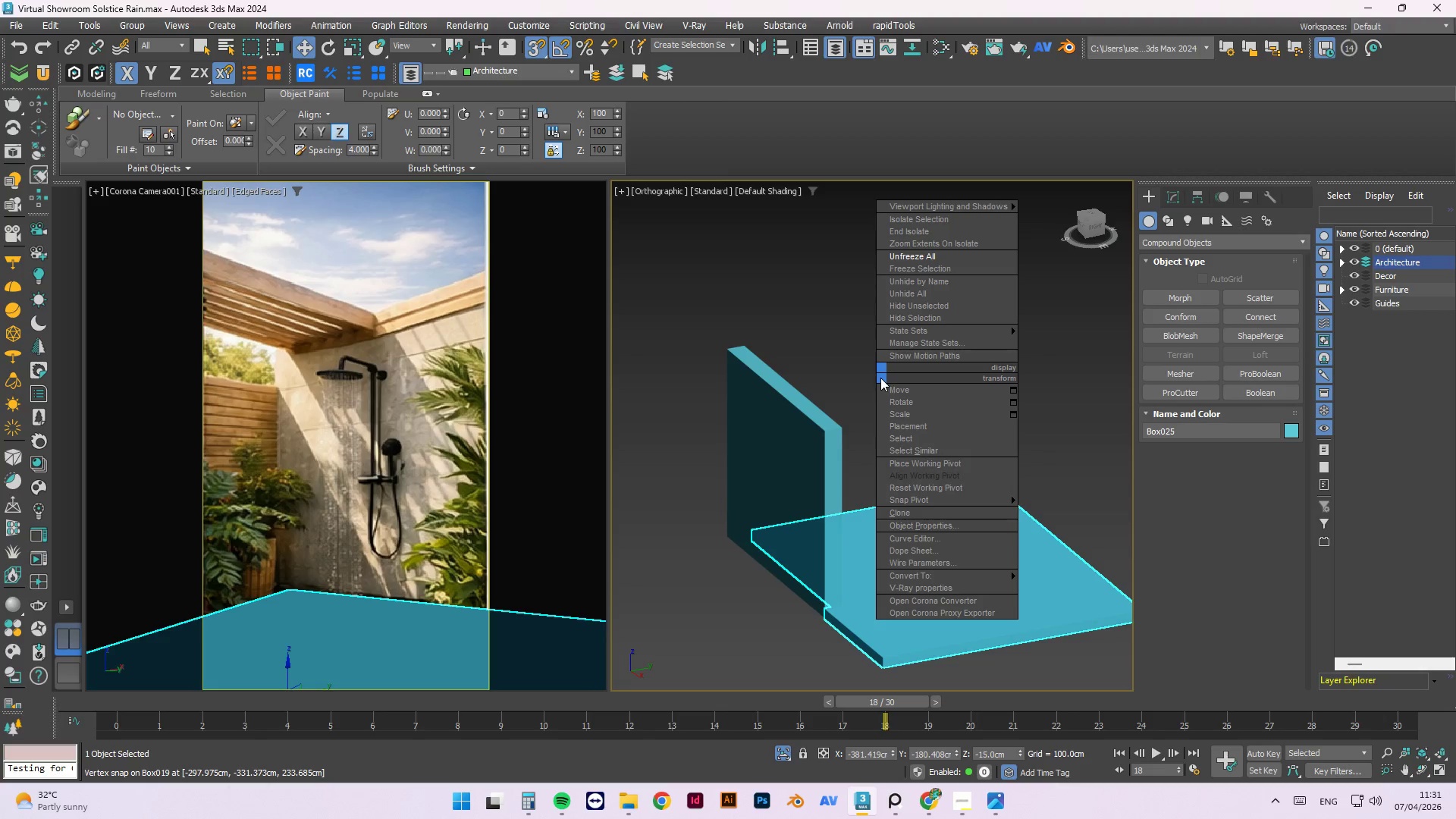 
left_click([847, 352])
 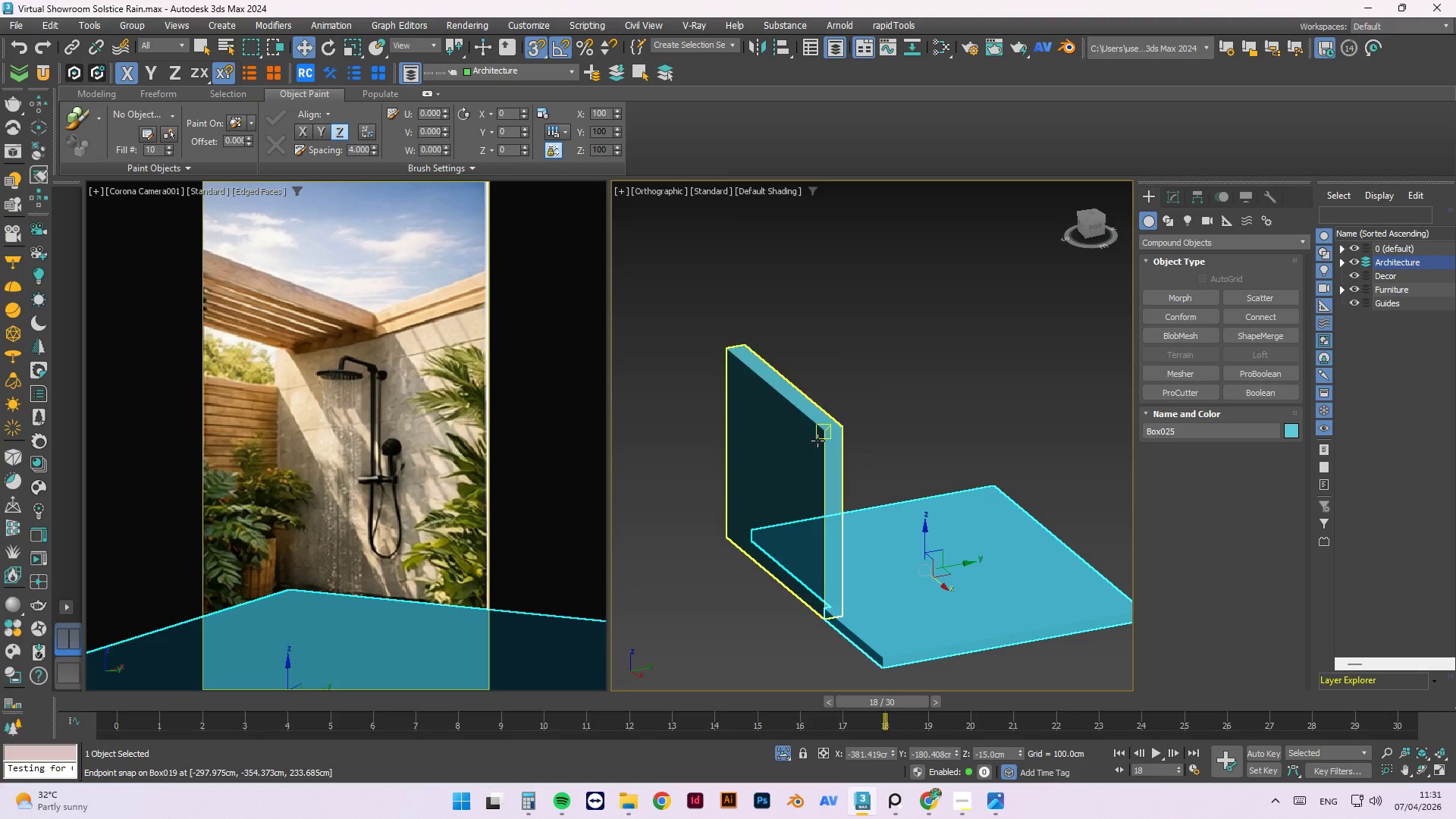 
left_click([817, 441])
 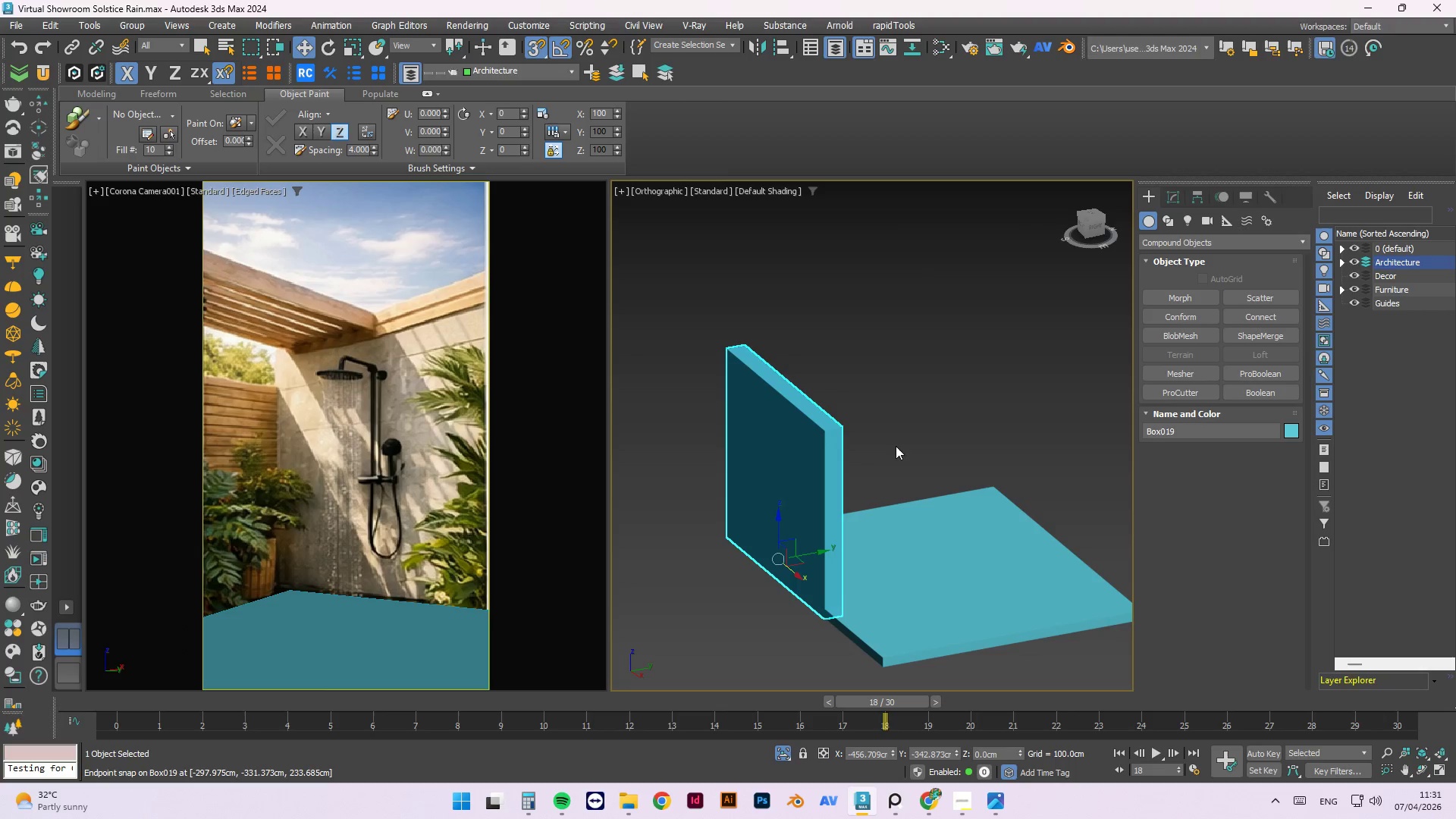 
key(Delete)
 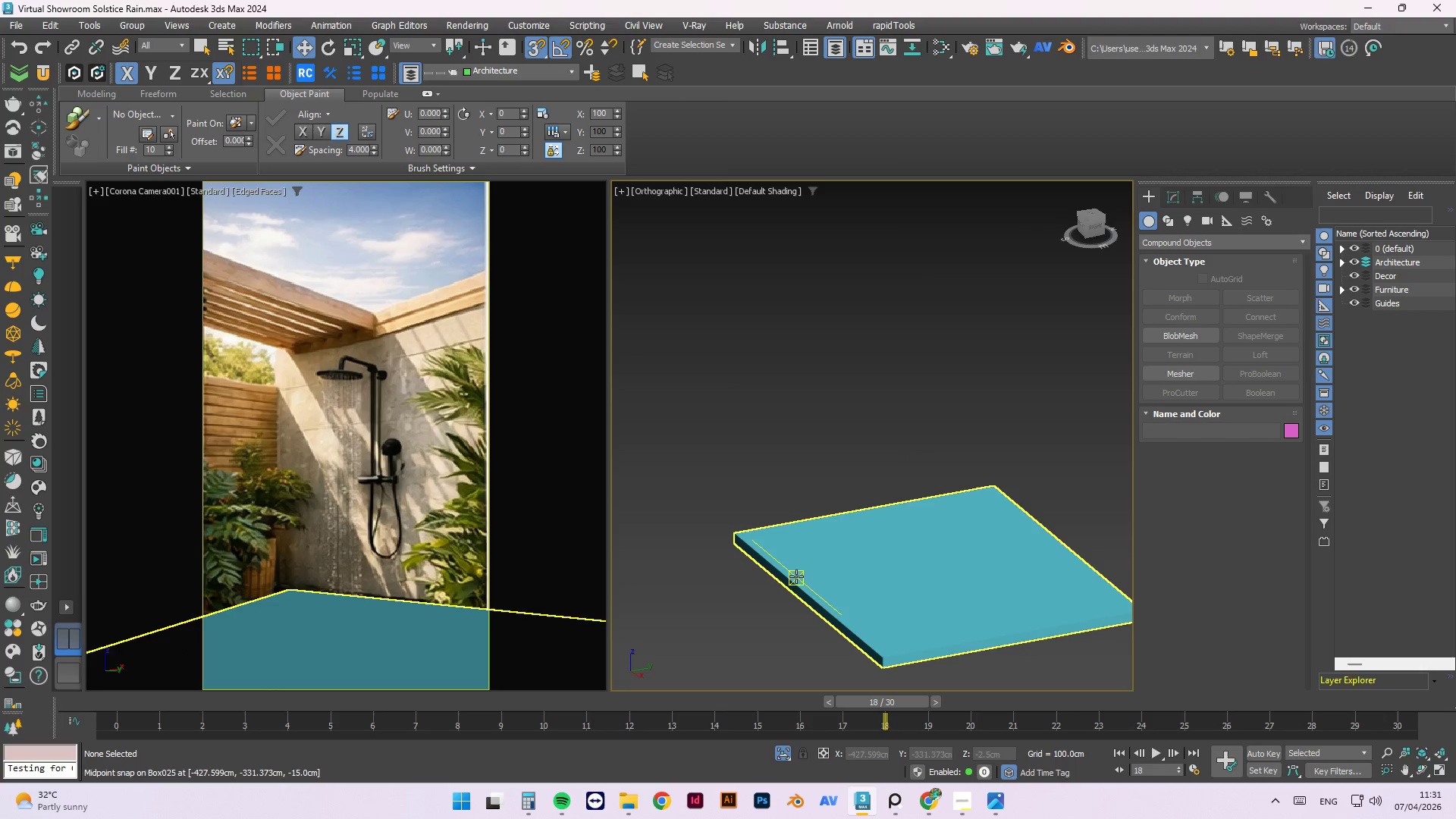 
left_click([802, 584])
 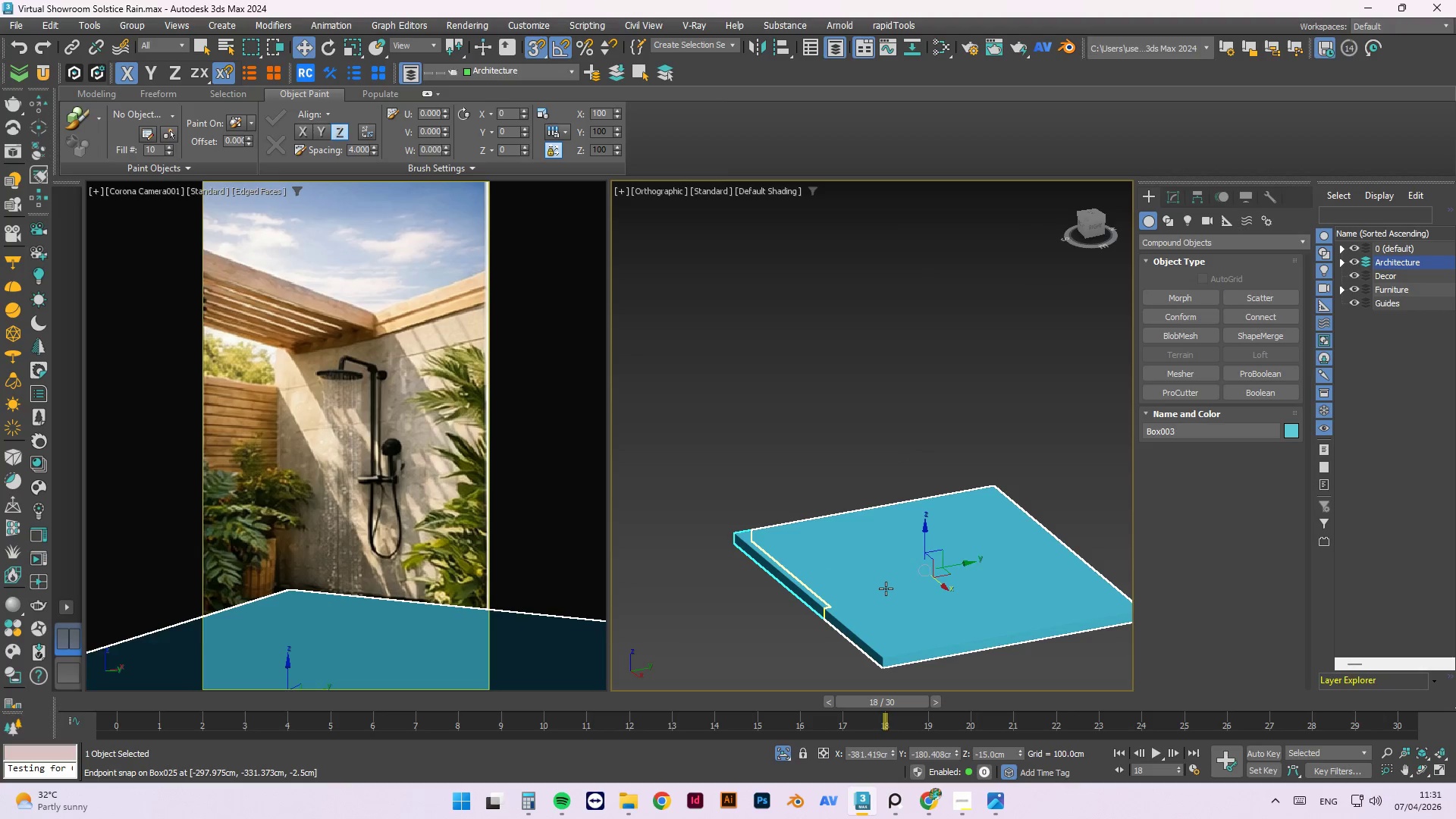 
key(Control+ControlLeft)
 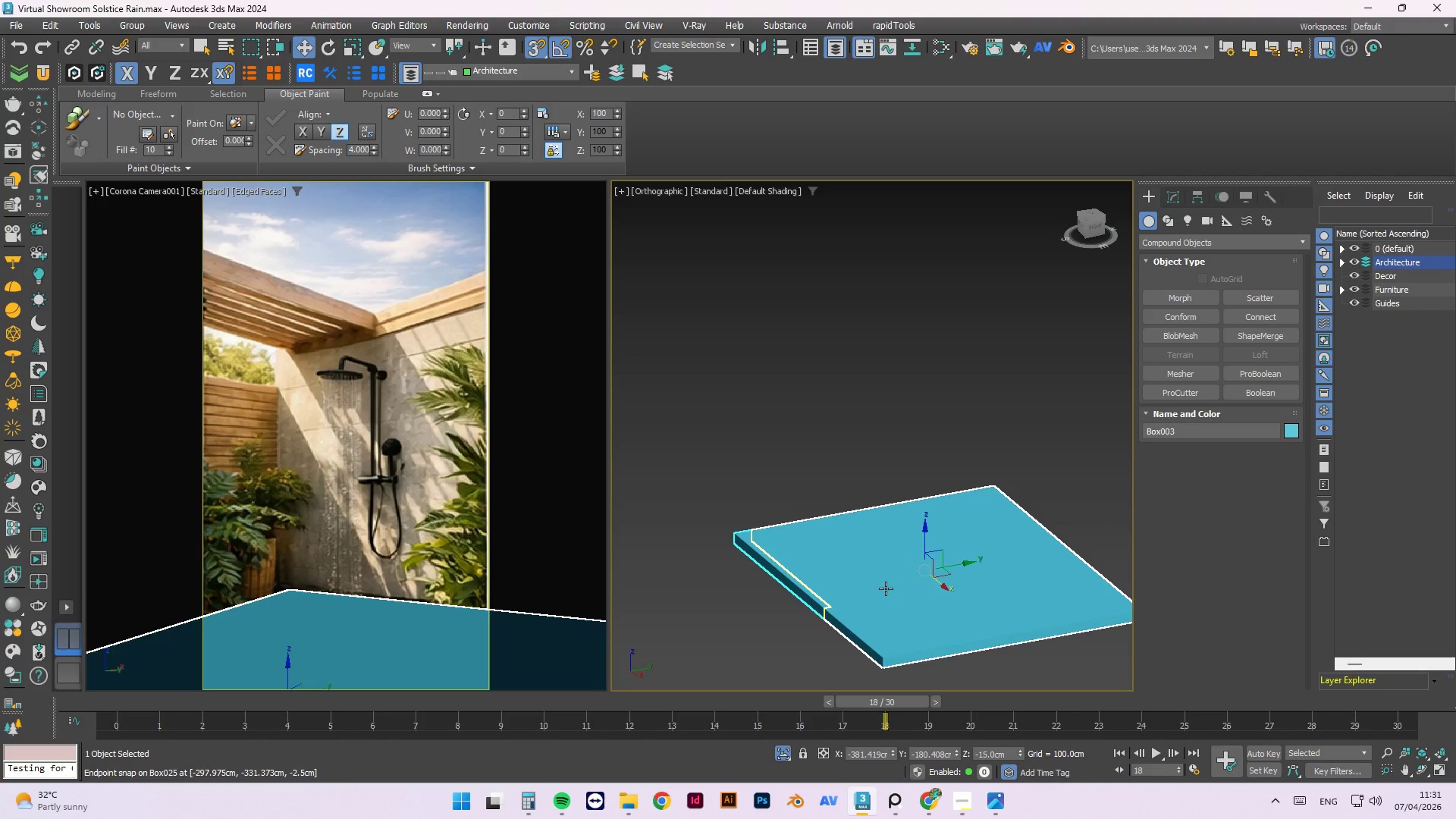 
key(Control+Z)
 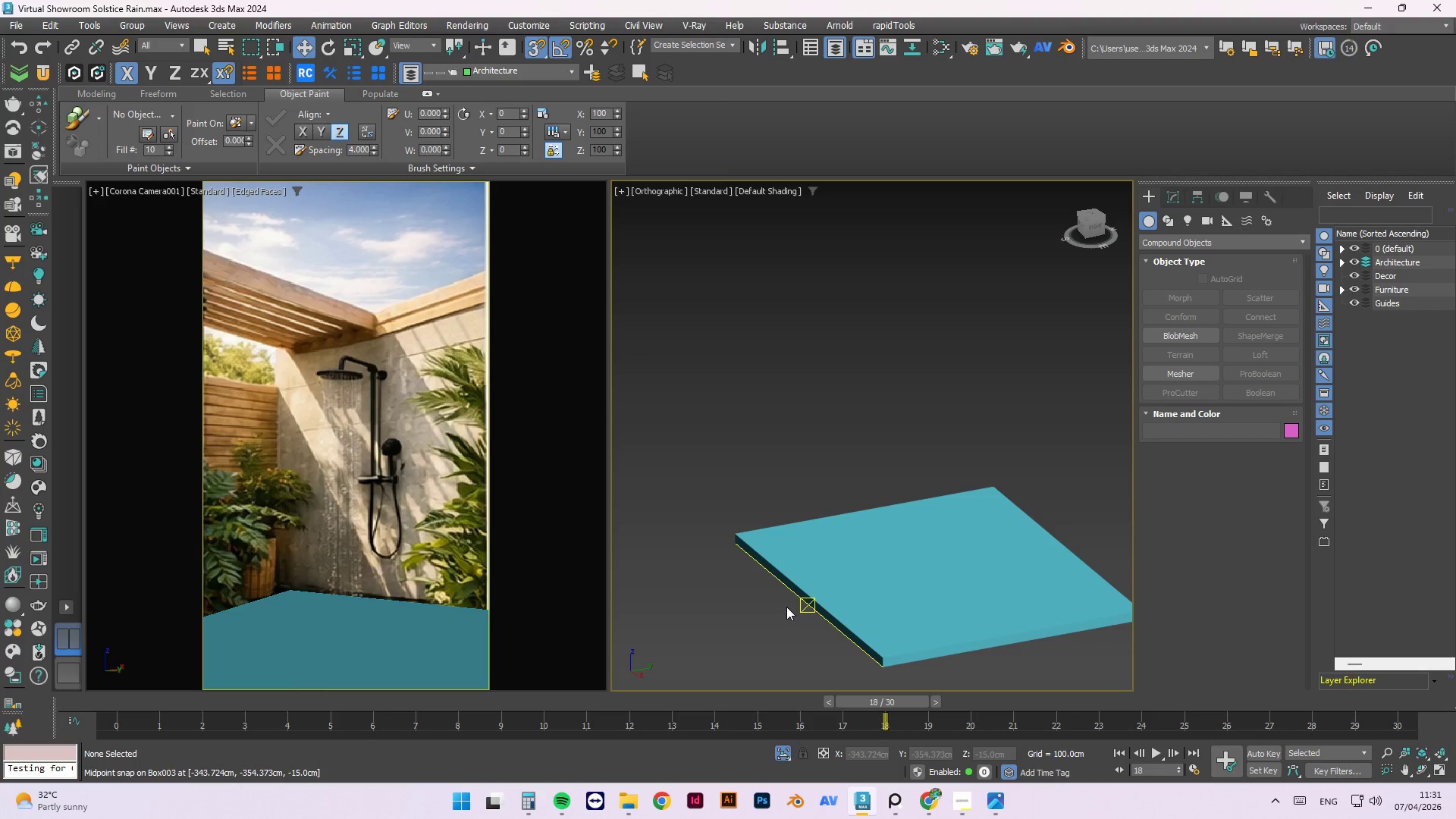 
key(Control+Z)
 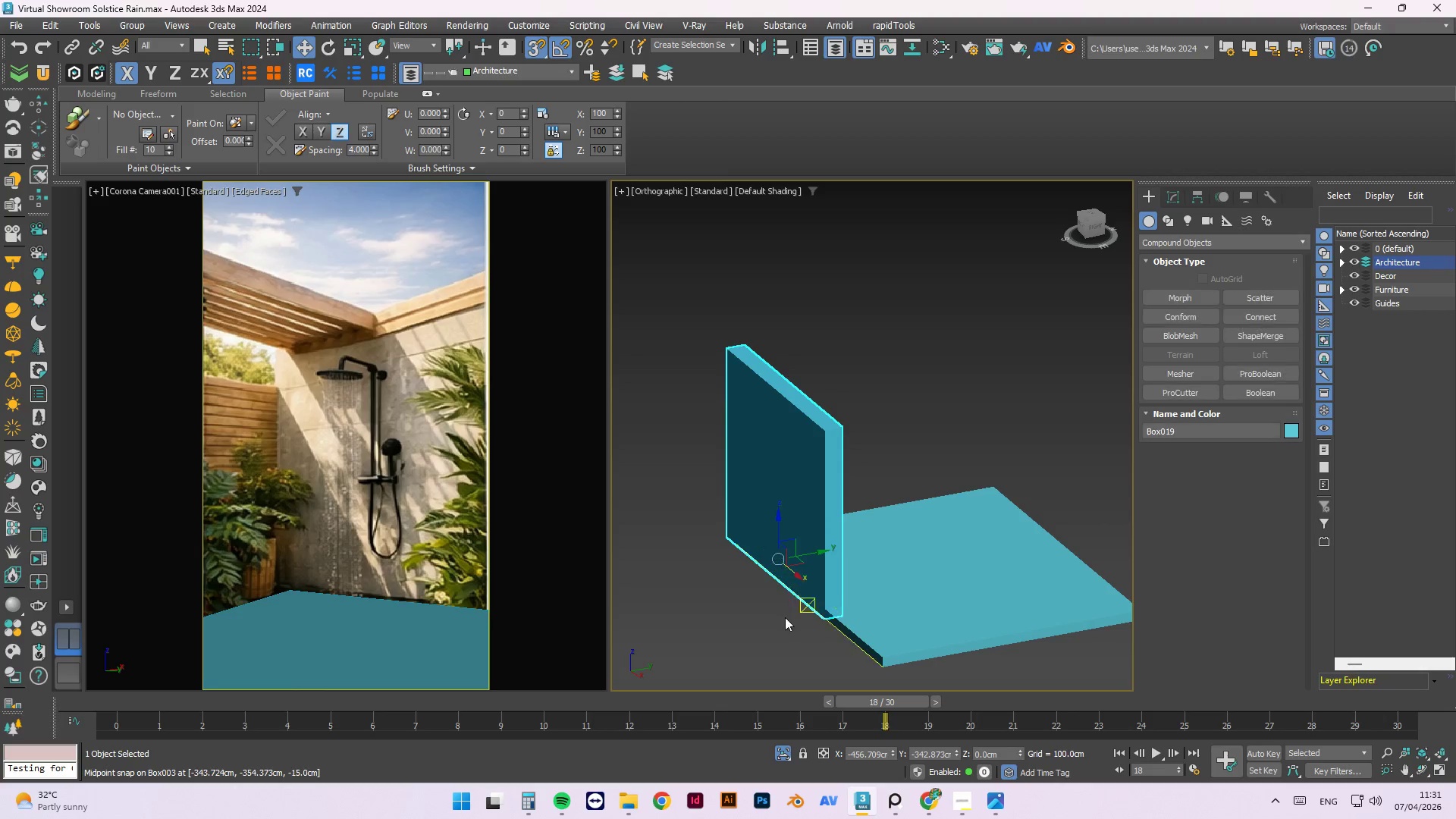 
left_click([784, 629])
 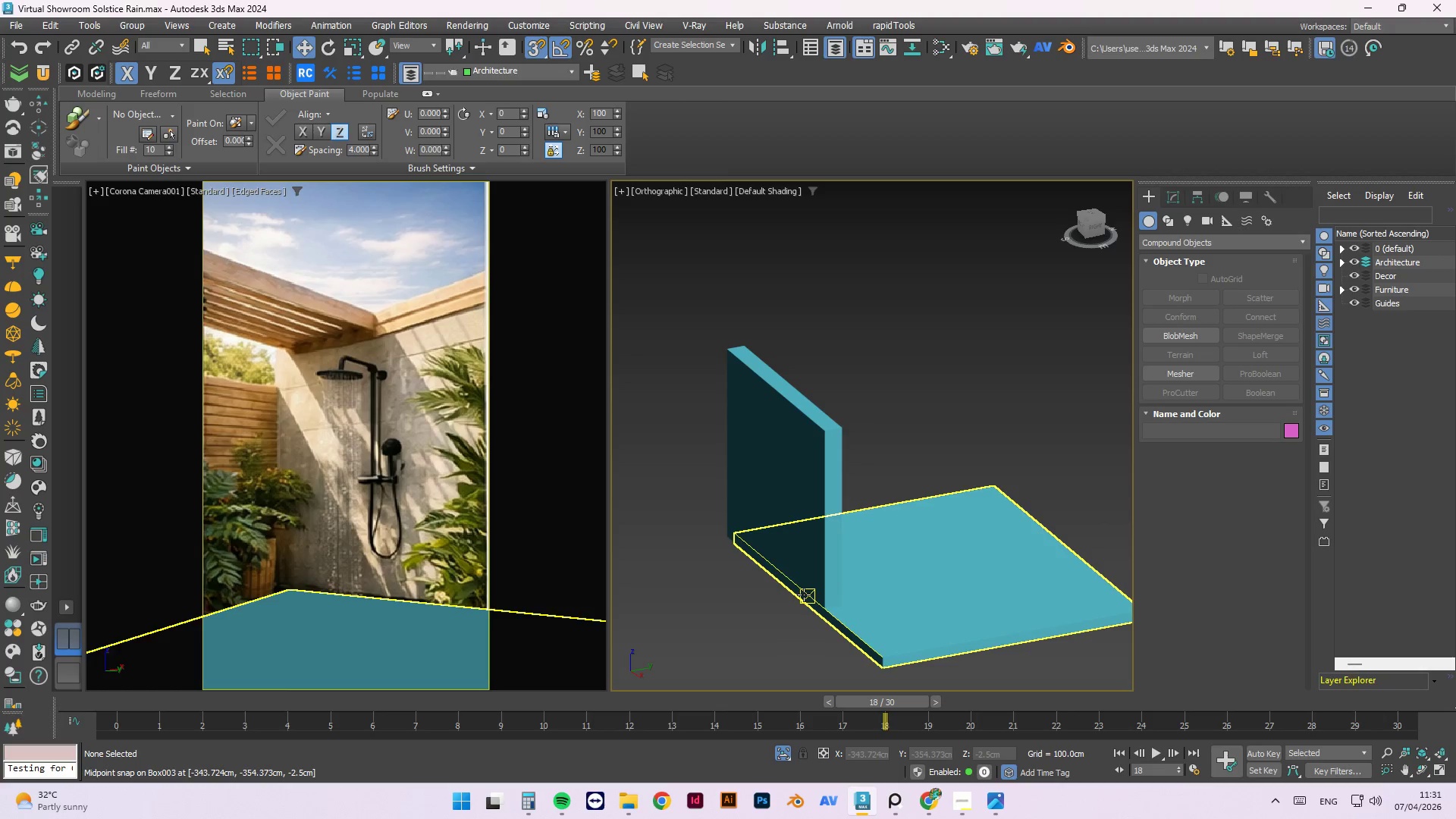 
left_click([804, 595])
 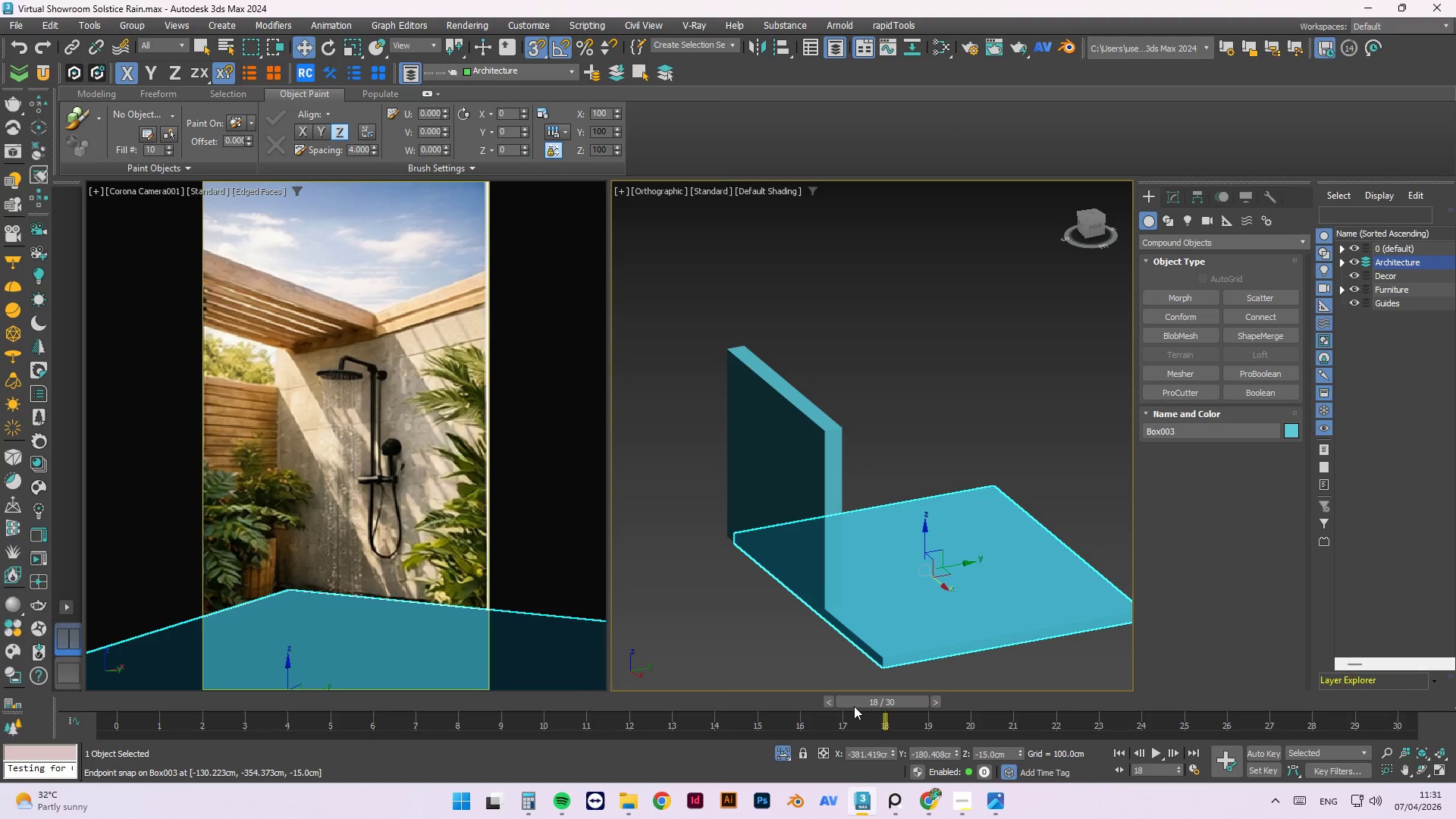 
key(Delete)
 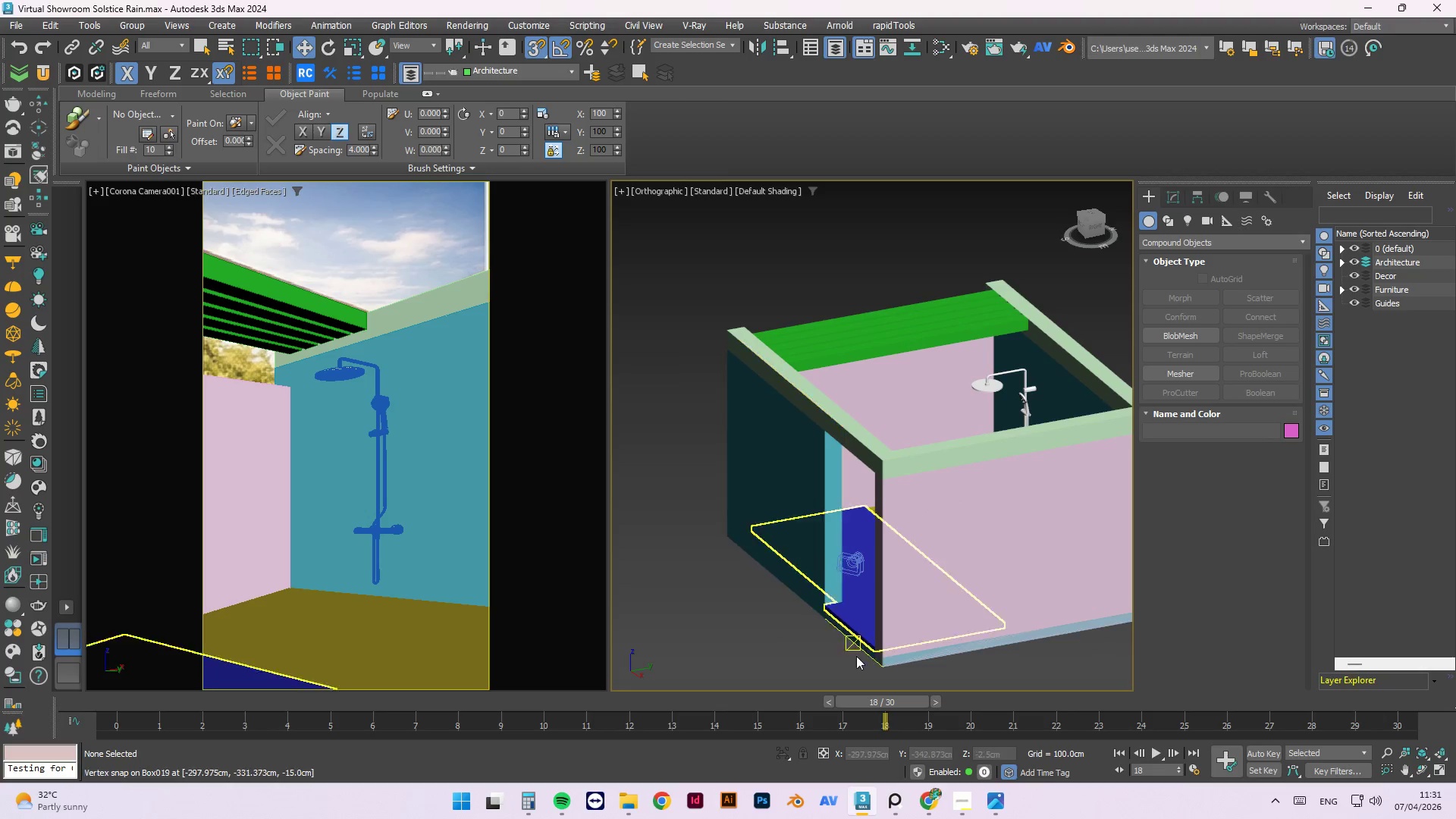 
scroll: coordinate [861, 610], scroll_direction: up, amount: 2.0
 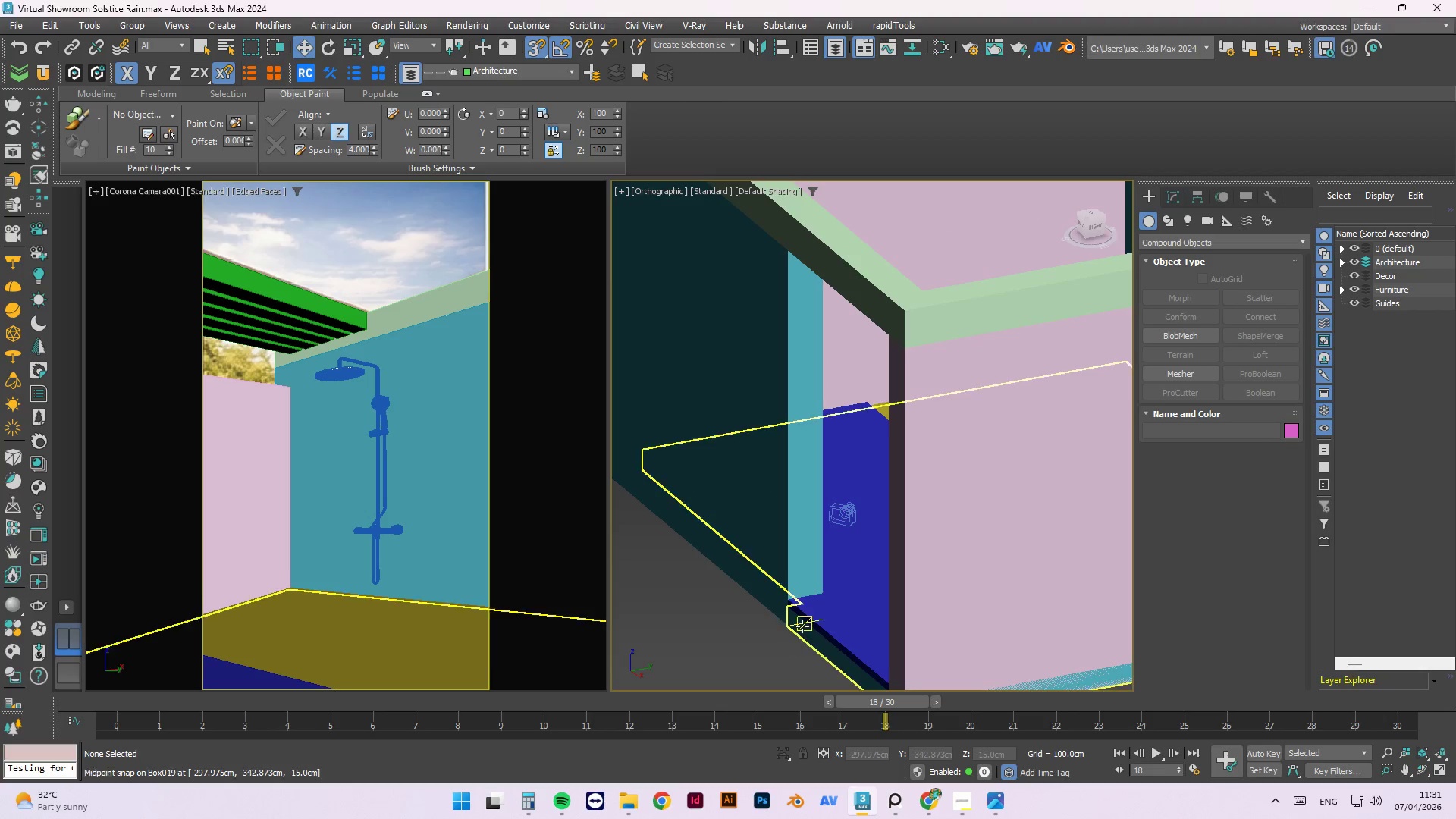 
left_click([802, 626])
 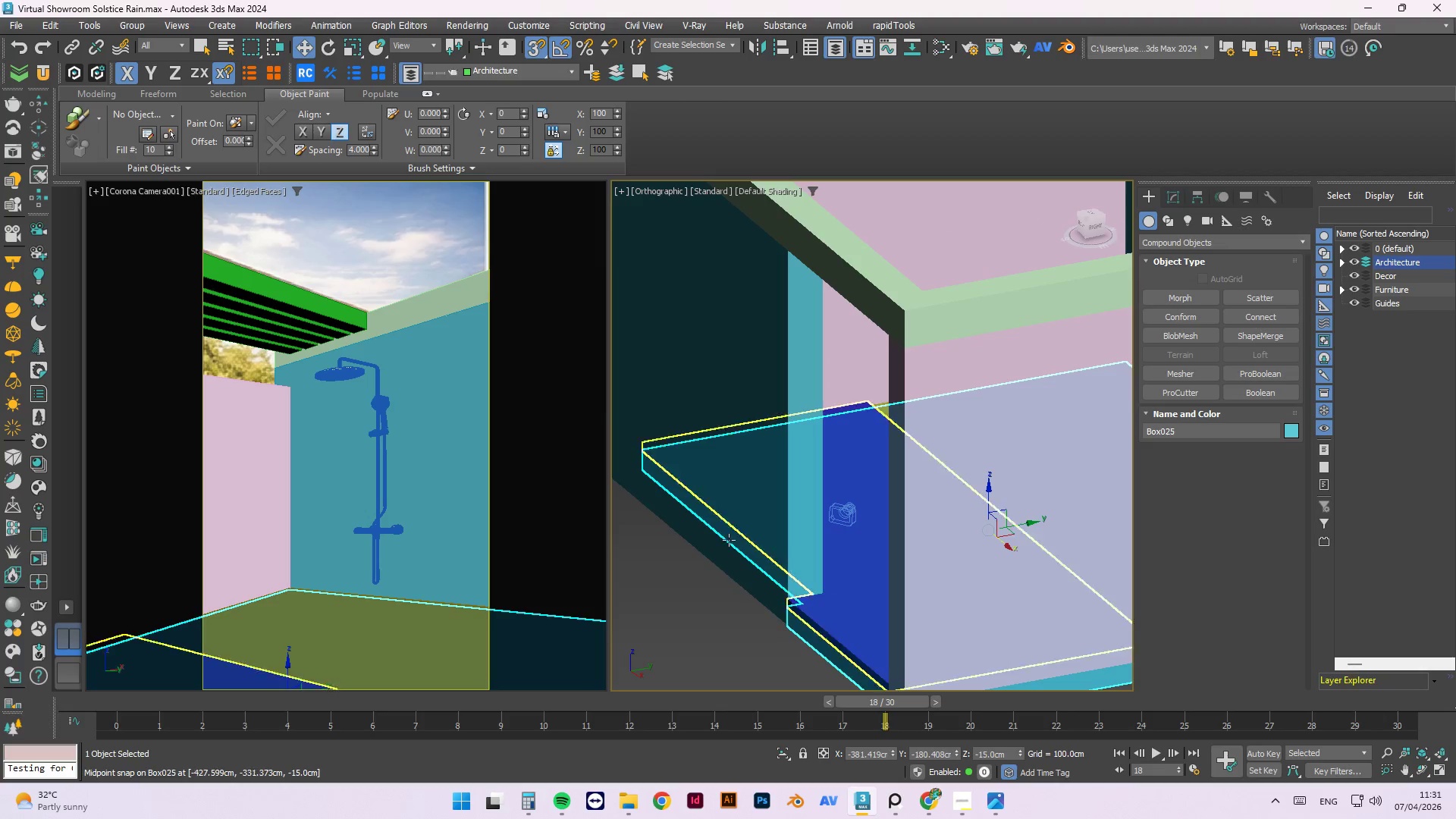 
scroll: coordinate [707, 520], scroll_direction: down, amount: 3.0
 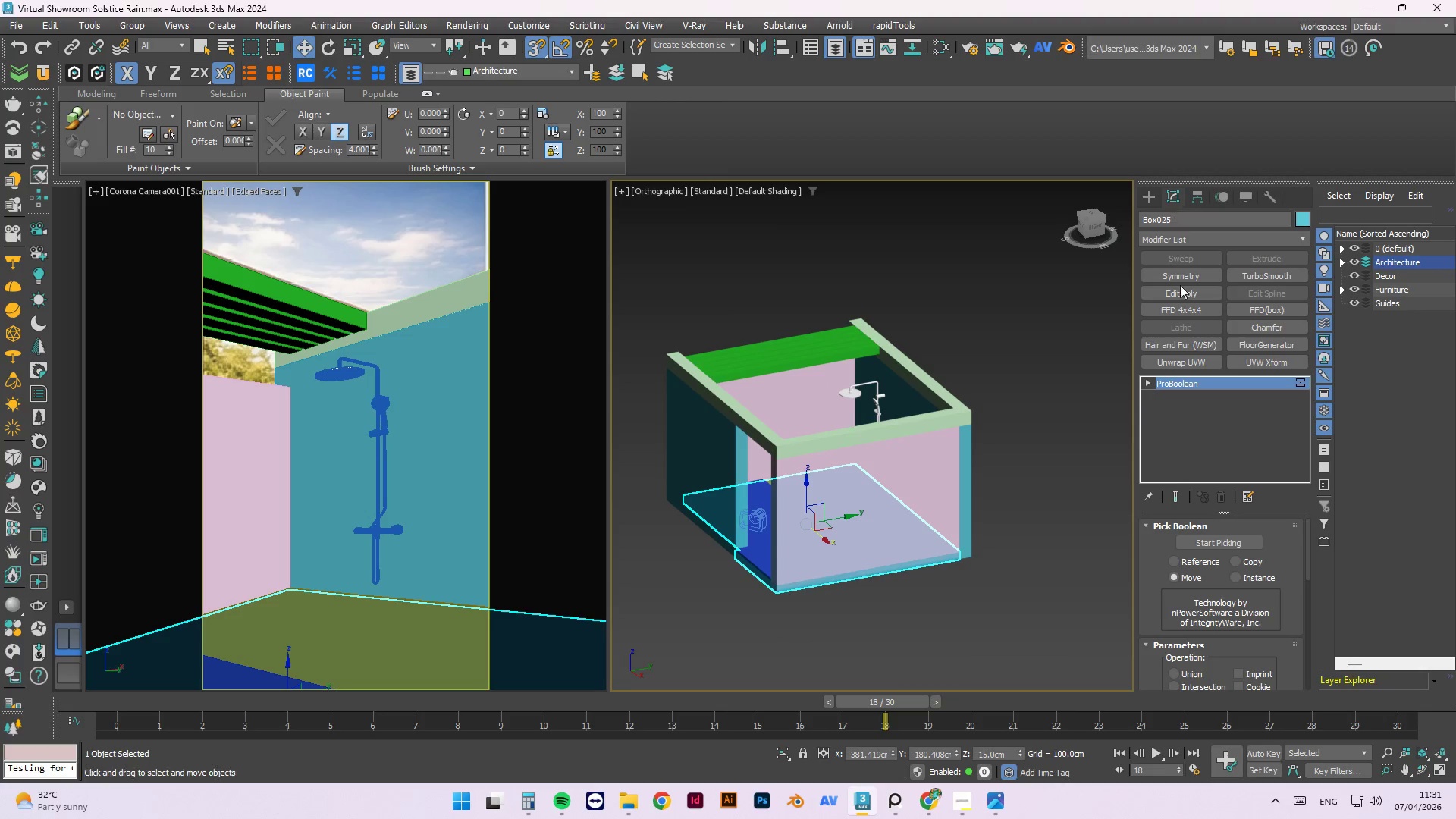 
right_click([1173, 385])
 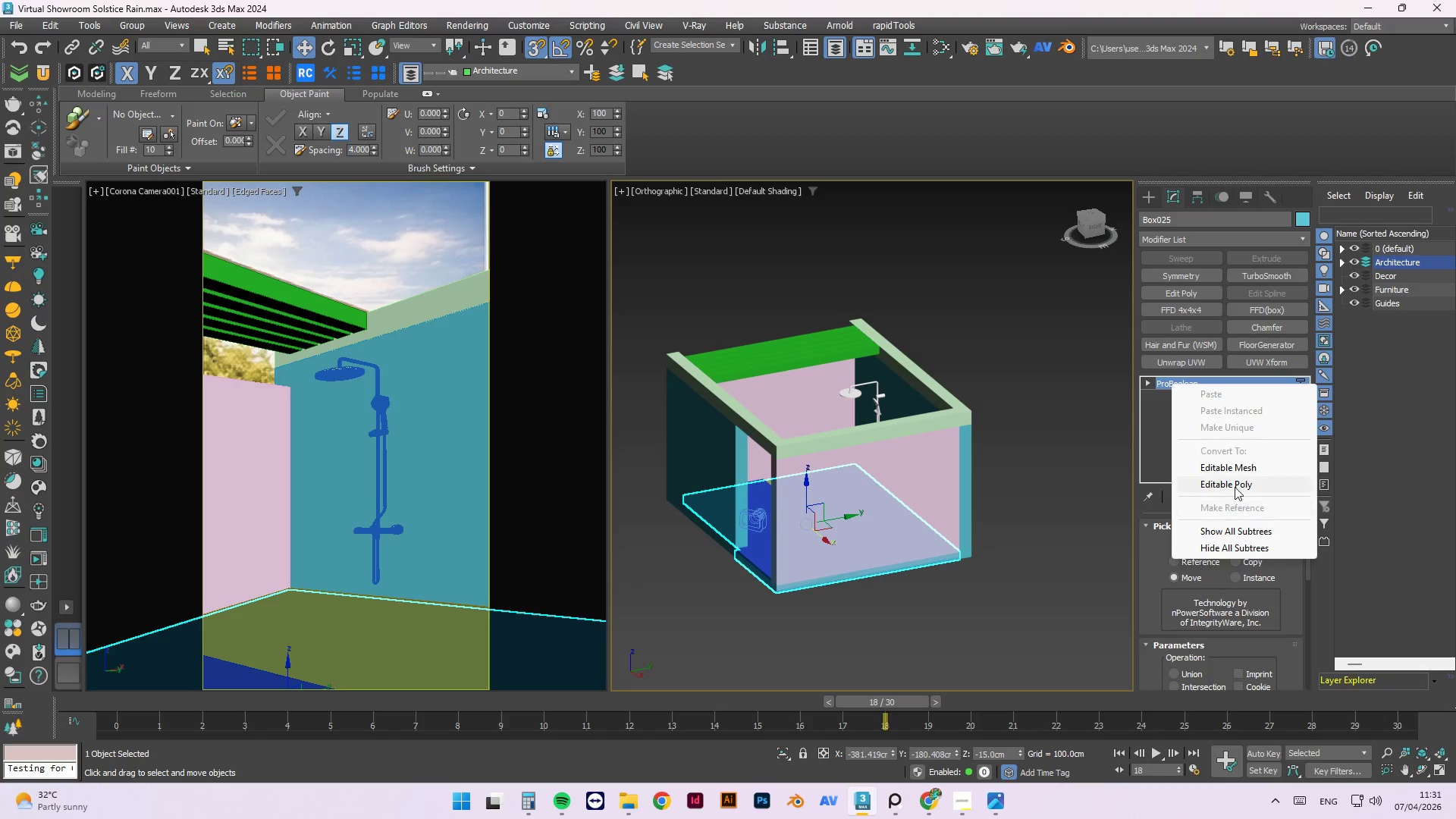 
left_click([1234, 483])
 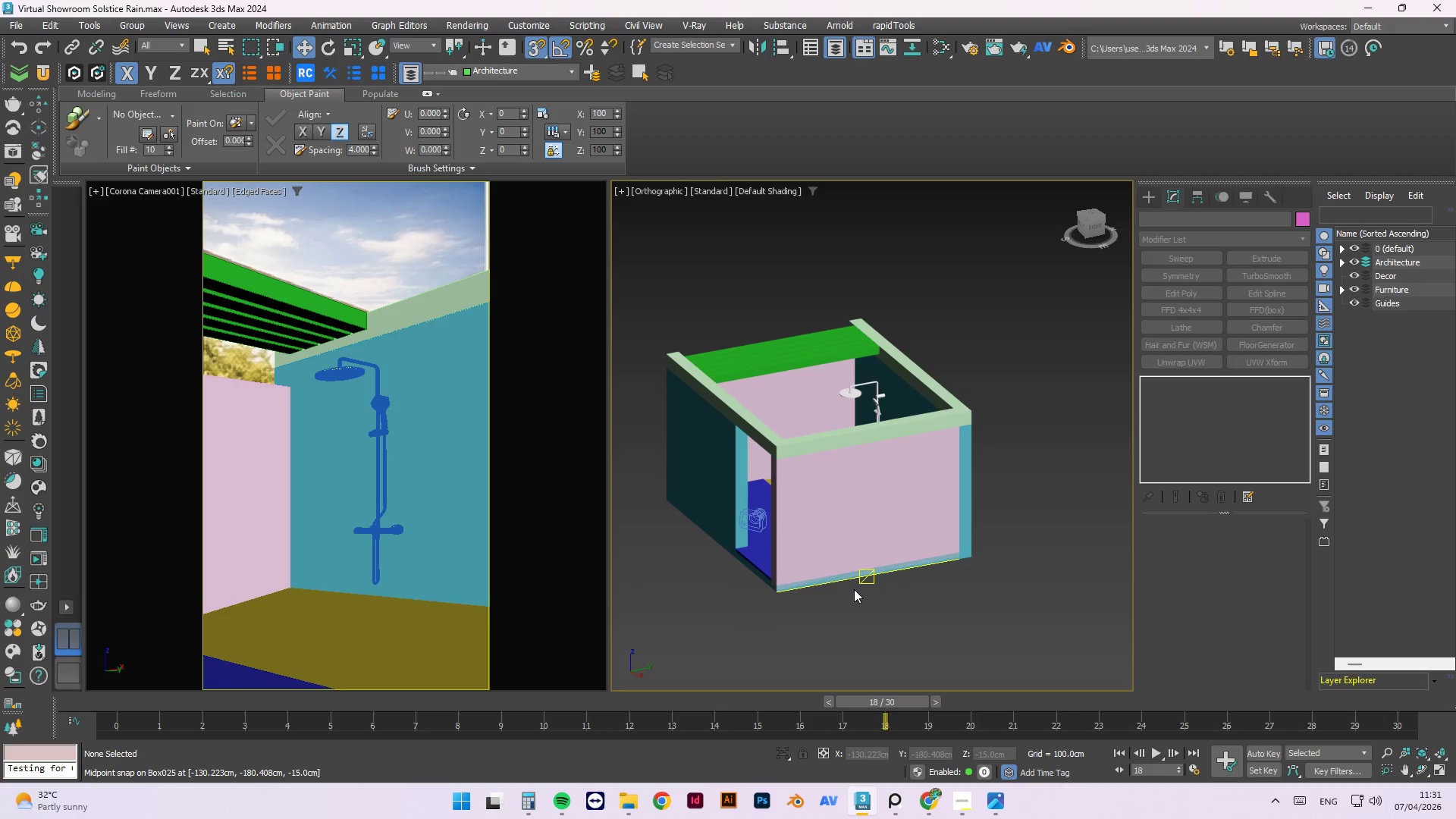 
key(Control+ControlLeft)
 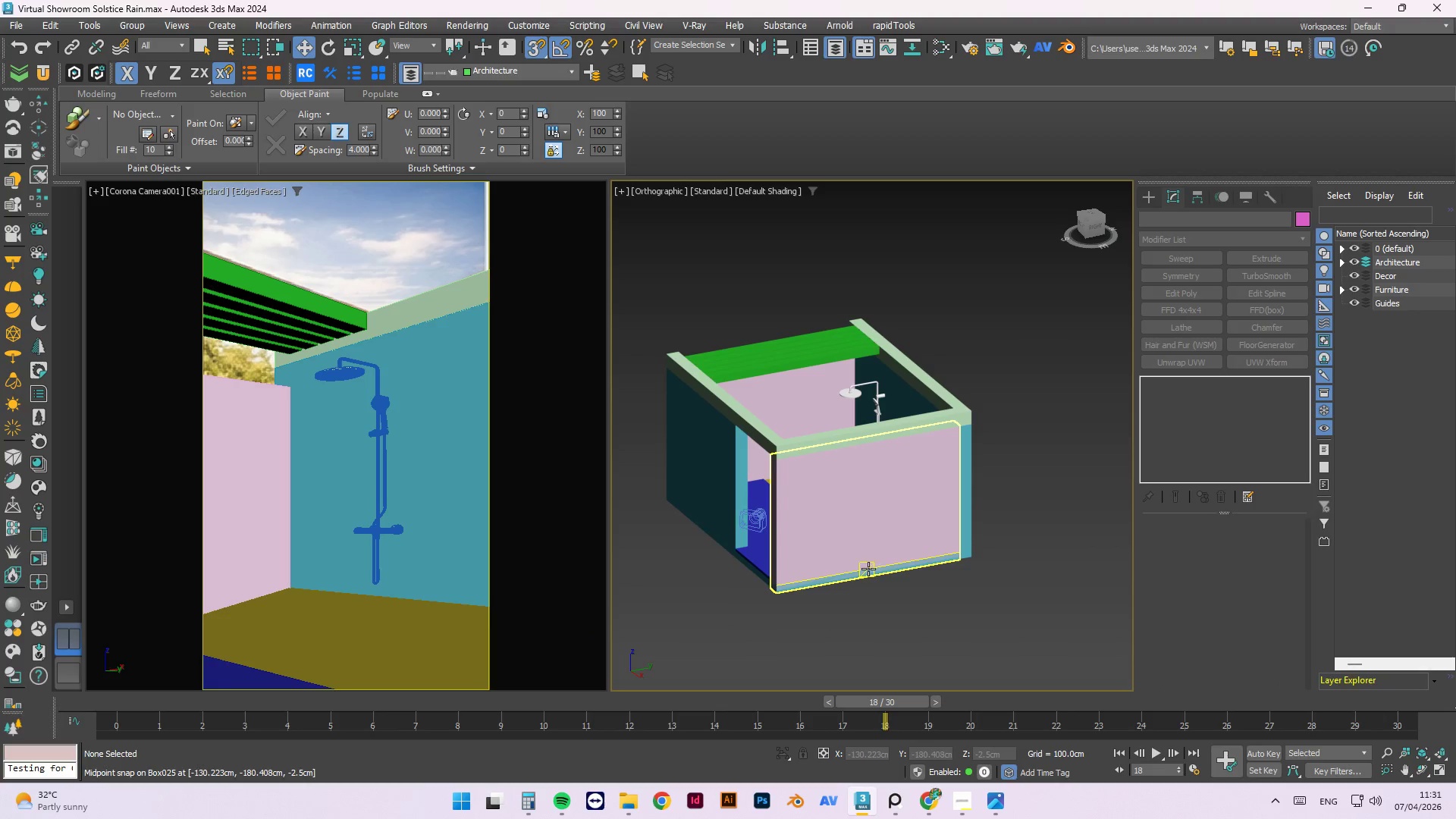 
key(Control+S)
 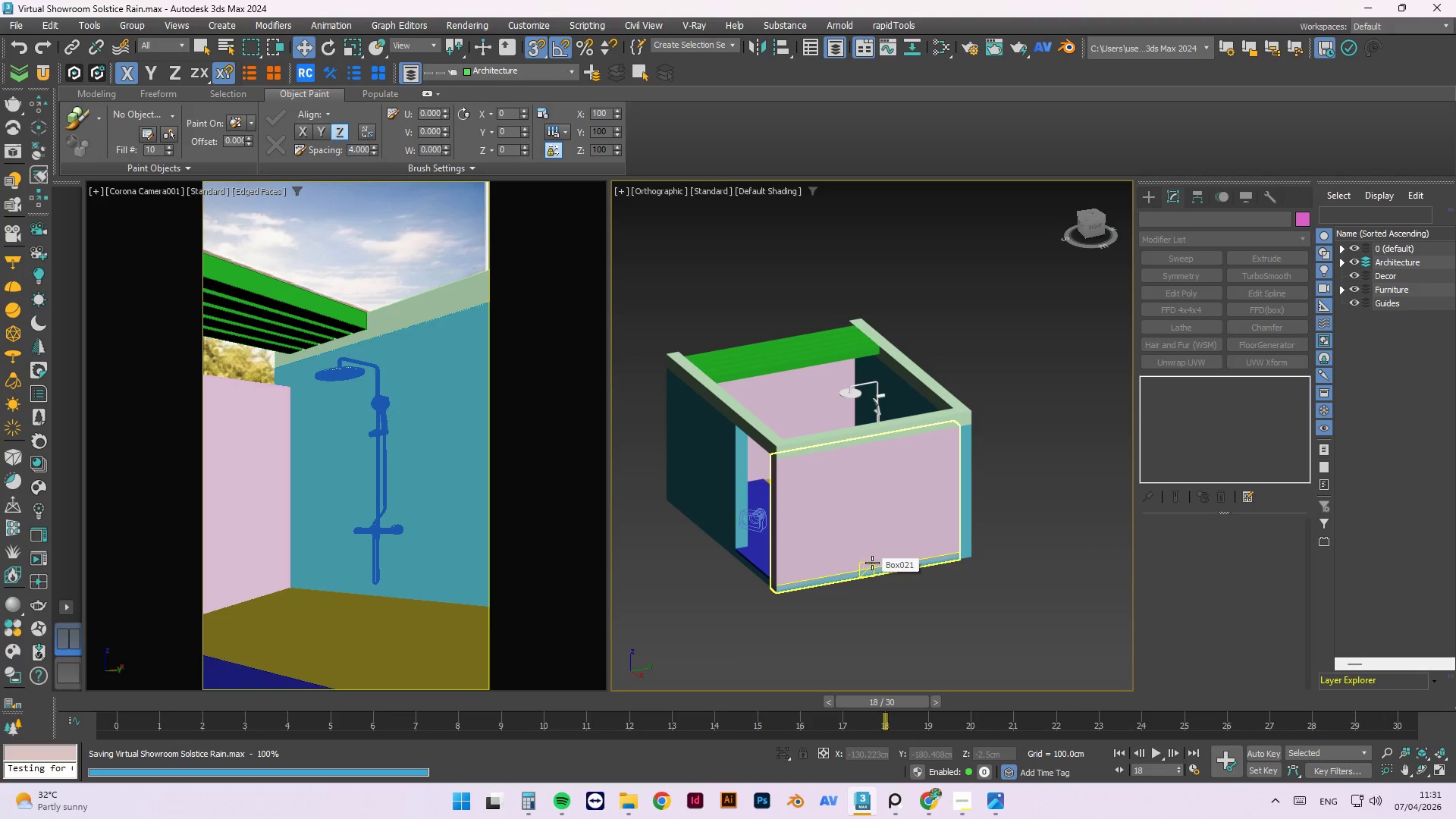 
key(F3)
 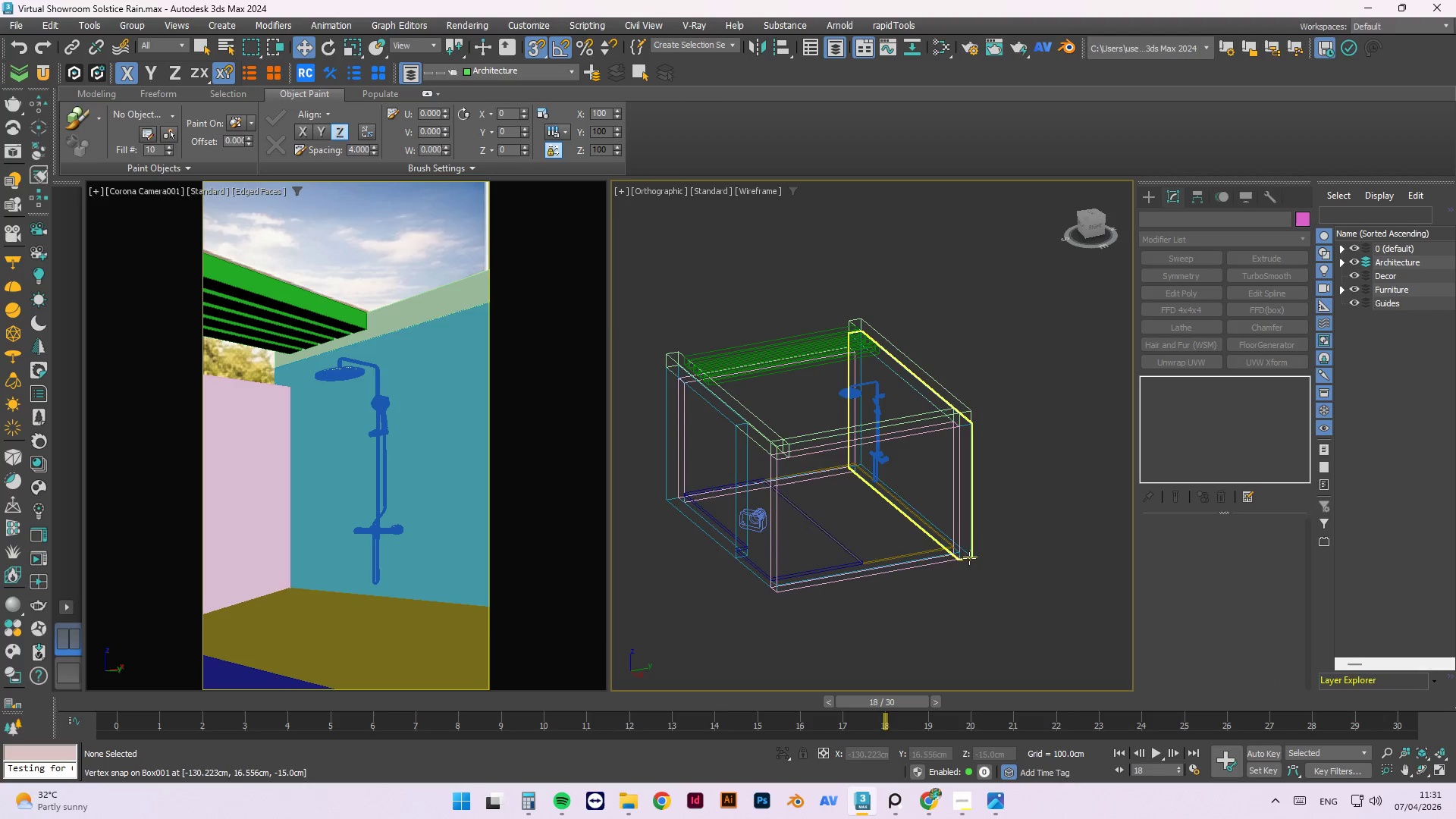 
scroll: coordinate [874, 522], scroll_direction: up, amount: 3.0
 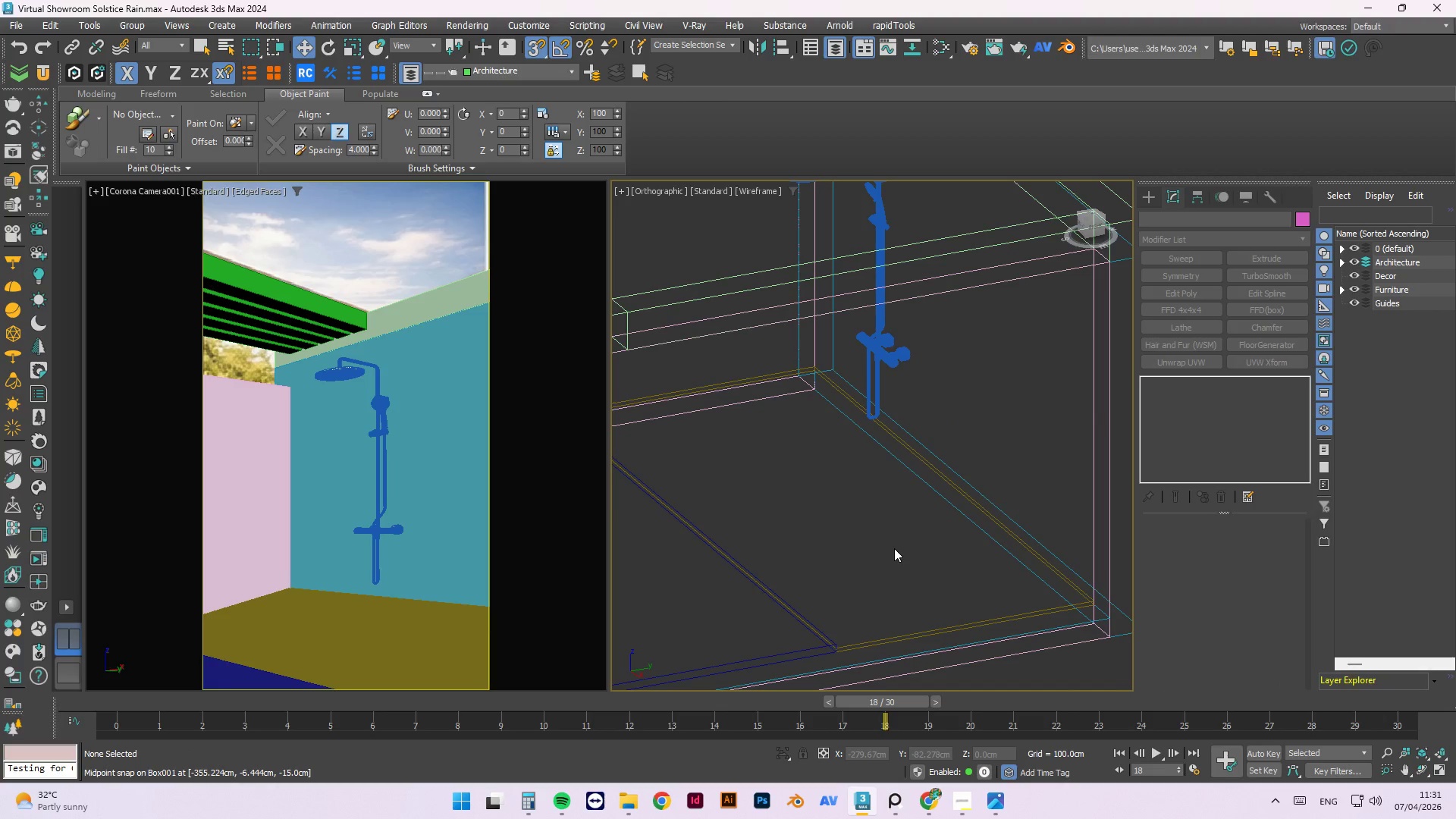 
key(F3)
 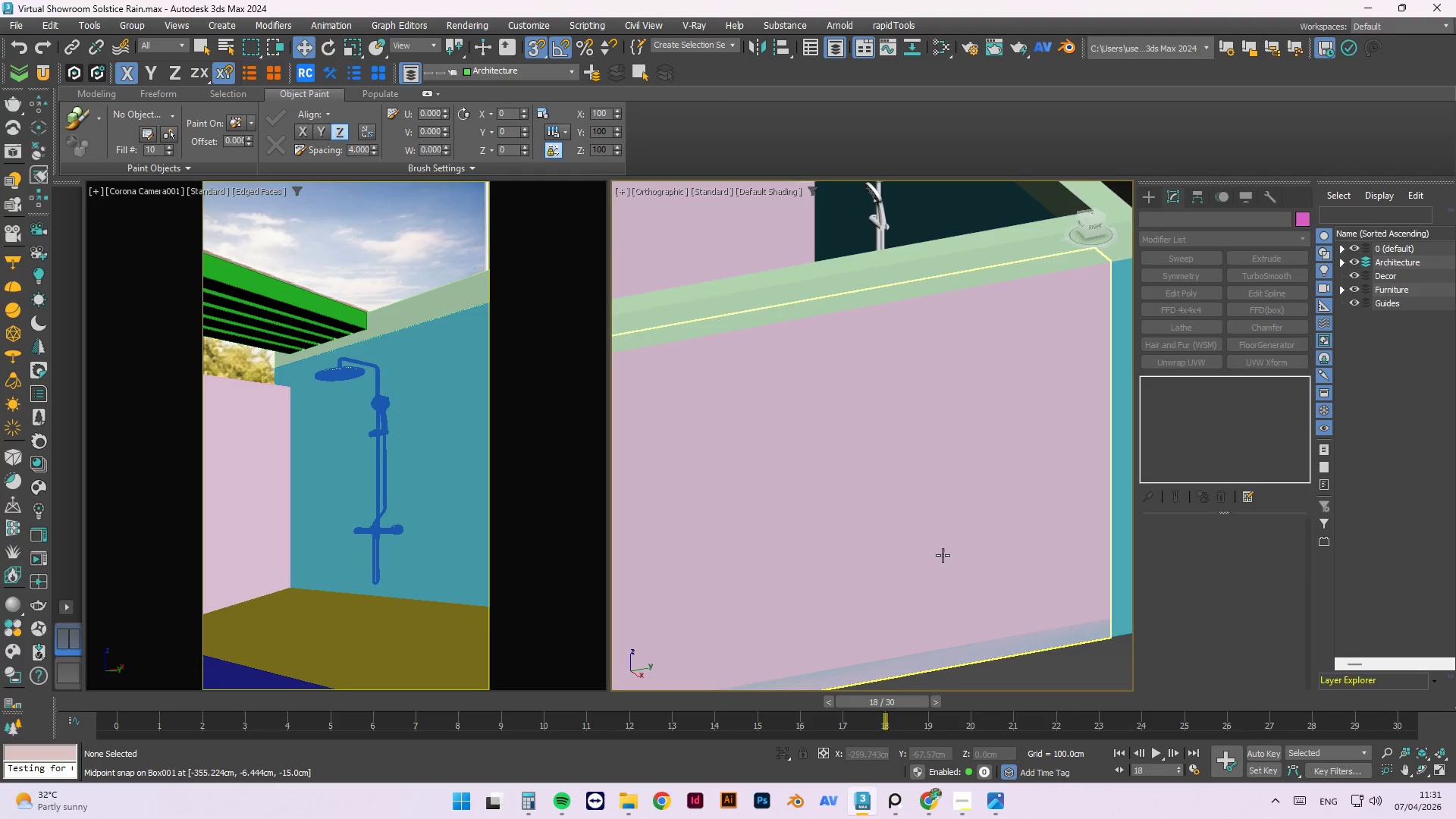 
hold_key(key=AltLeft, duration=1.5)
 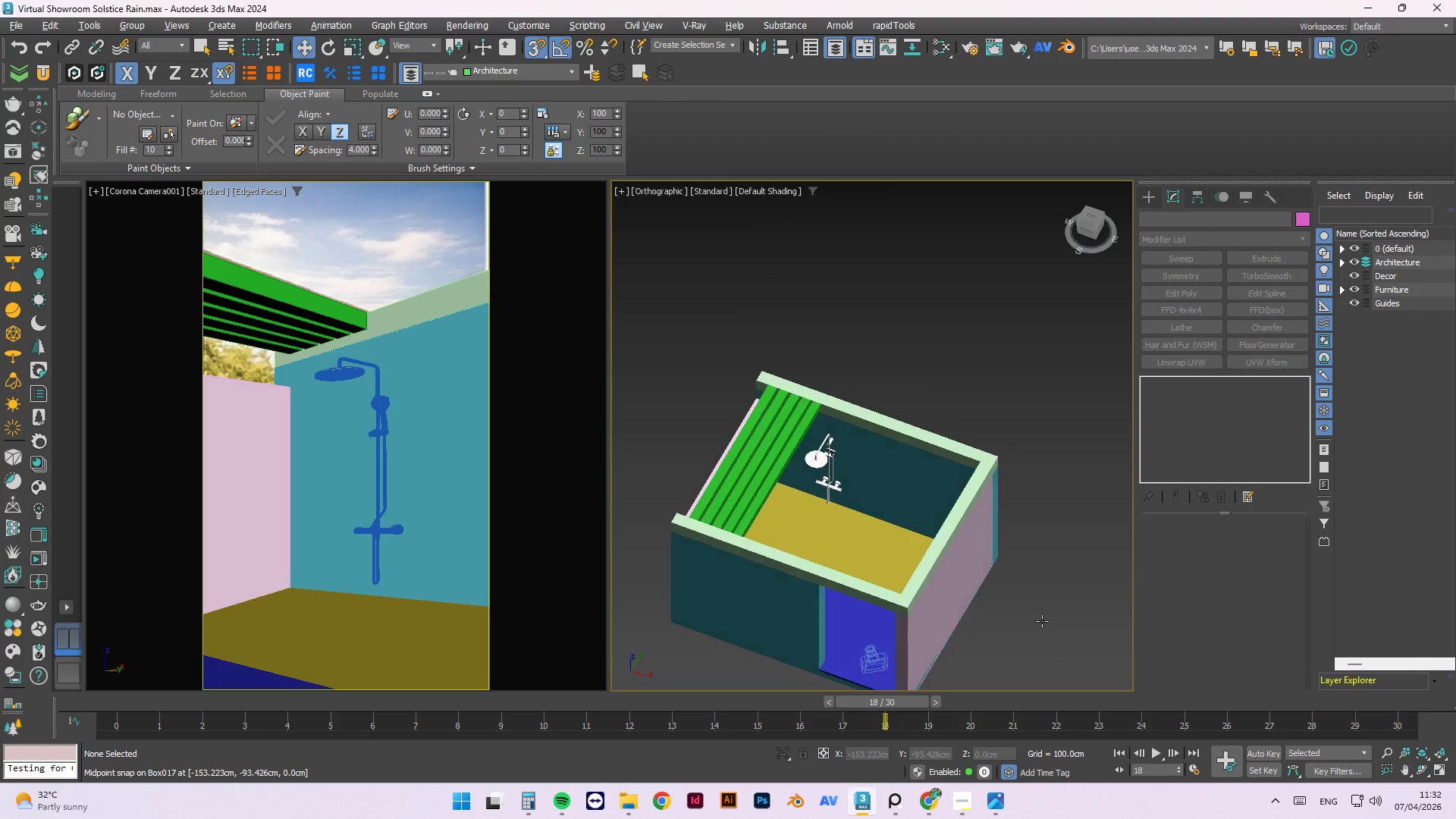 
scroll: coordinate [949, 553], scroll_direction: down, amount: 3.0
 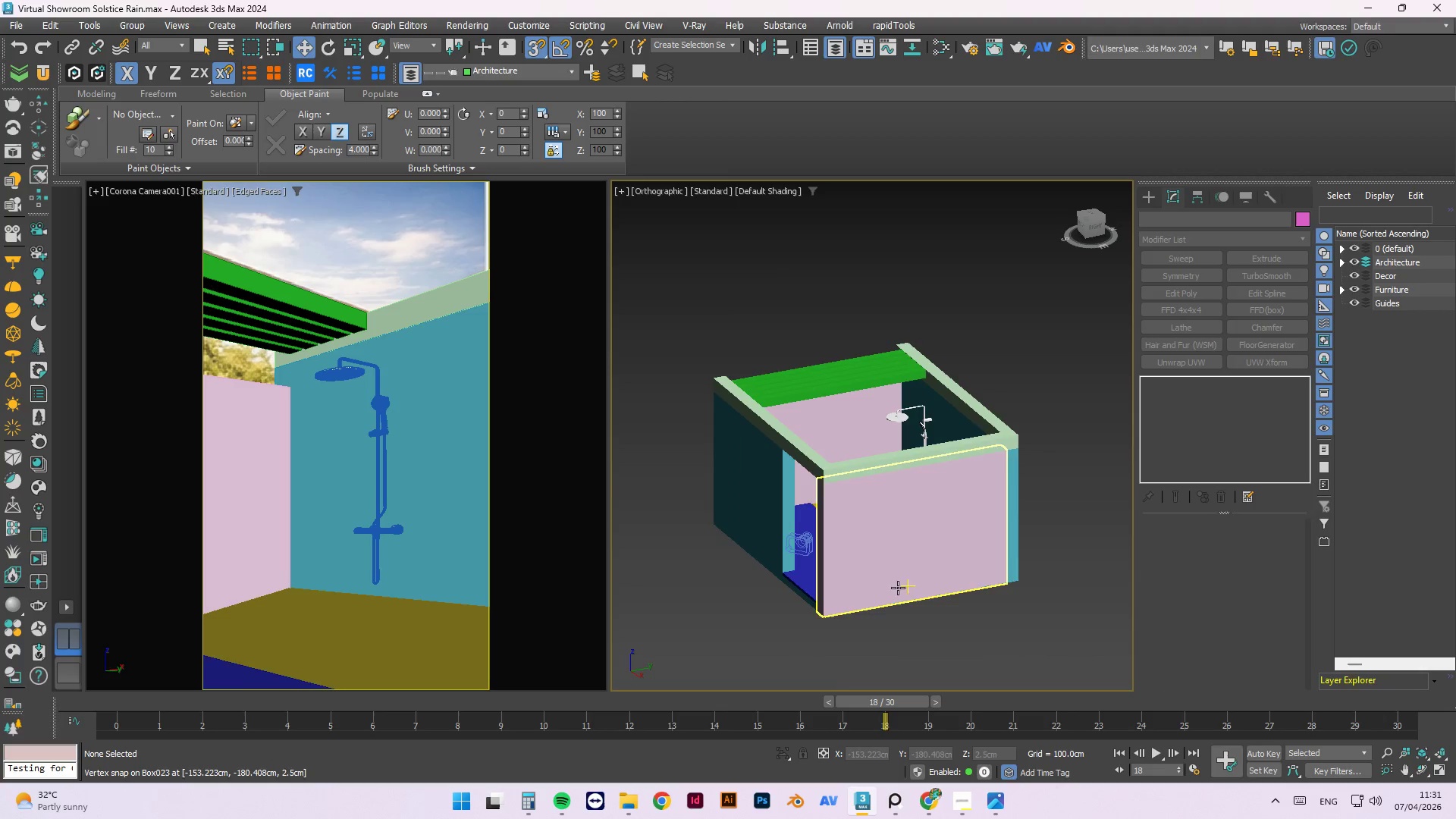 
hold_key(key=AltLeft, duration=1.51)
 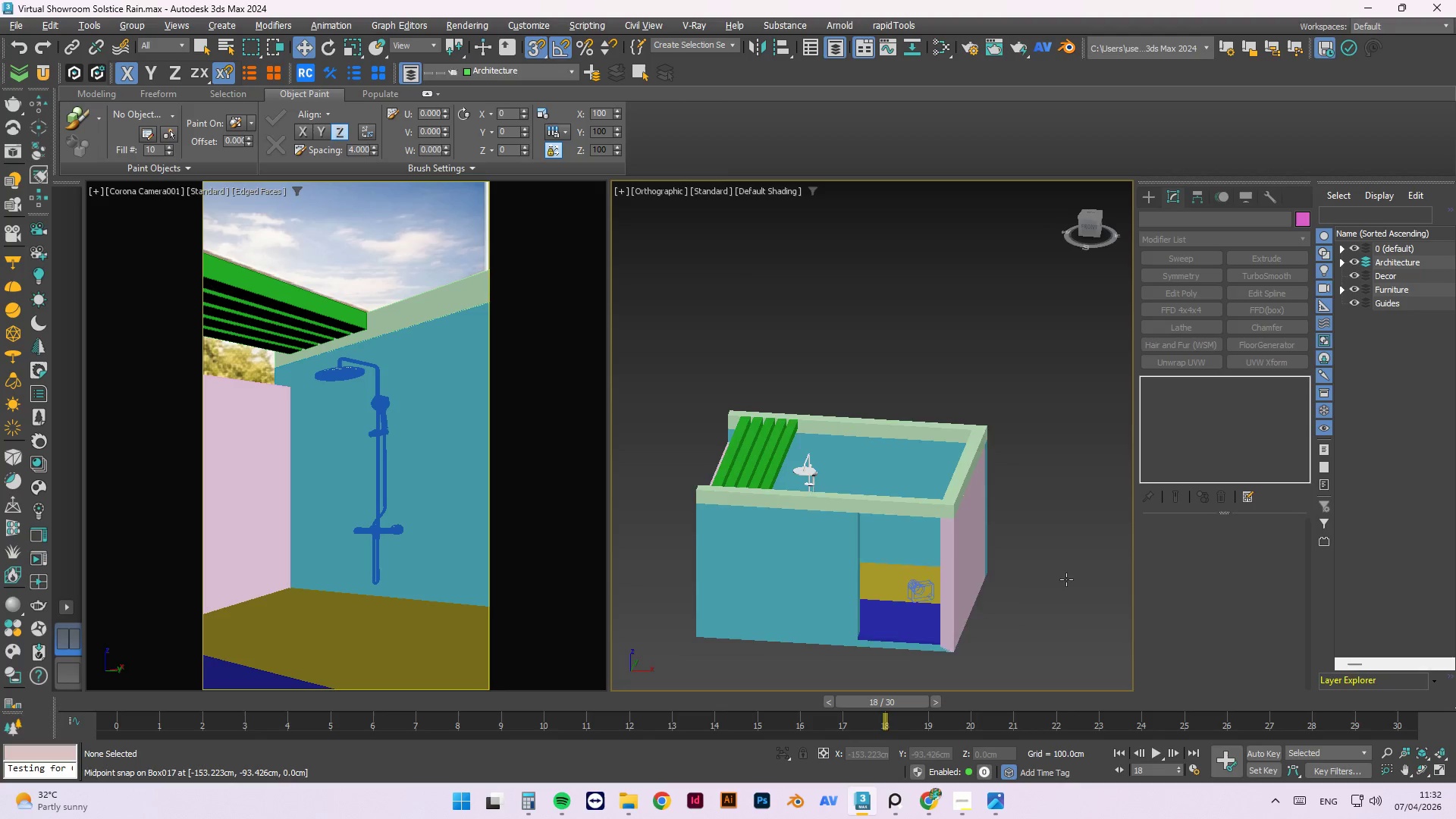 
hold_key(key=AltLeft, duration=1.52)
 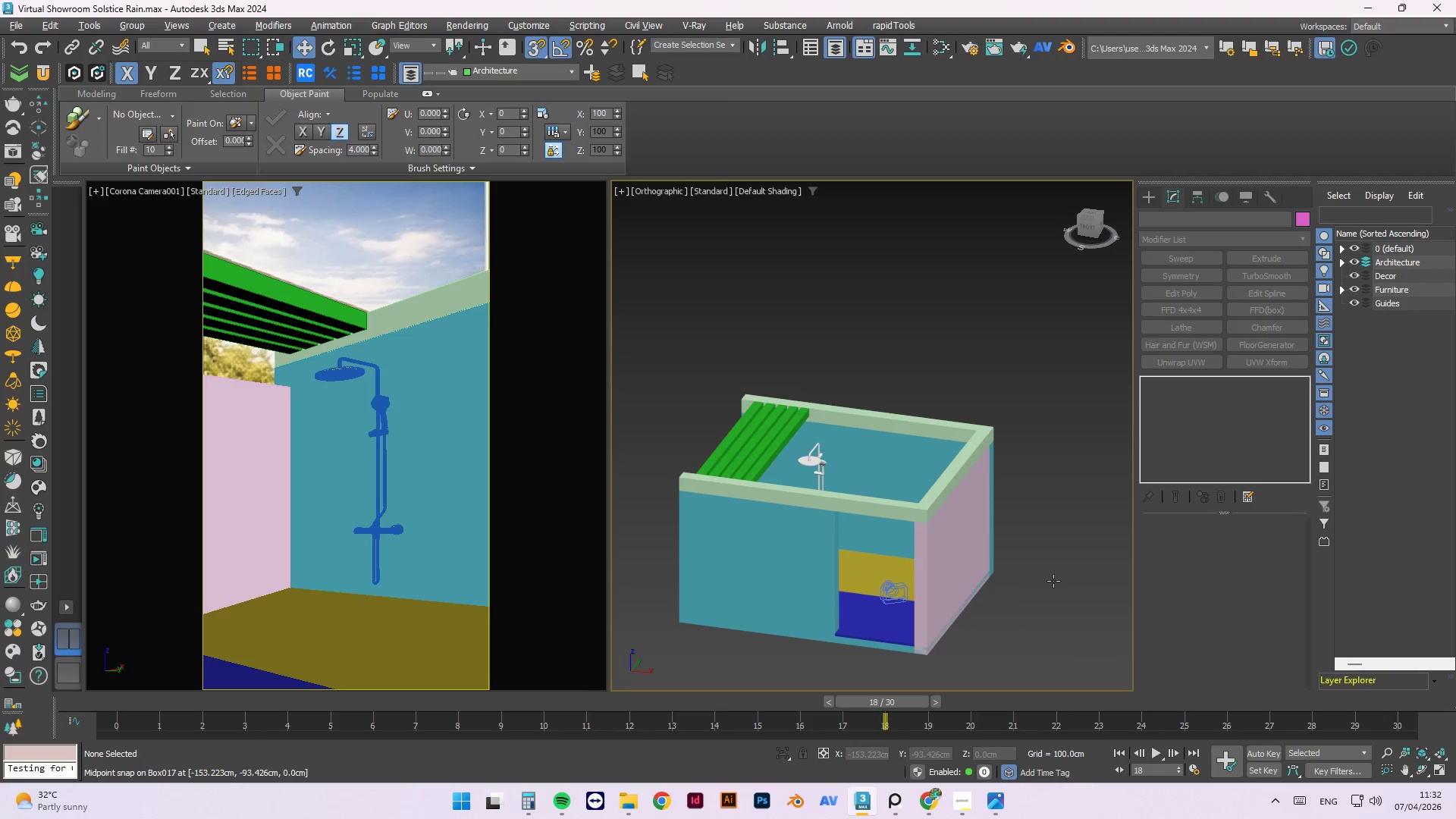 
hold_key(key=AltLeft, duration=1.51)
 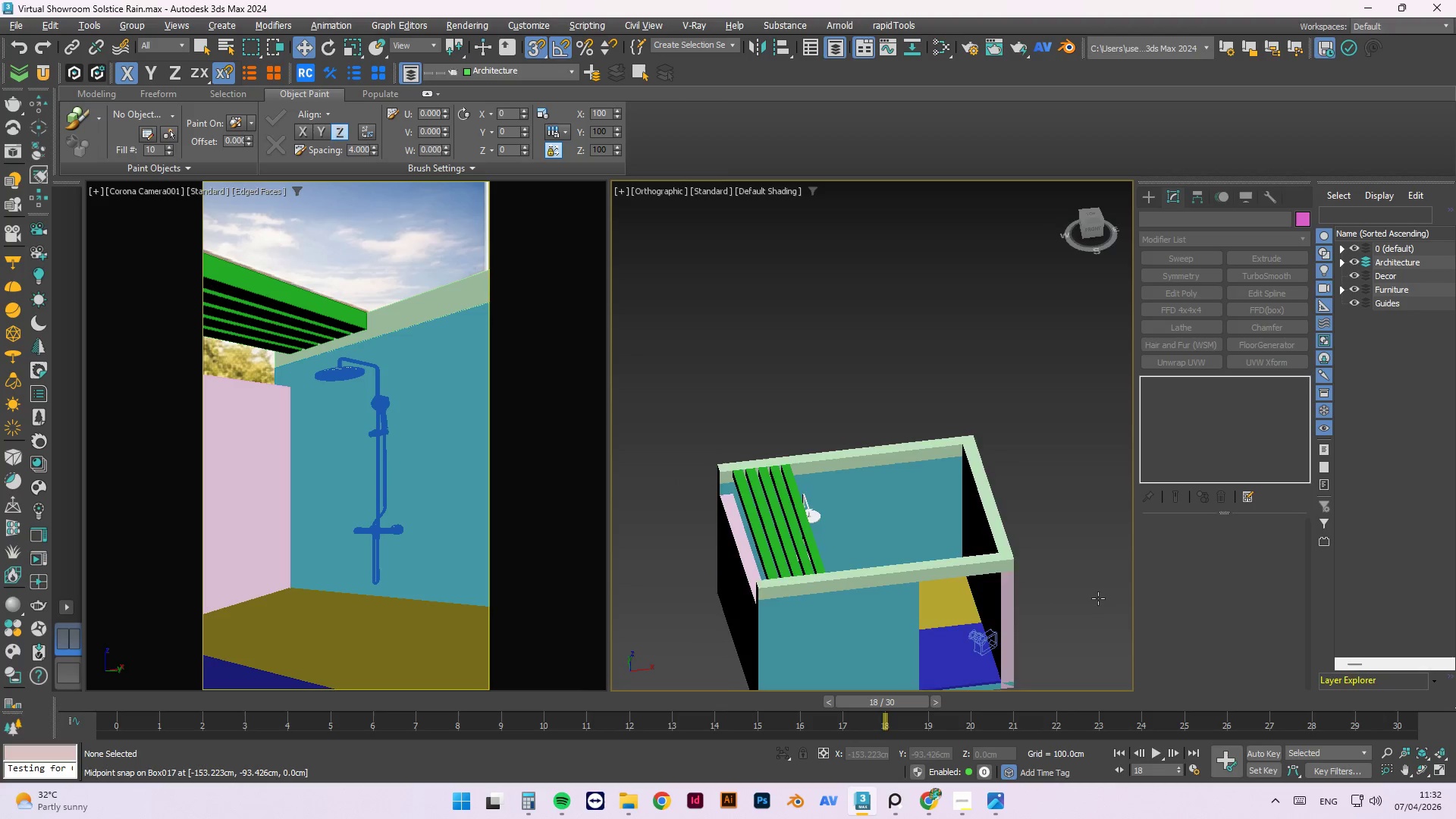 
hold_key(key=AltLeft, duration=1.53)
 